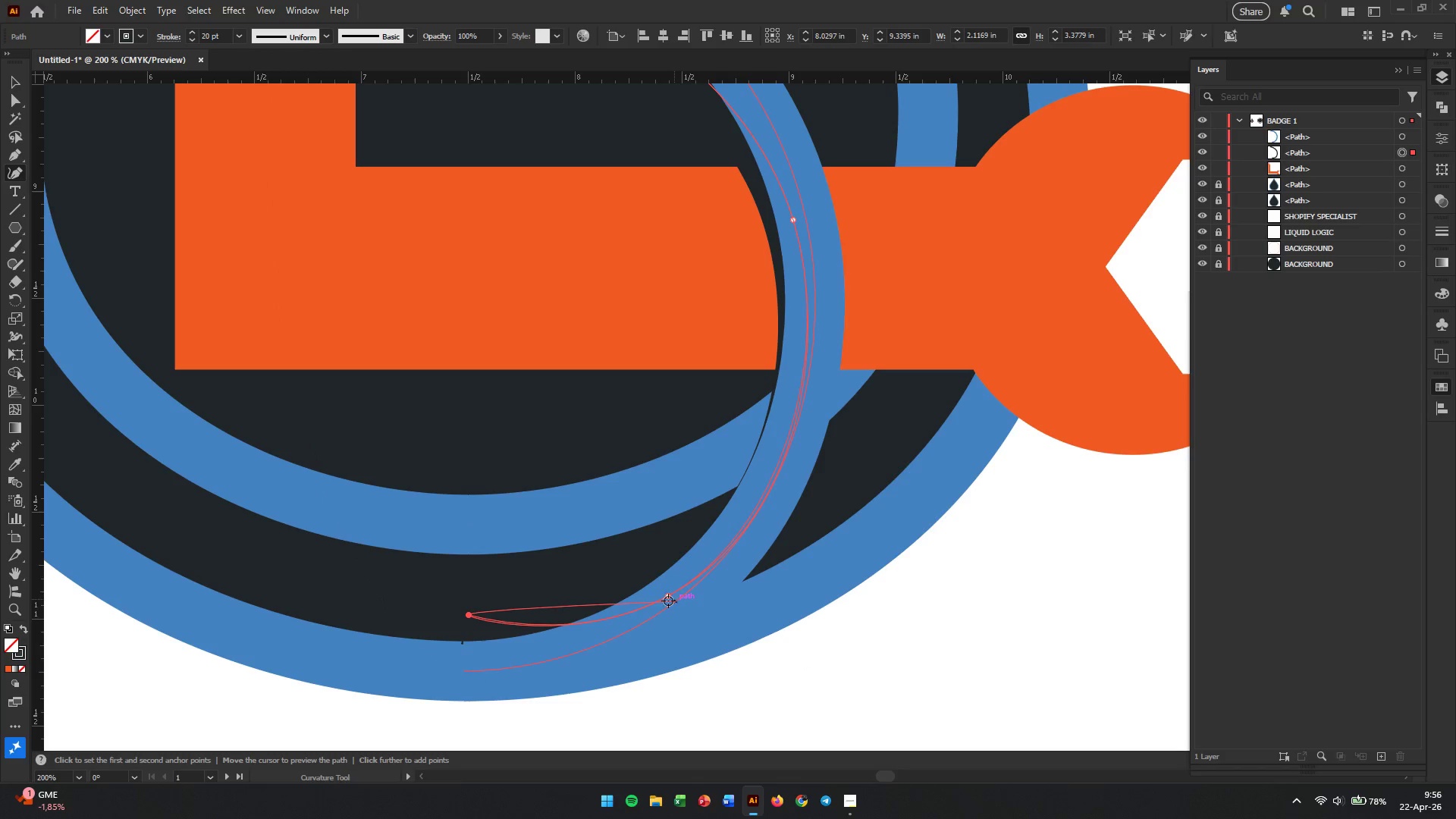 
left_click_drag(start_coordinate=[666, 592], to_coordinate=[650, 563])
 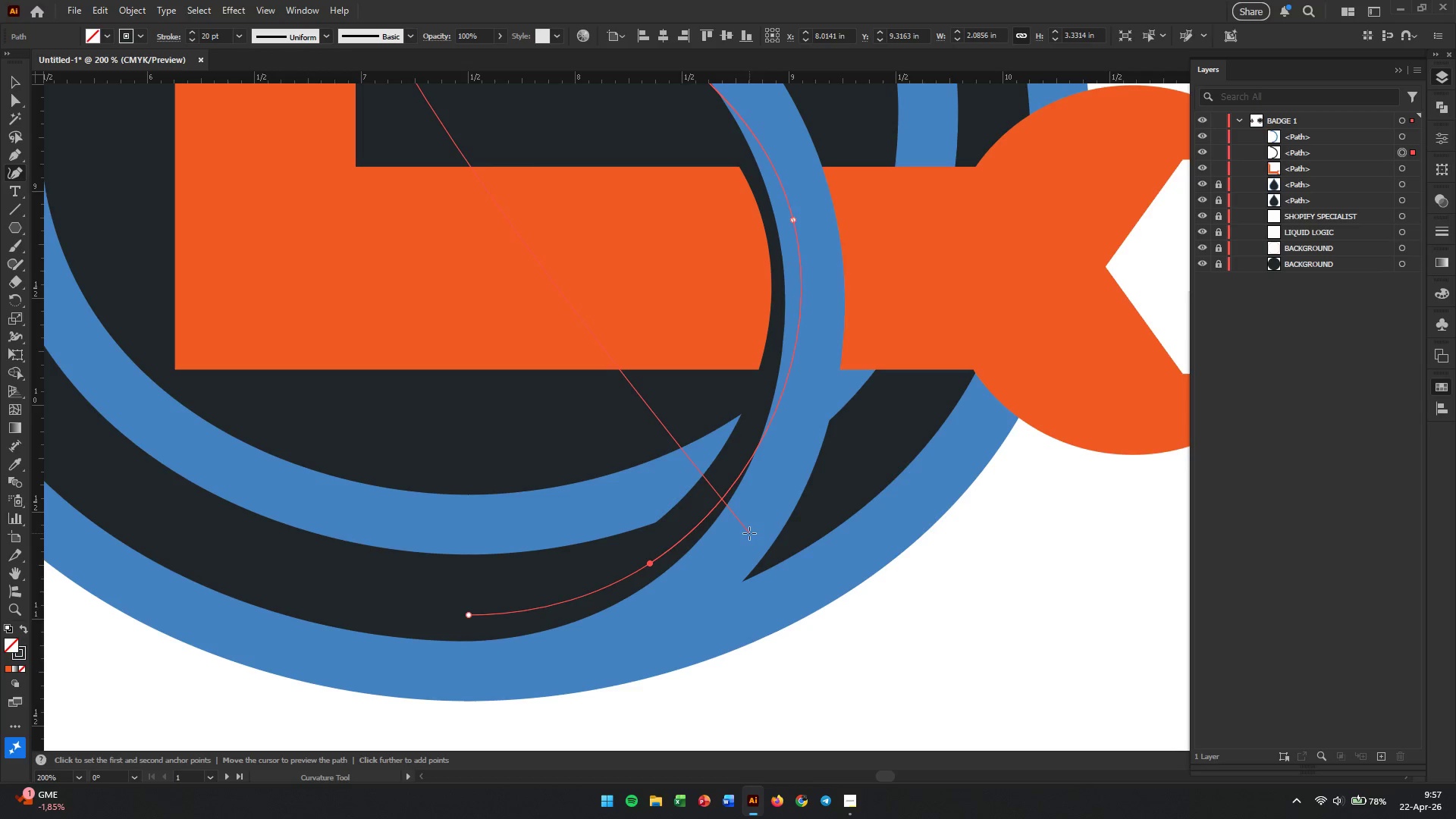 
hold_key(key=AltLeft, duration=0.58)
scroll: coordinate [749, 533], scroll_direction: down, amount: 4.0
 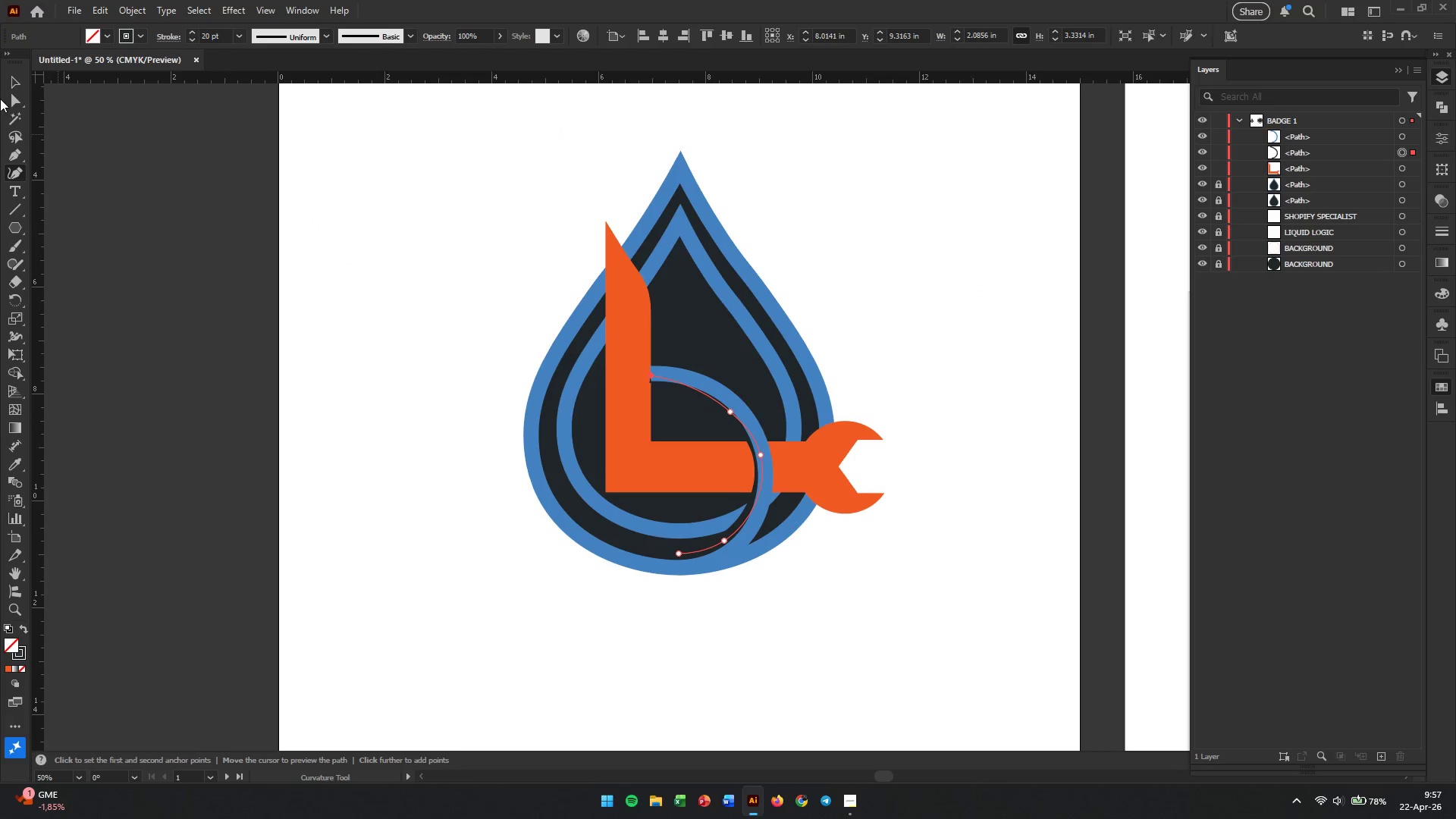 
left_click([11, 82])
 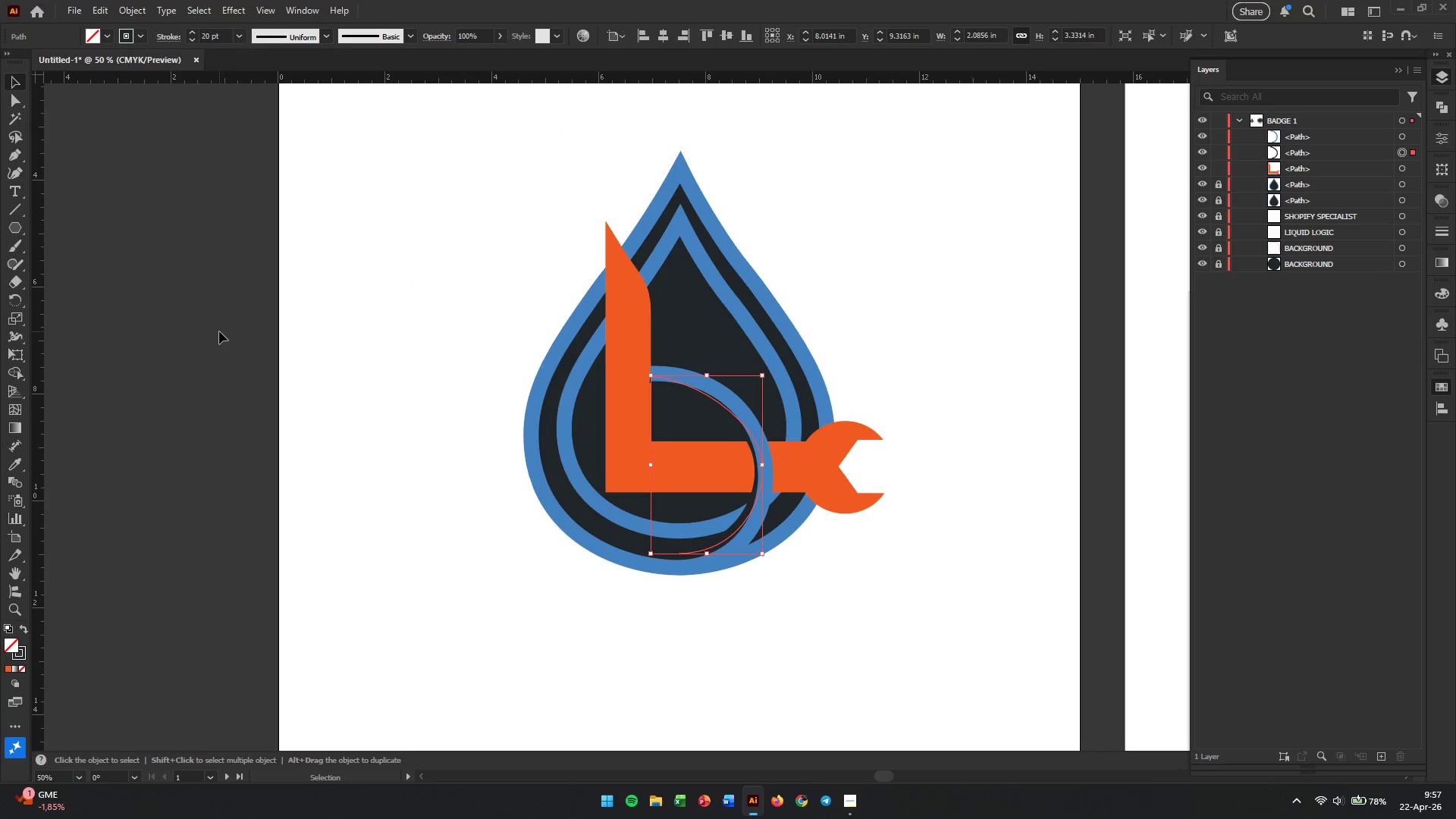 
left_click([220, 333])
 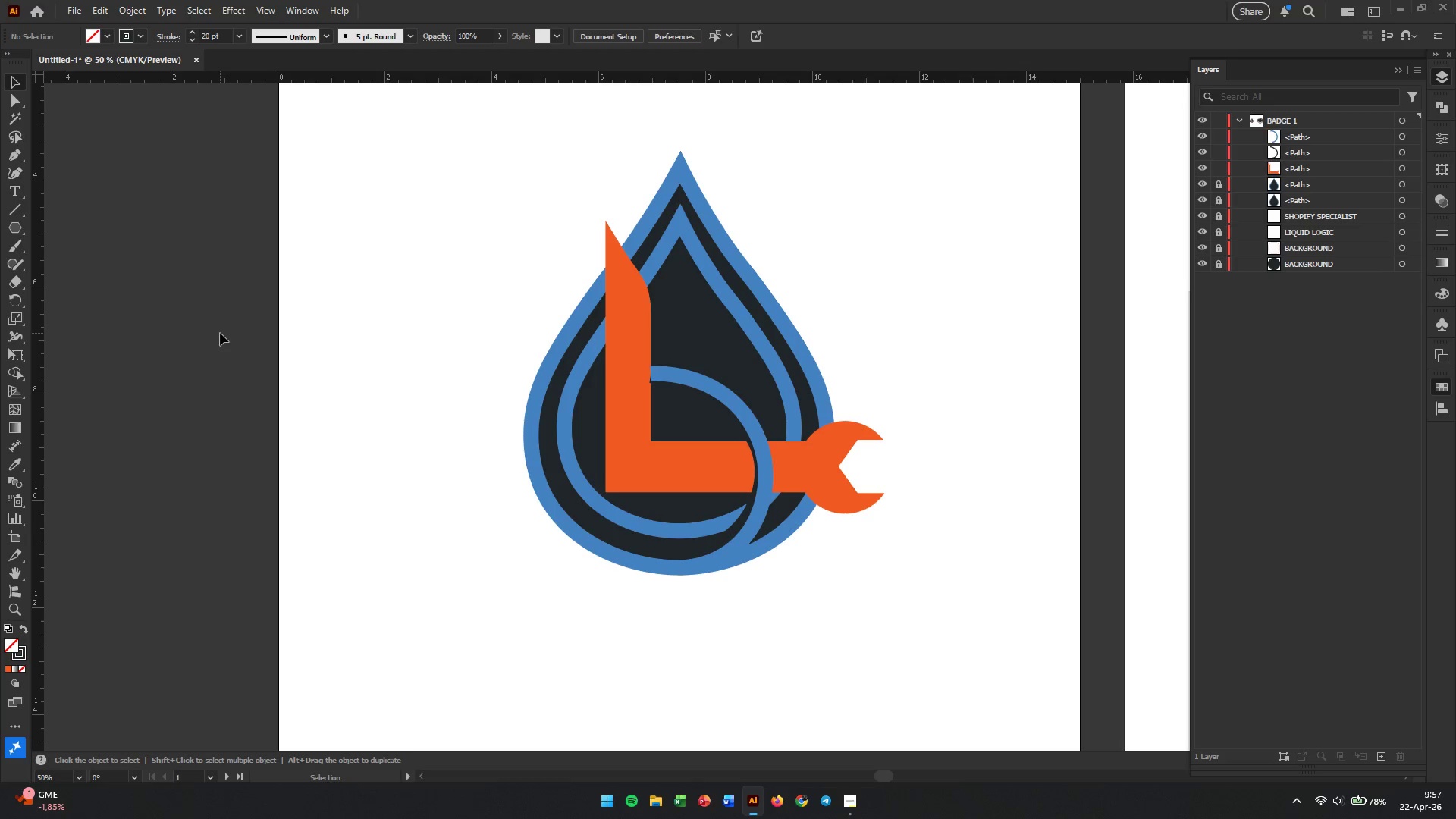 
wait(12.31)
 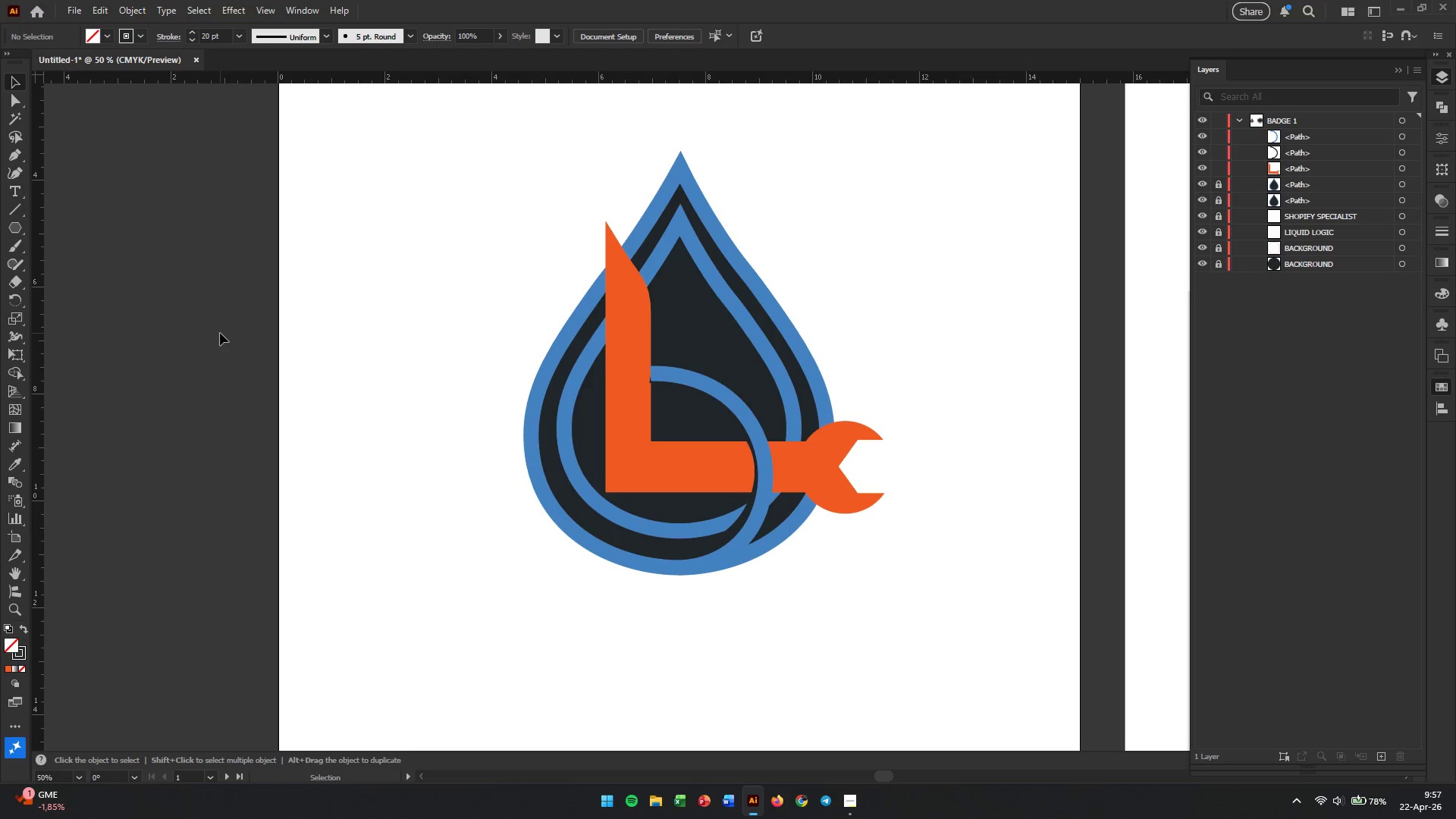 
hold_key(key=AltLeft, duration=0.44)
 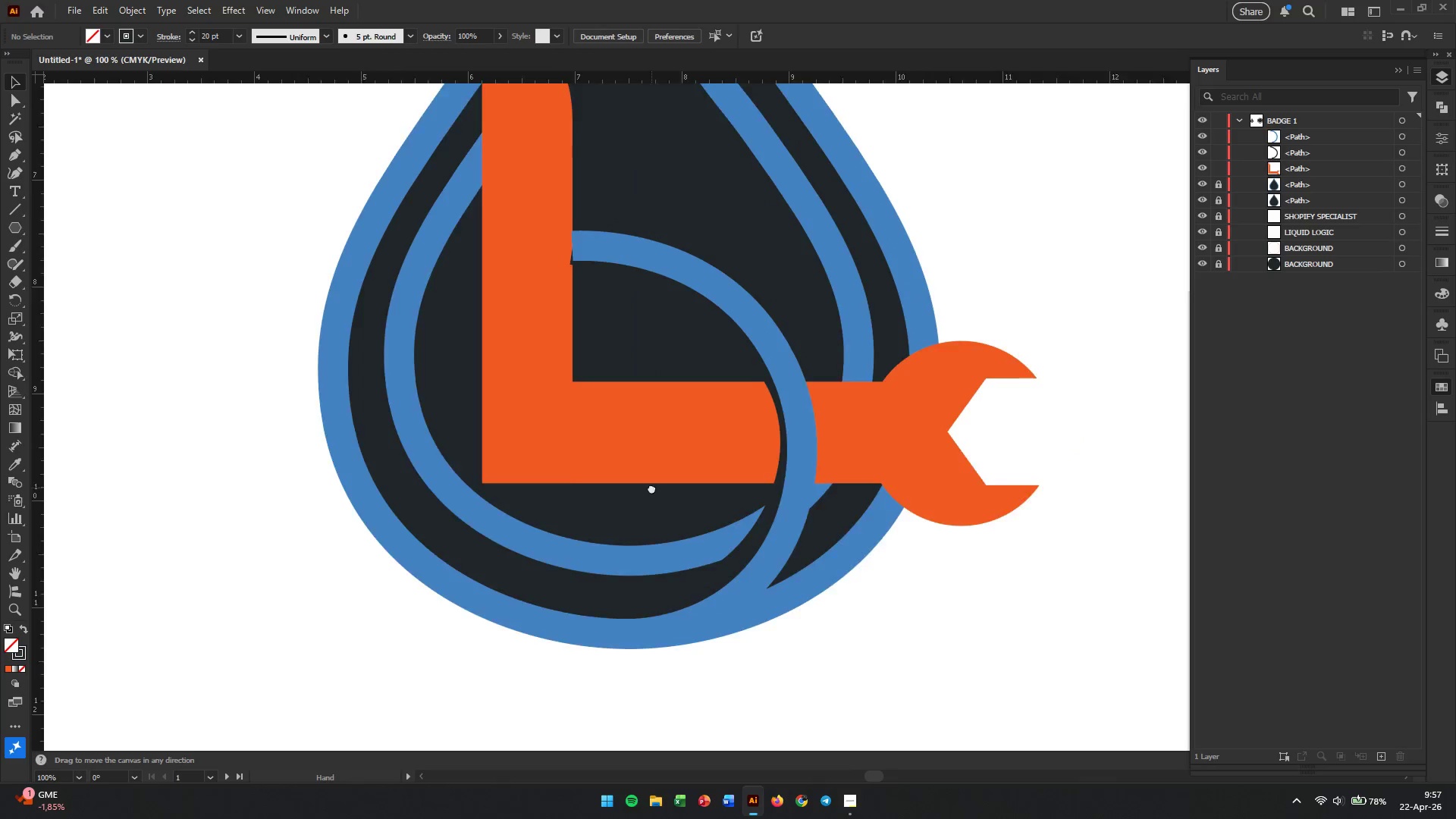 
hold_key(key=Space, duration=0.5)
 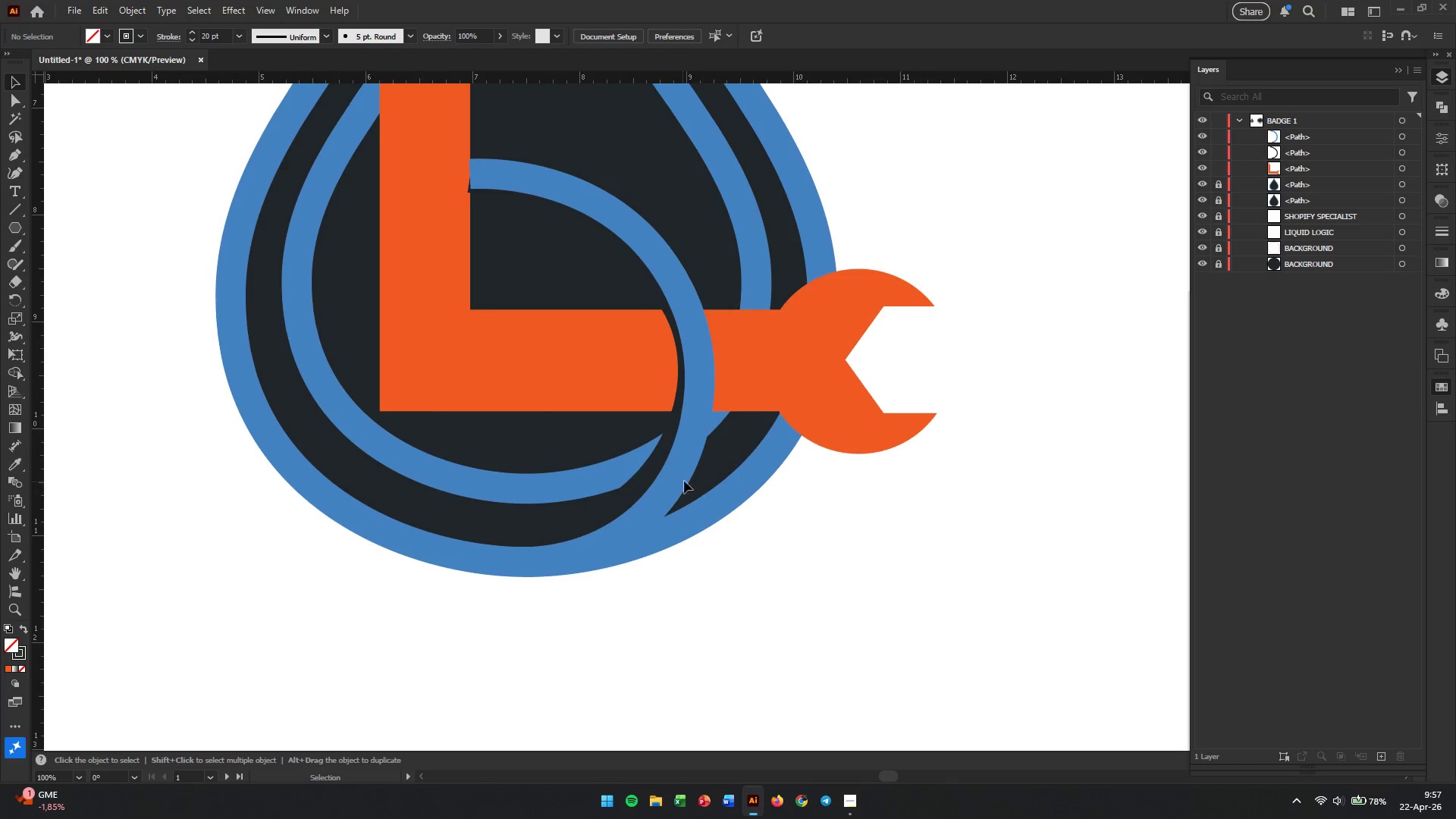 
scroll: coordinate [465, 409], scroll_direction: up, amount: 2.0
 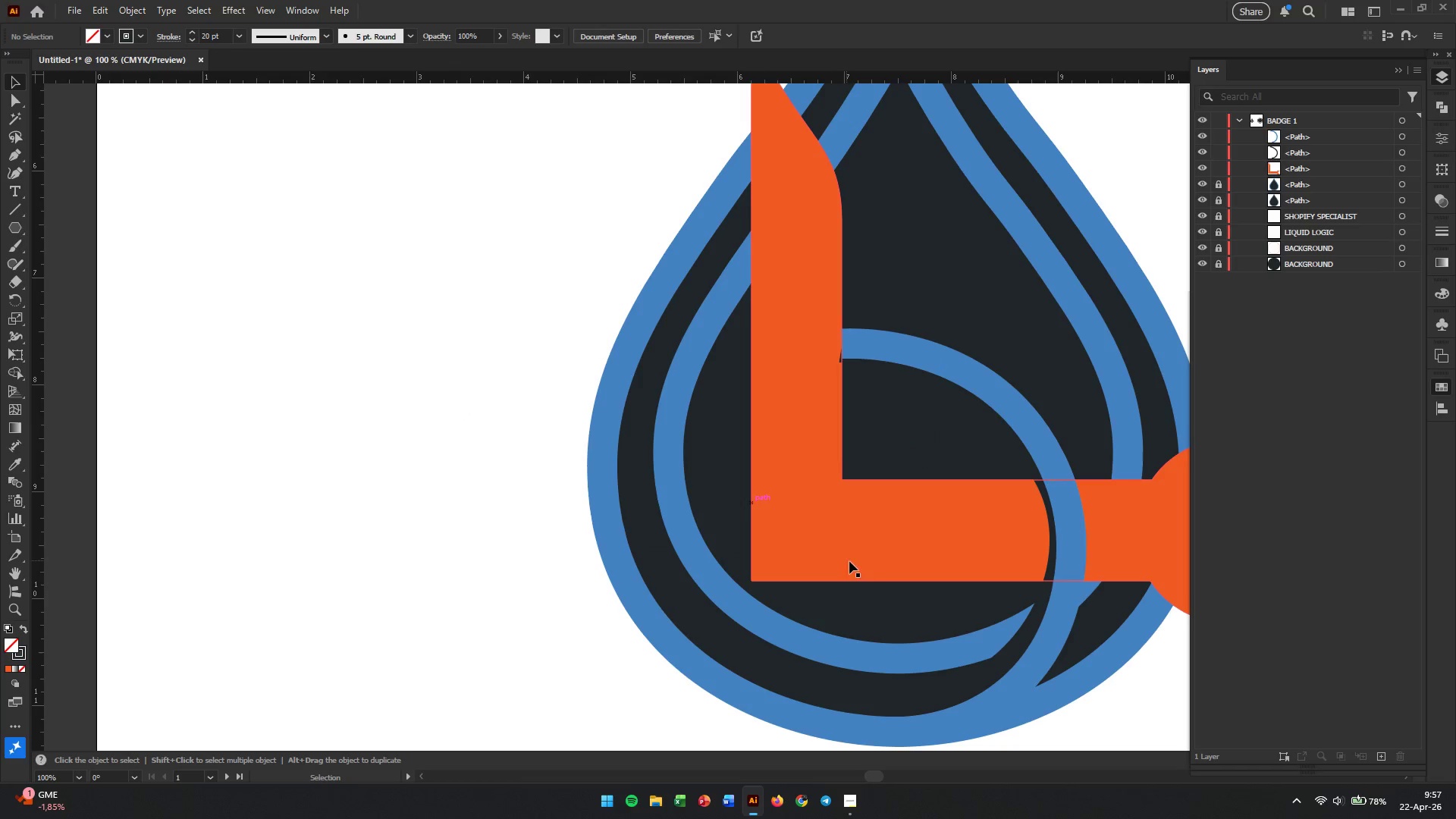 
left_click_drag(start_coordinate=[921, 585], to_coordinate=[549, 415])
 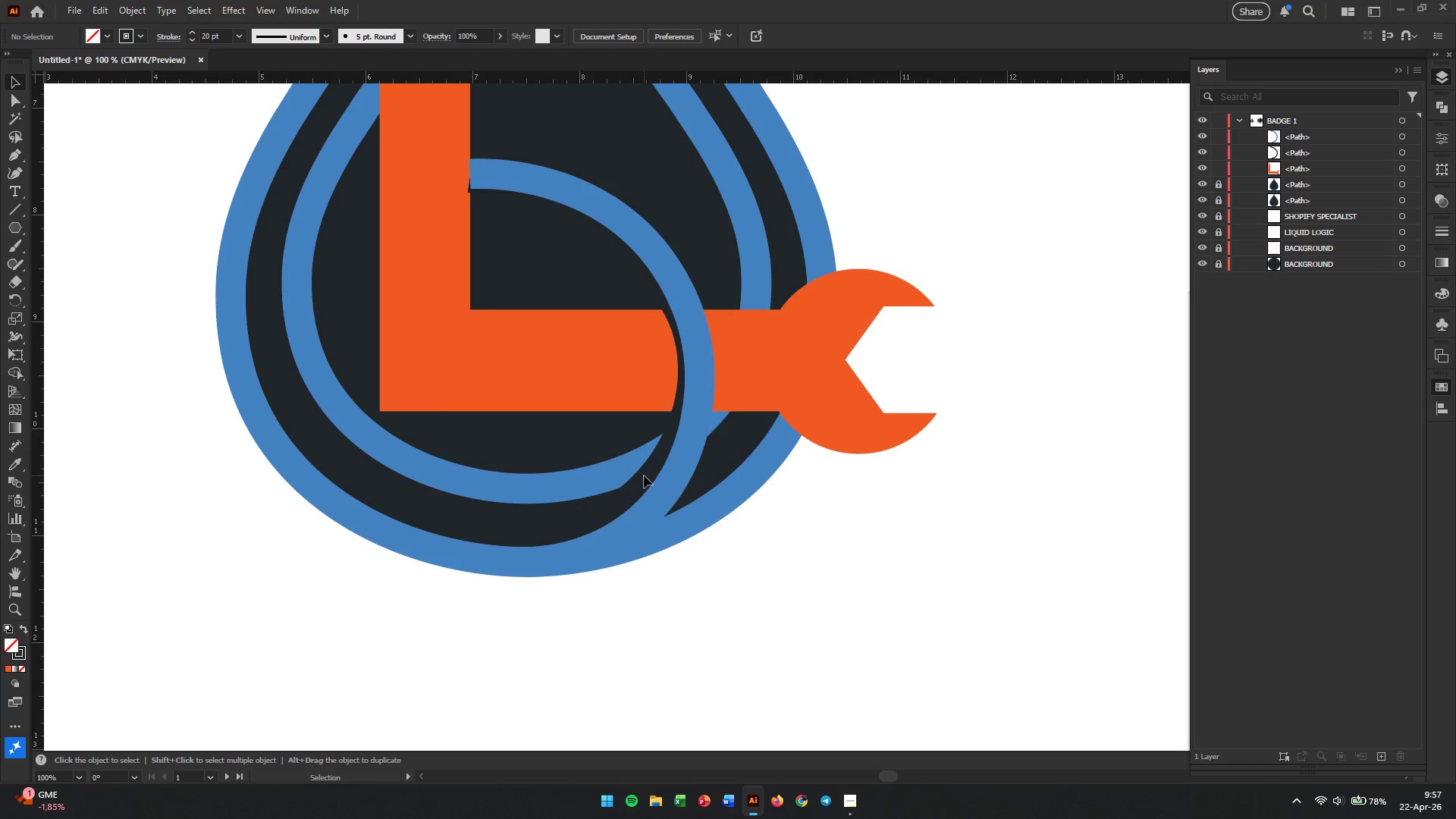 
double_click([632, 491])
 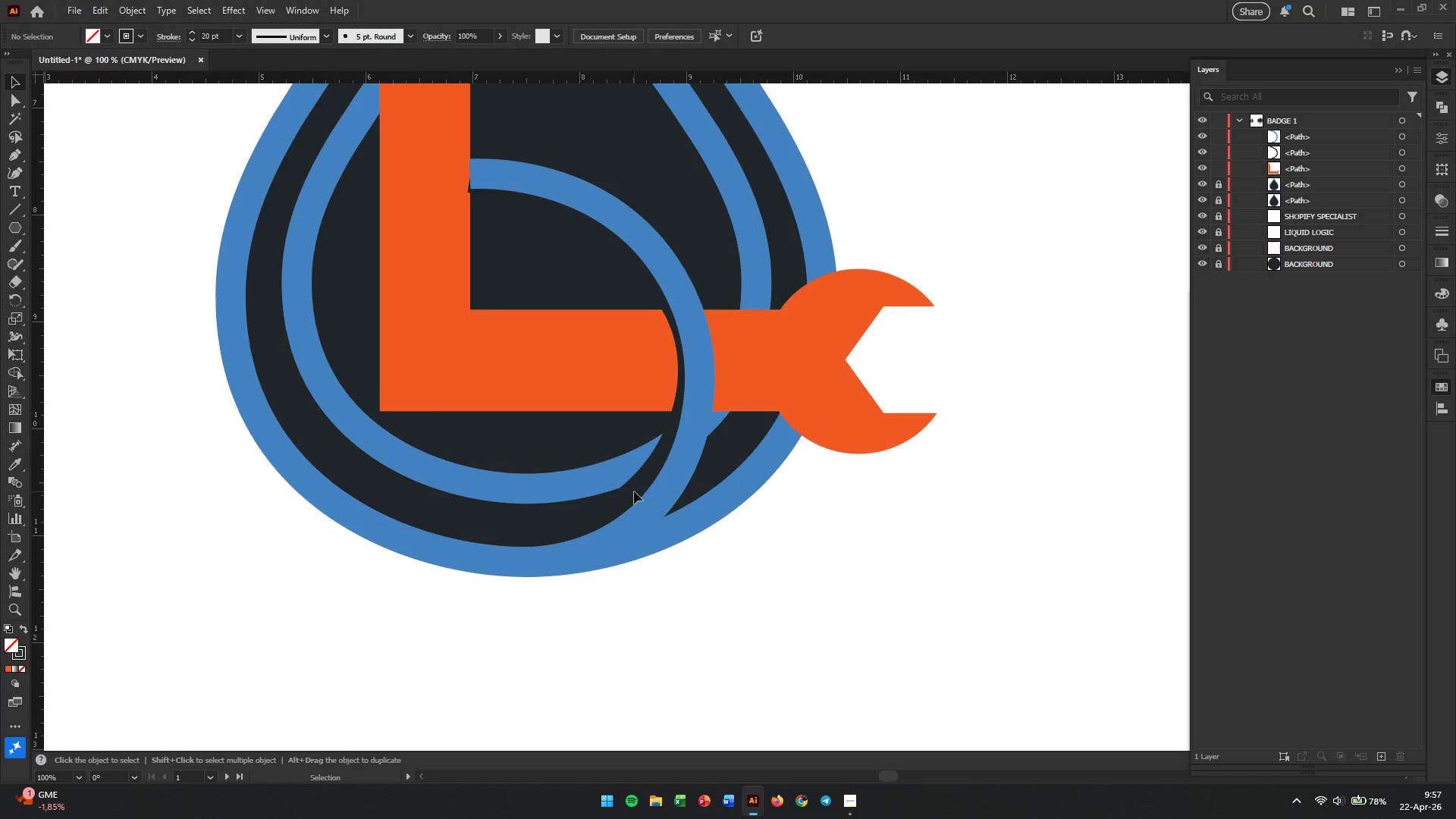 
left_click_drag(start_coordinate=[638, 491], to_coordinate=[661, 516])
 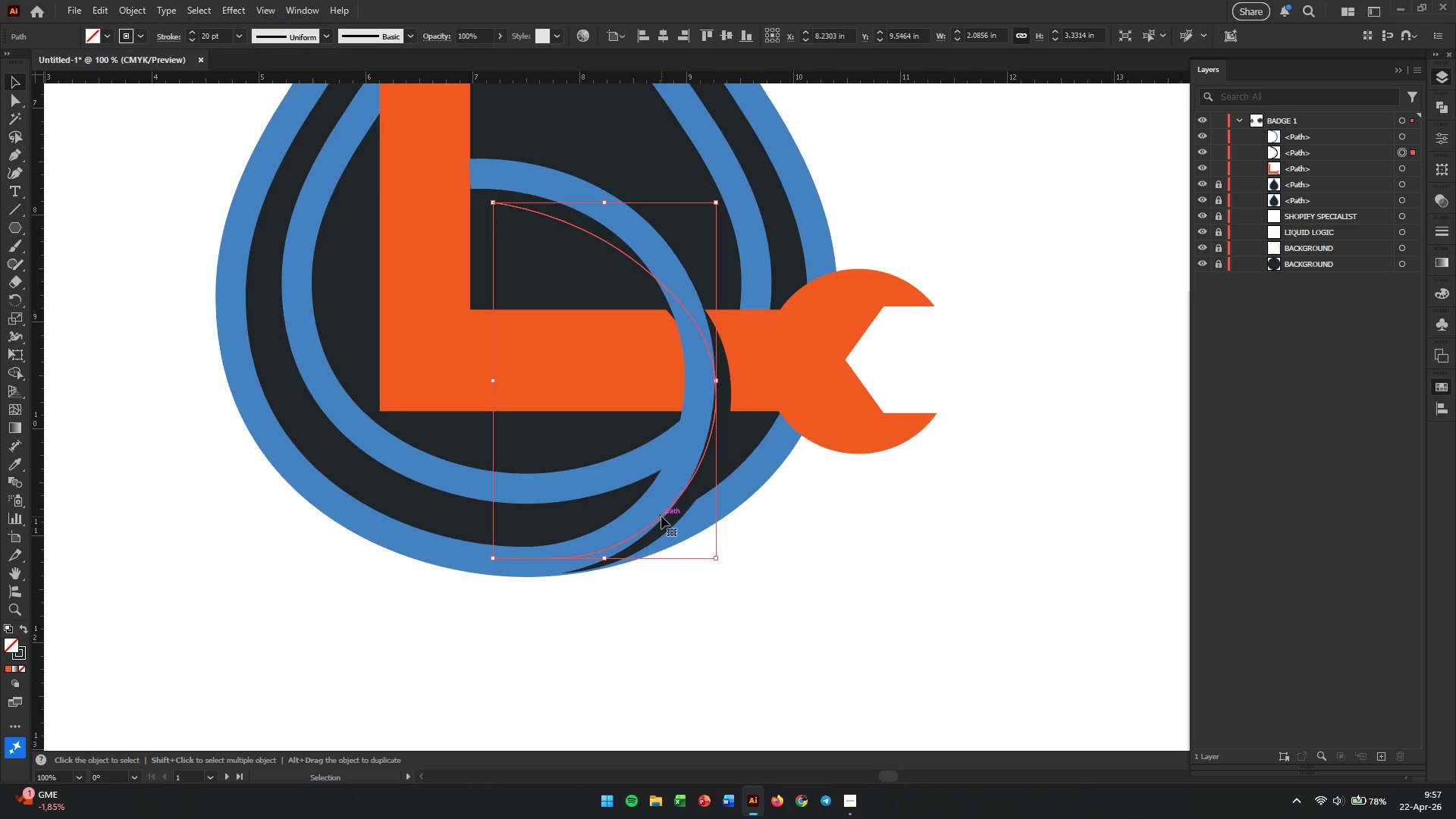 
hold_key(key=AltLeft, duration=5.61)
 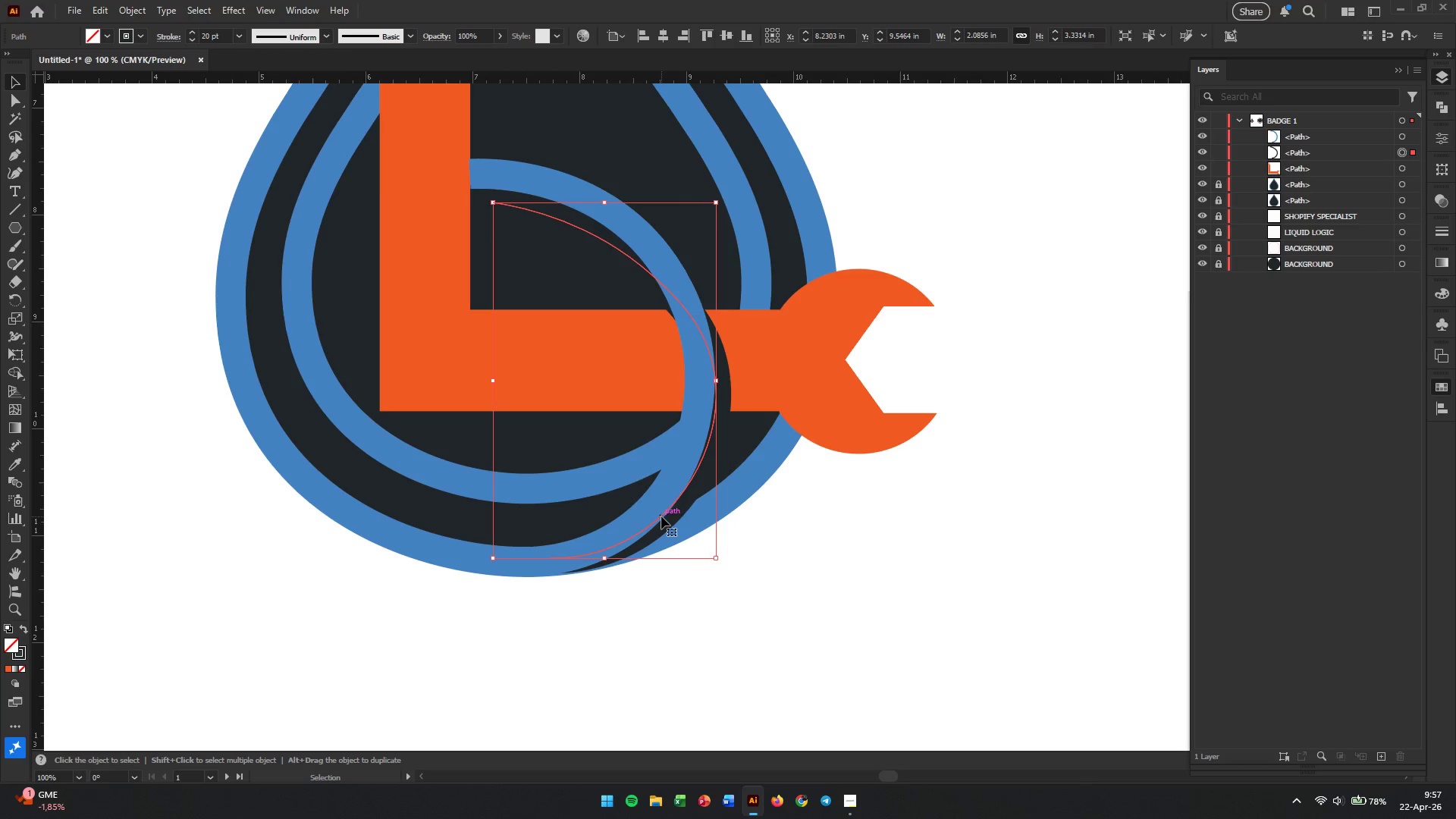 
key(Control+Z)
 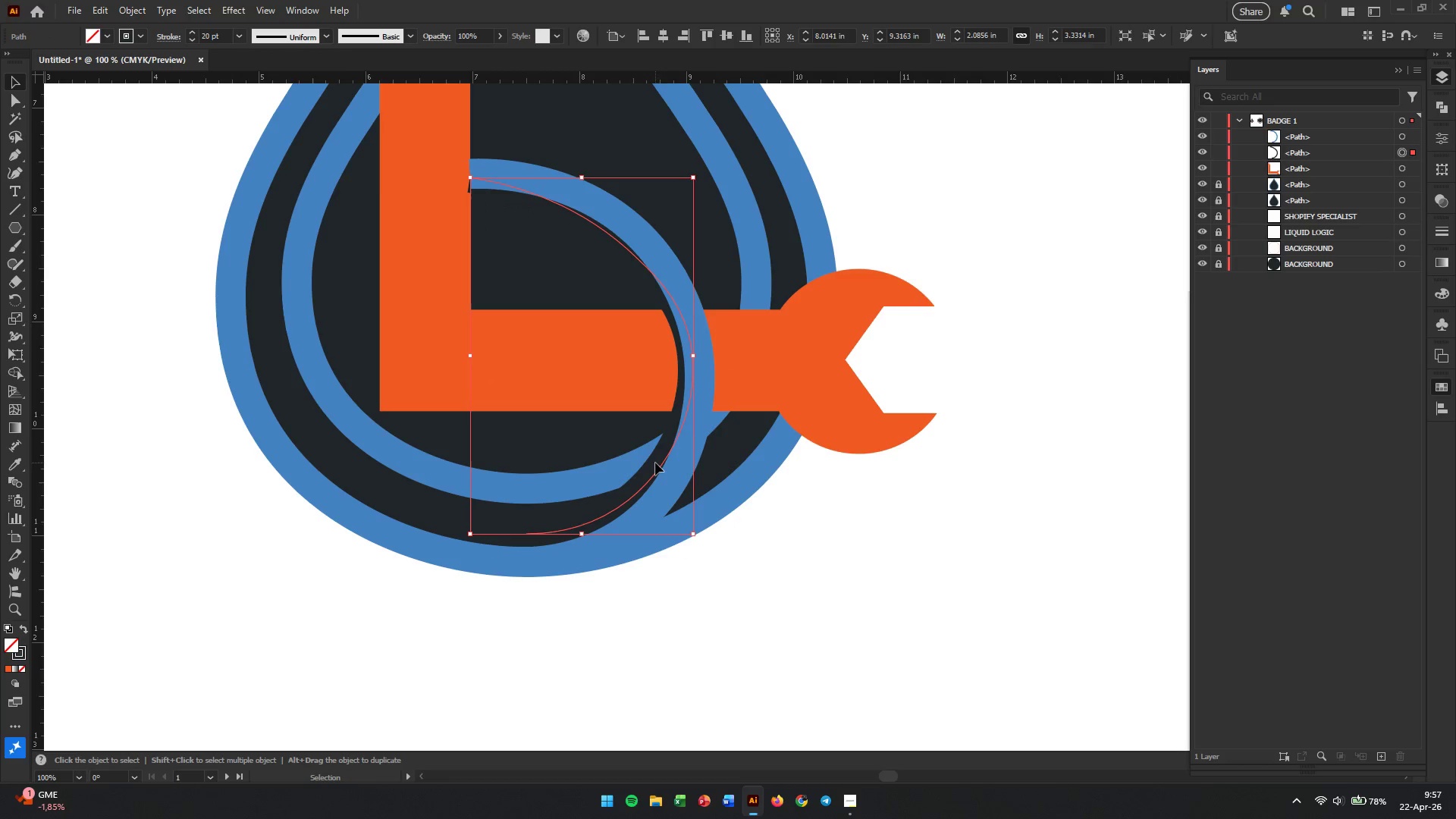 
left_click_drag(start_coordinate=[658, 462], to_coordinate=[676, 466])
 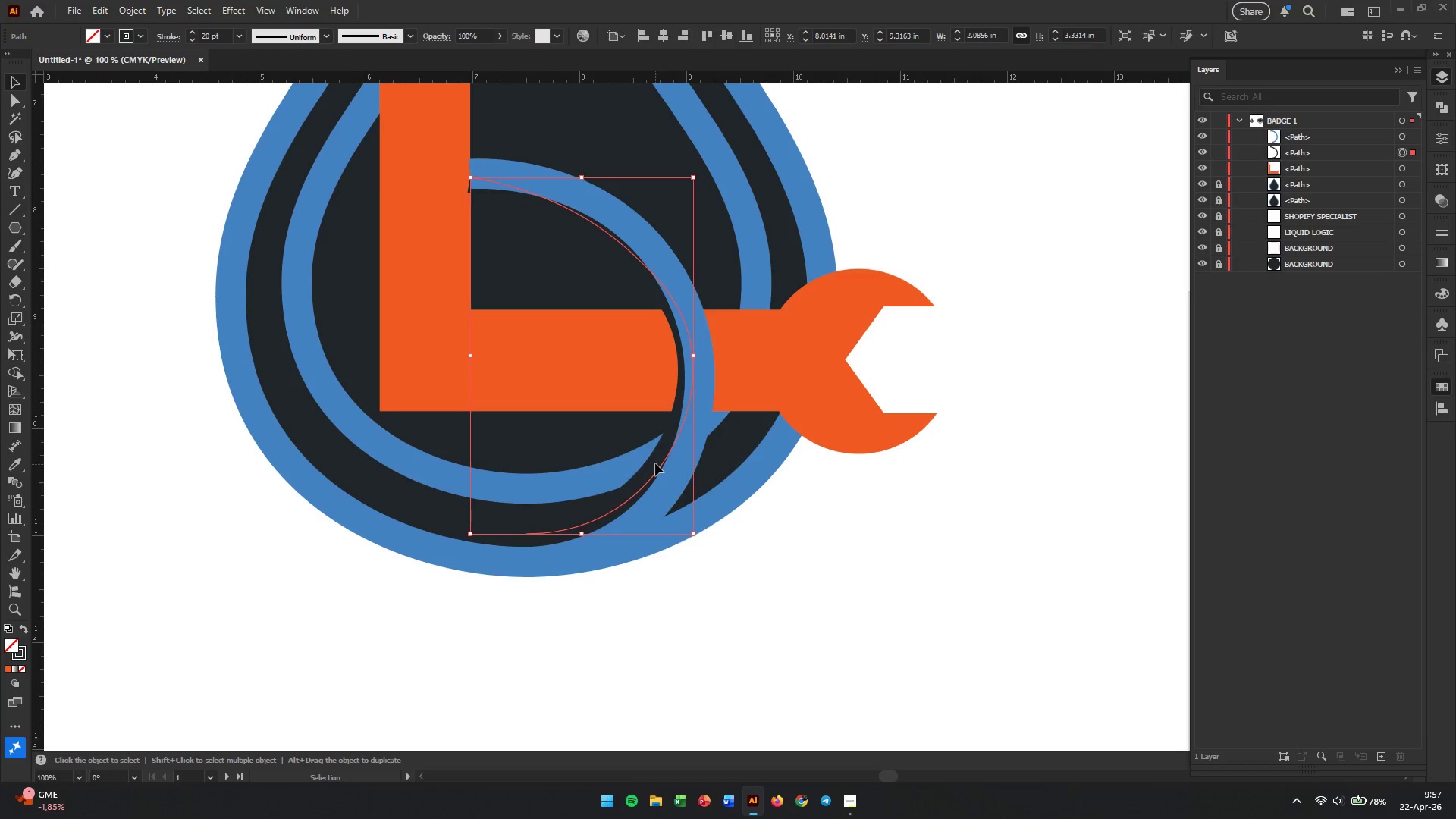 
hold_key(key=AltLeft, duration=1.22)
 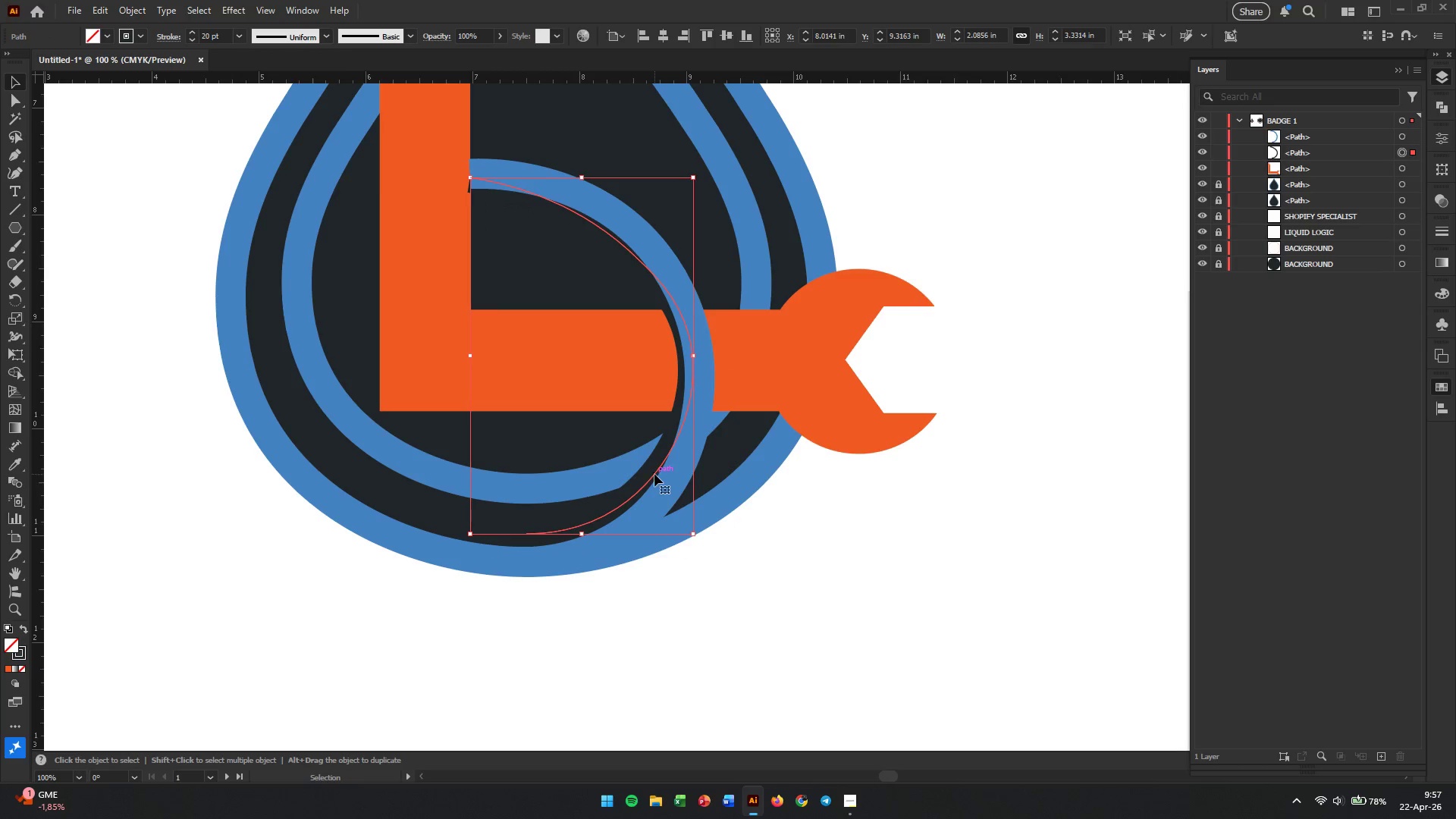 
left_click_drag(start_coordinate=[654, 474], to_coordinate=[695, 486])
 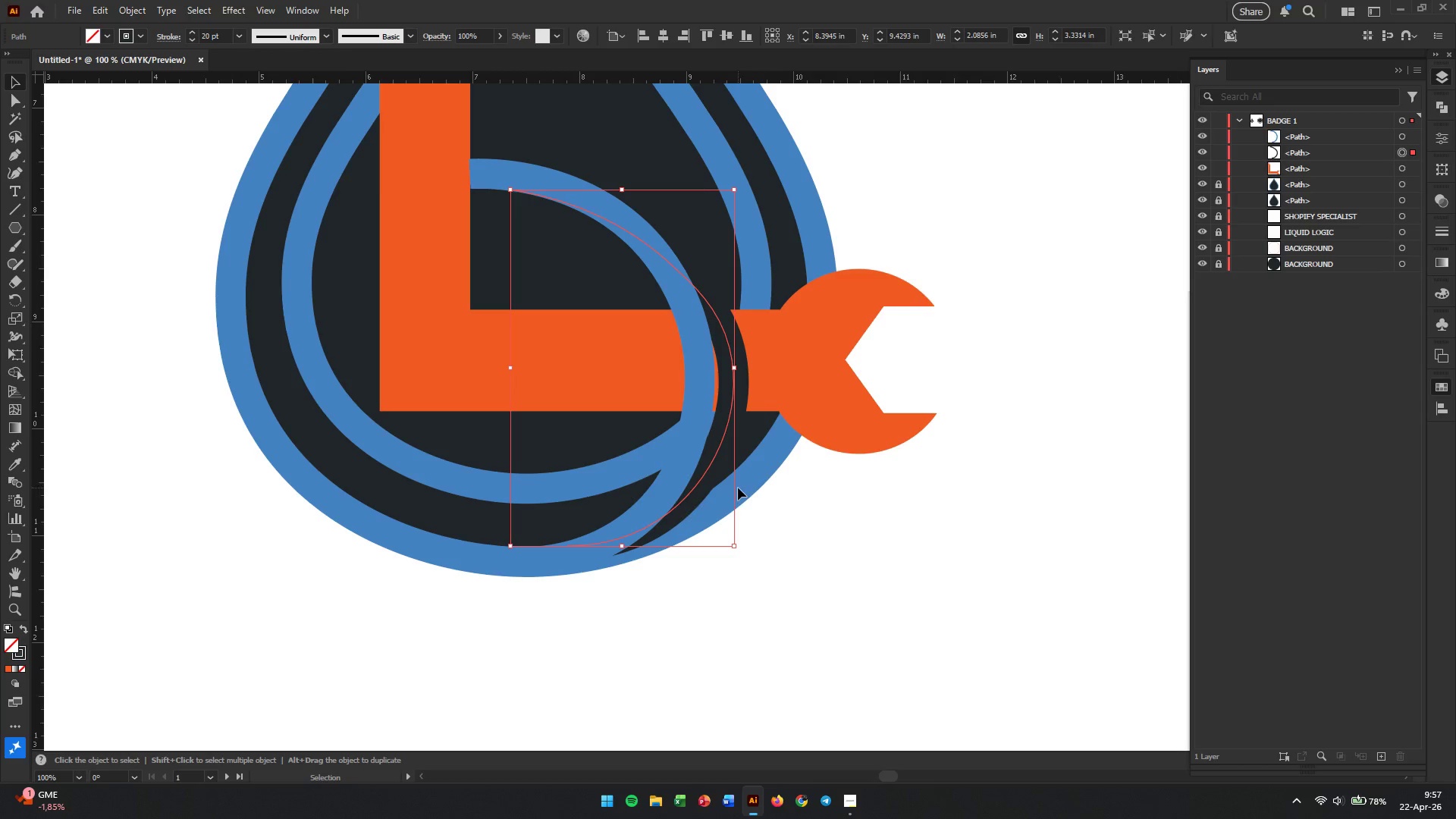 
hold_key(key=AltLeft, duration=1.75)
 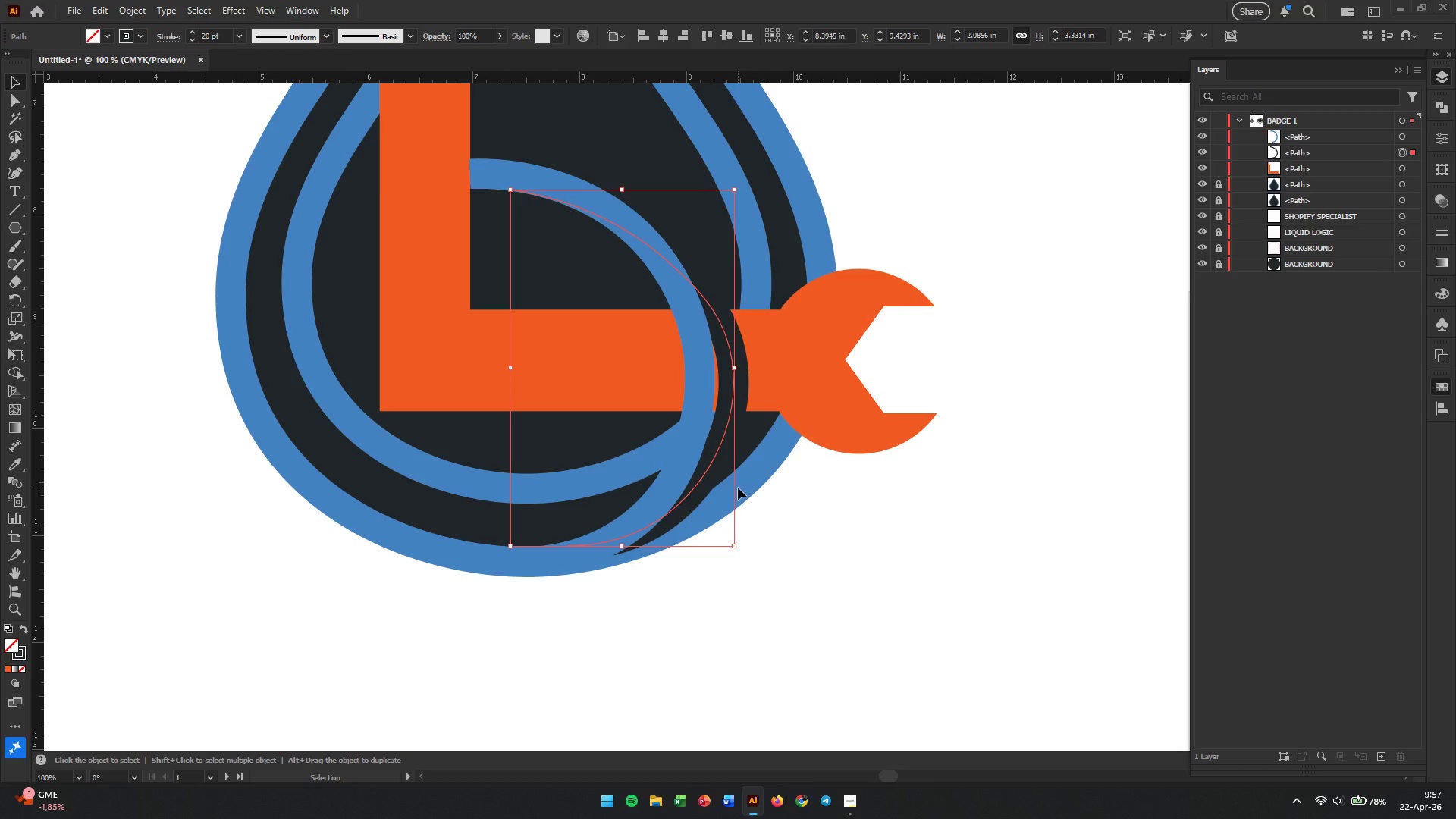 
hold_key(key=AltLeft, duration=0.38)
scroll: coordinate [676, 506], scroll_direction: up, amount: 3.0
 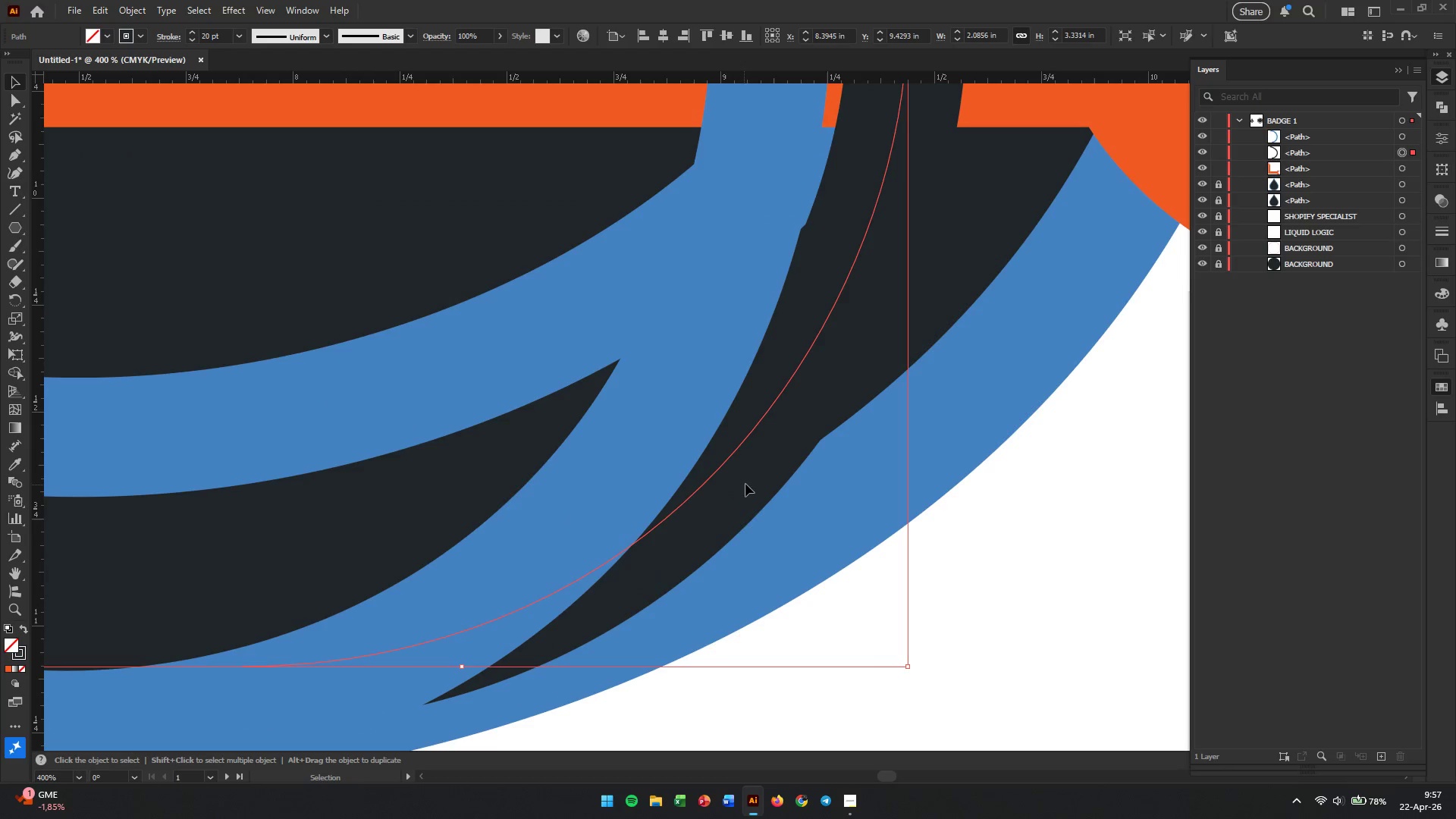 
left_click_drag(start_coordinate=[747, 482], to_coordinate=[705, 542])
 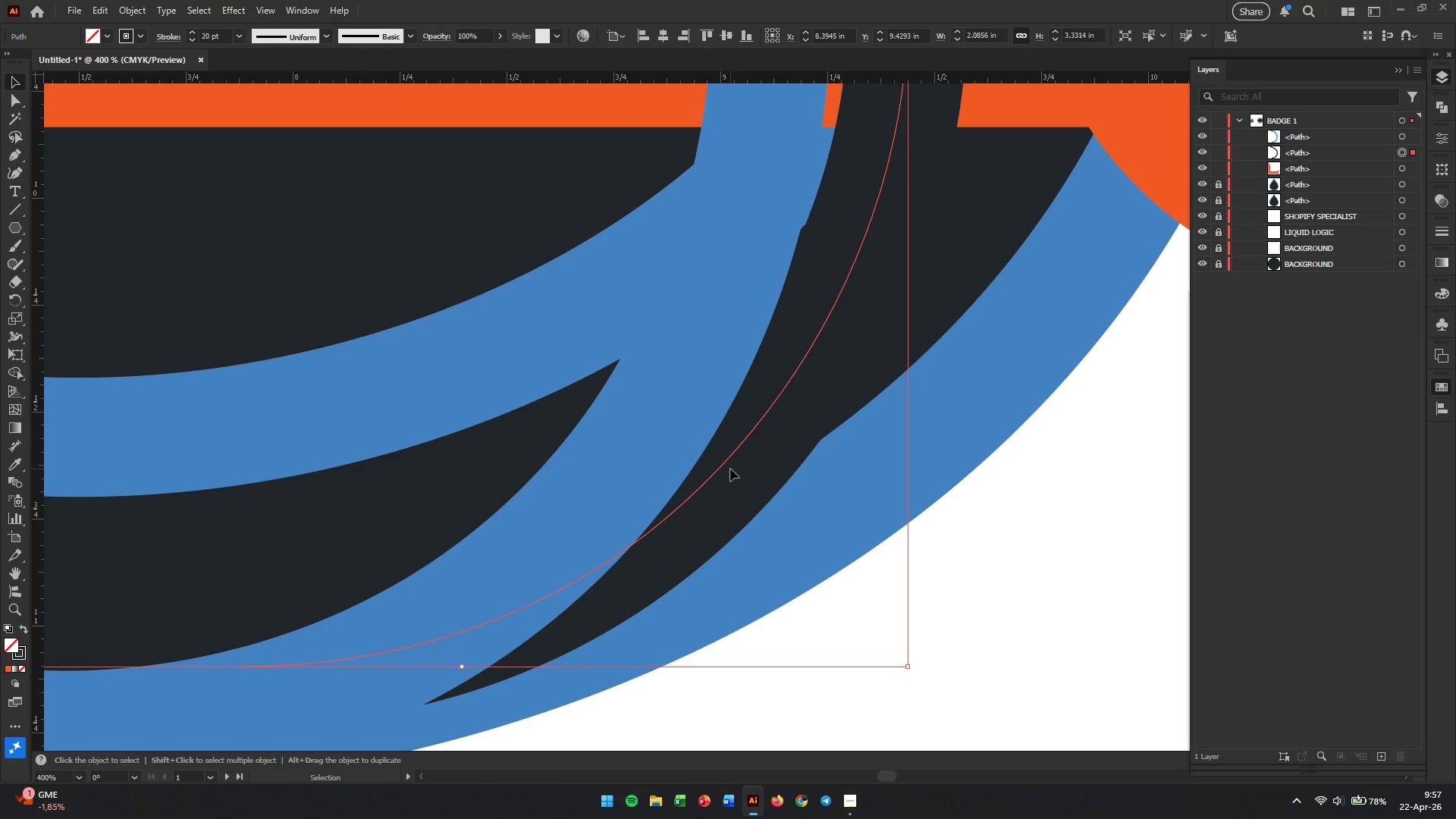 
left_click_drag(start_coordinate=[730, 469], to_coordinate=[726, 483])
 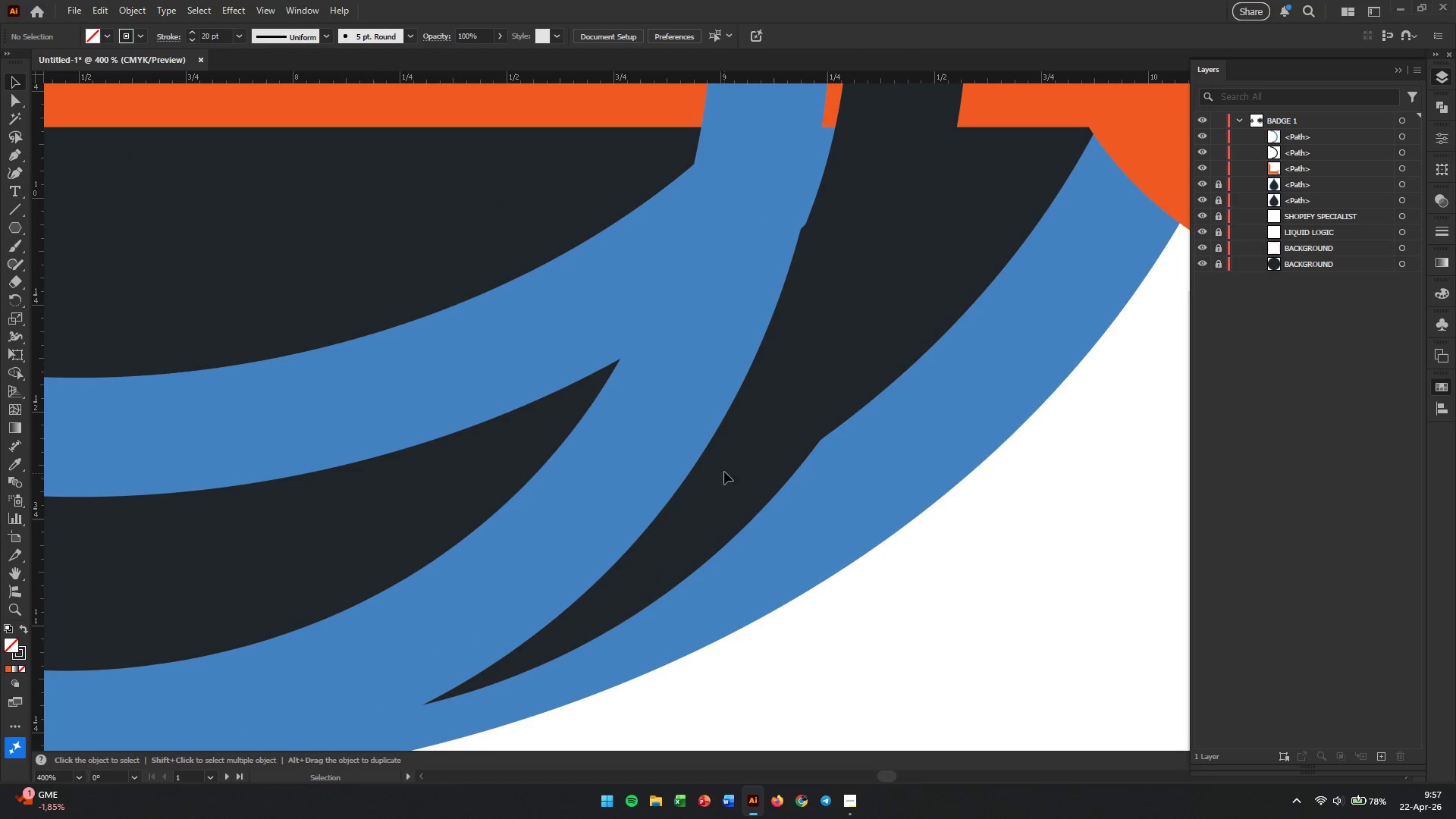 
left_click([729, 461])
 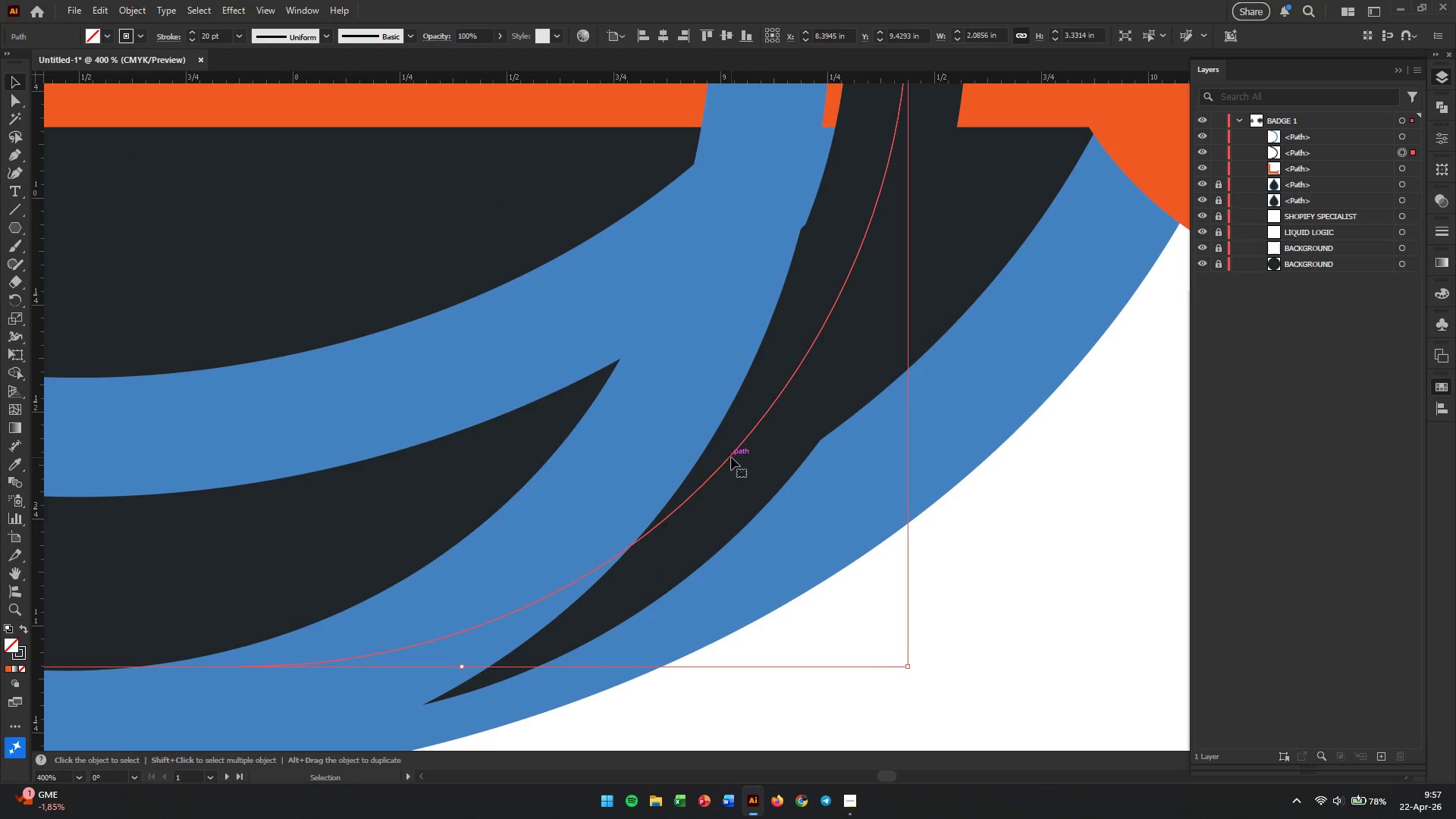 
left_click_drag(start_coordinate=[731, 457], to_coordinate=[716, 498])
 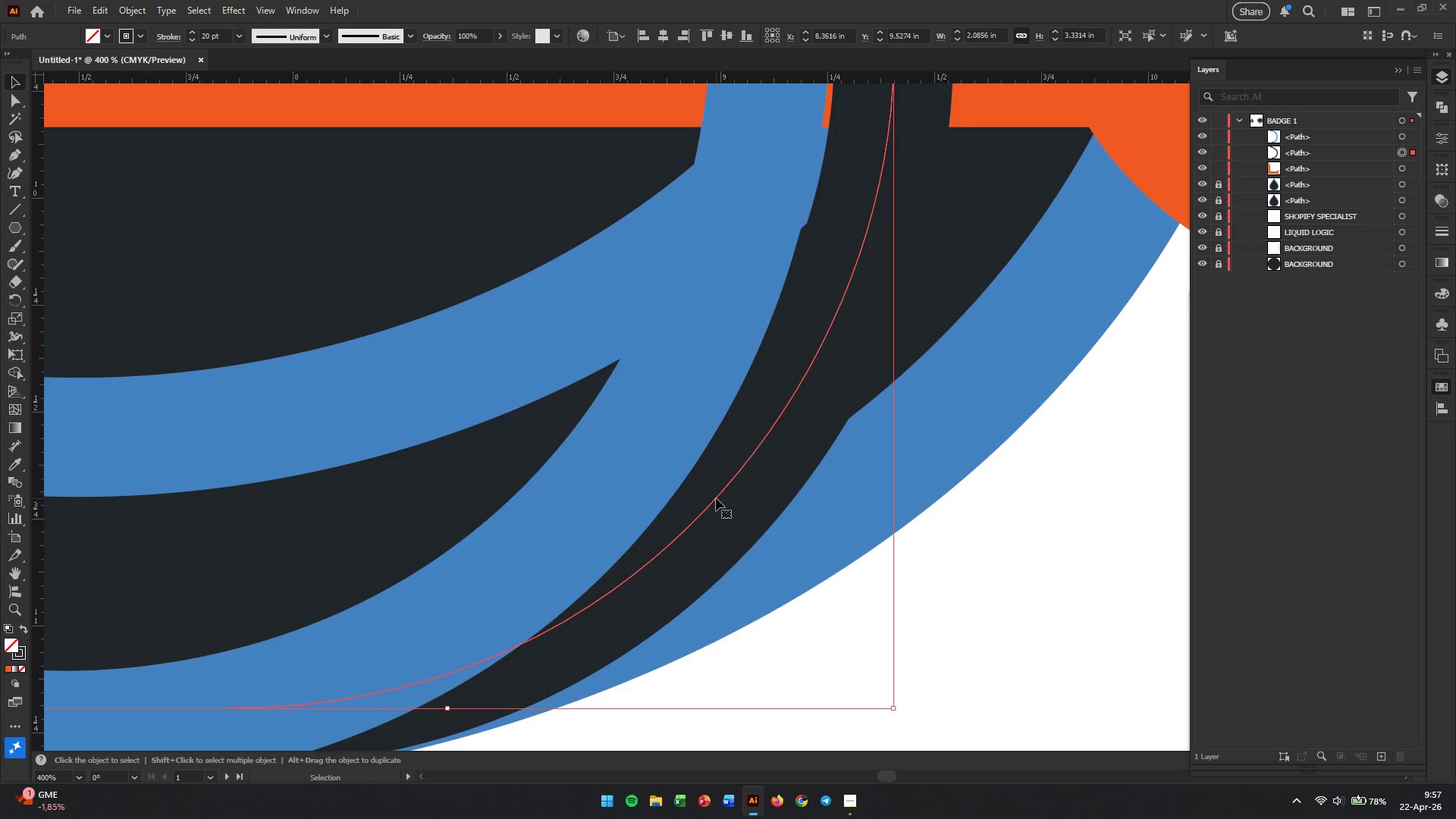 
scroll: coordinate [716, 488], scroll_direction: down, amount: 6.0
 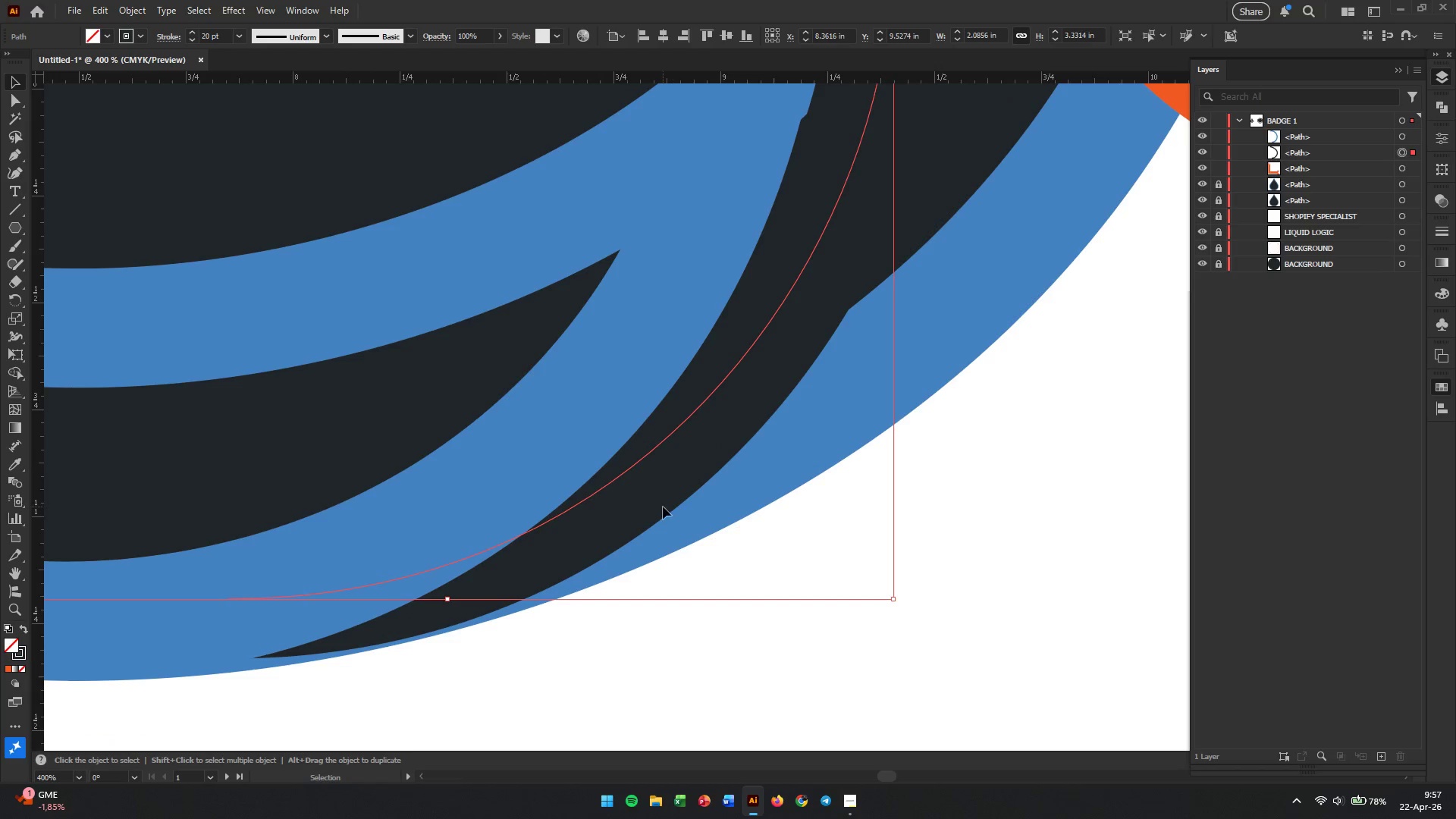 
left_click_drag(start_coordinate=[645, 507], to_coordinate=[632, 514])
 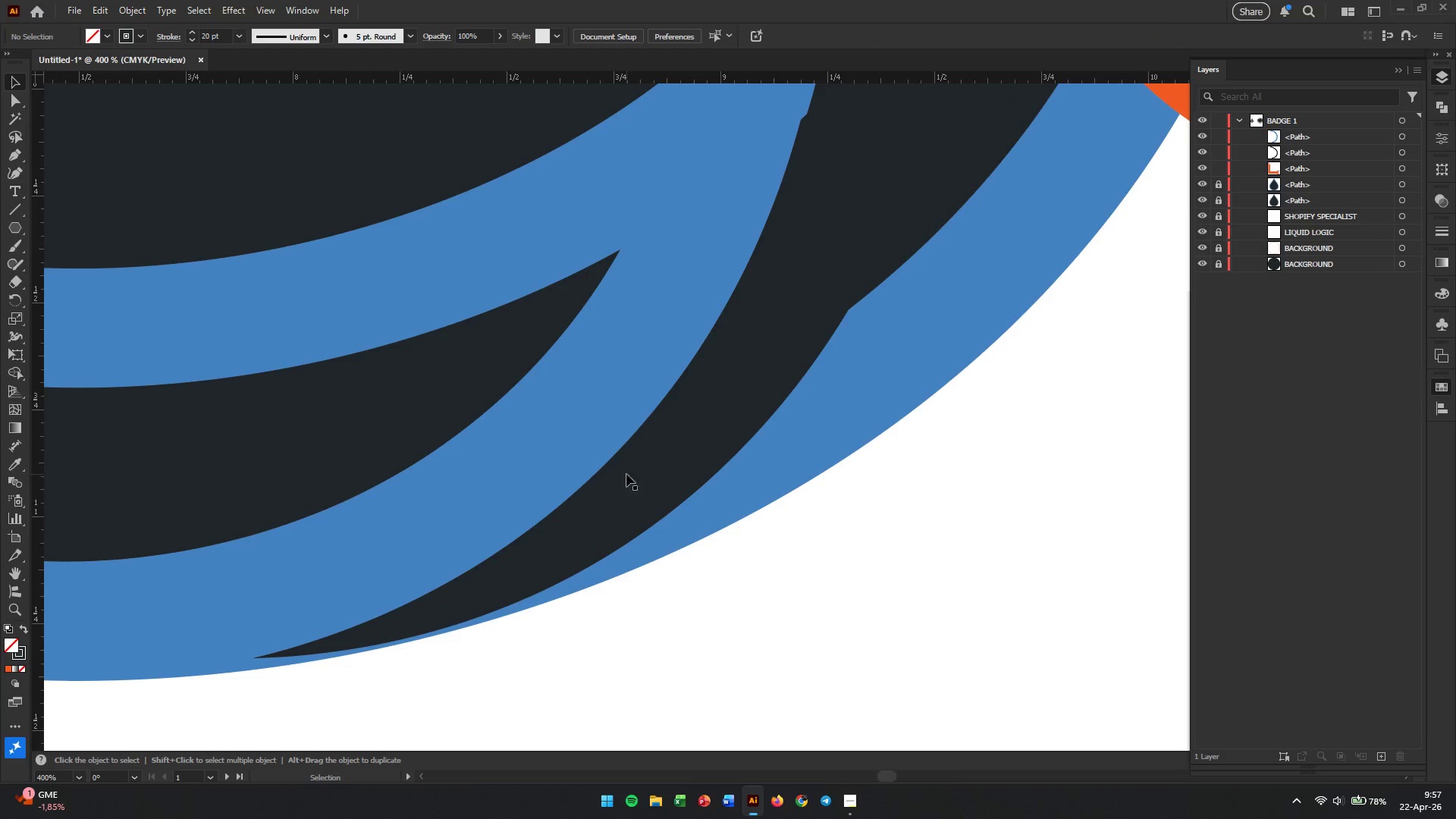 
double_click([629, 466])
 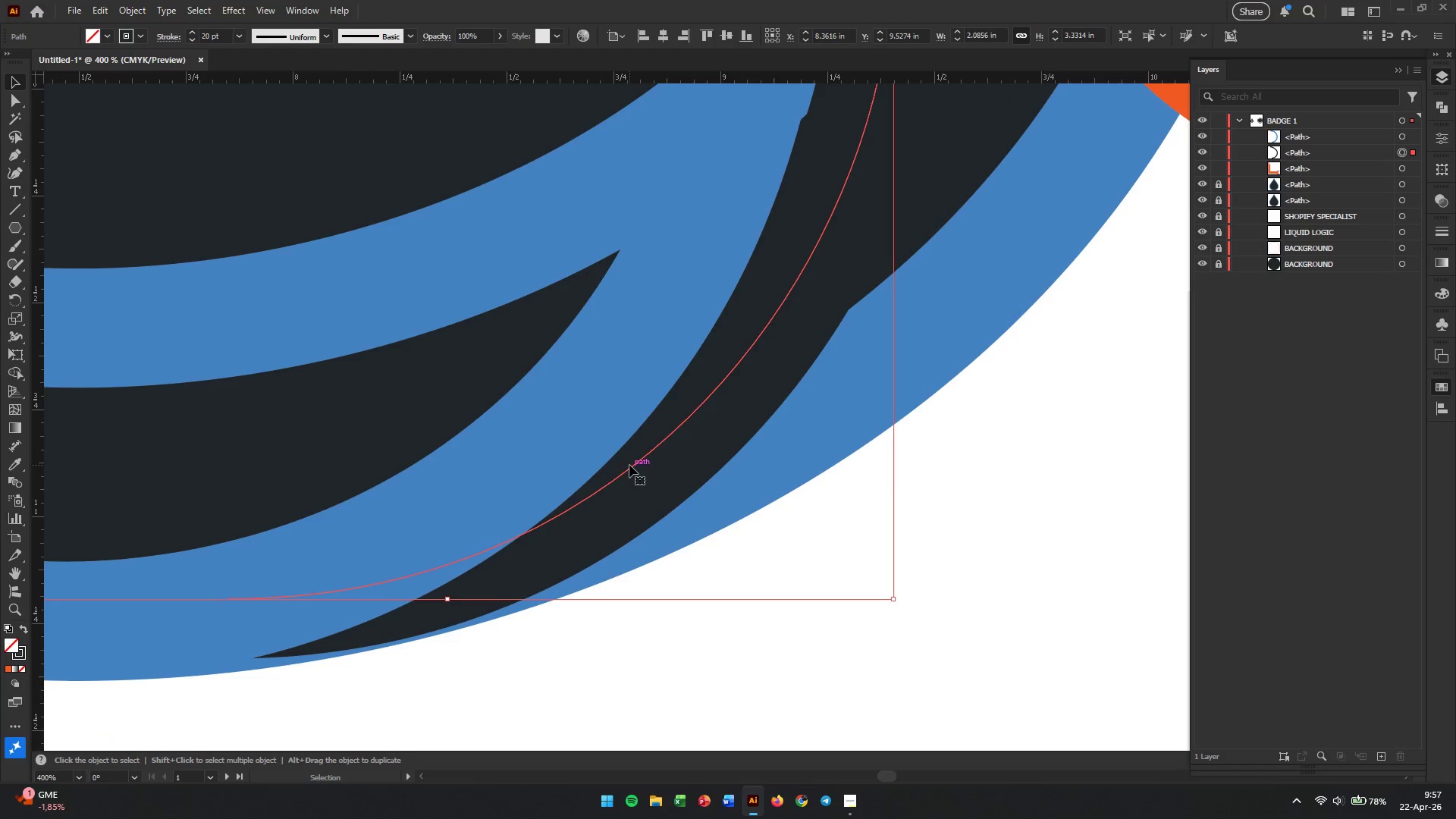 
left_click_drag(start_coordinate=[629, 465], to_coordinate=[547, 485])
 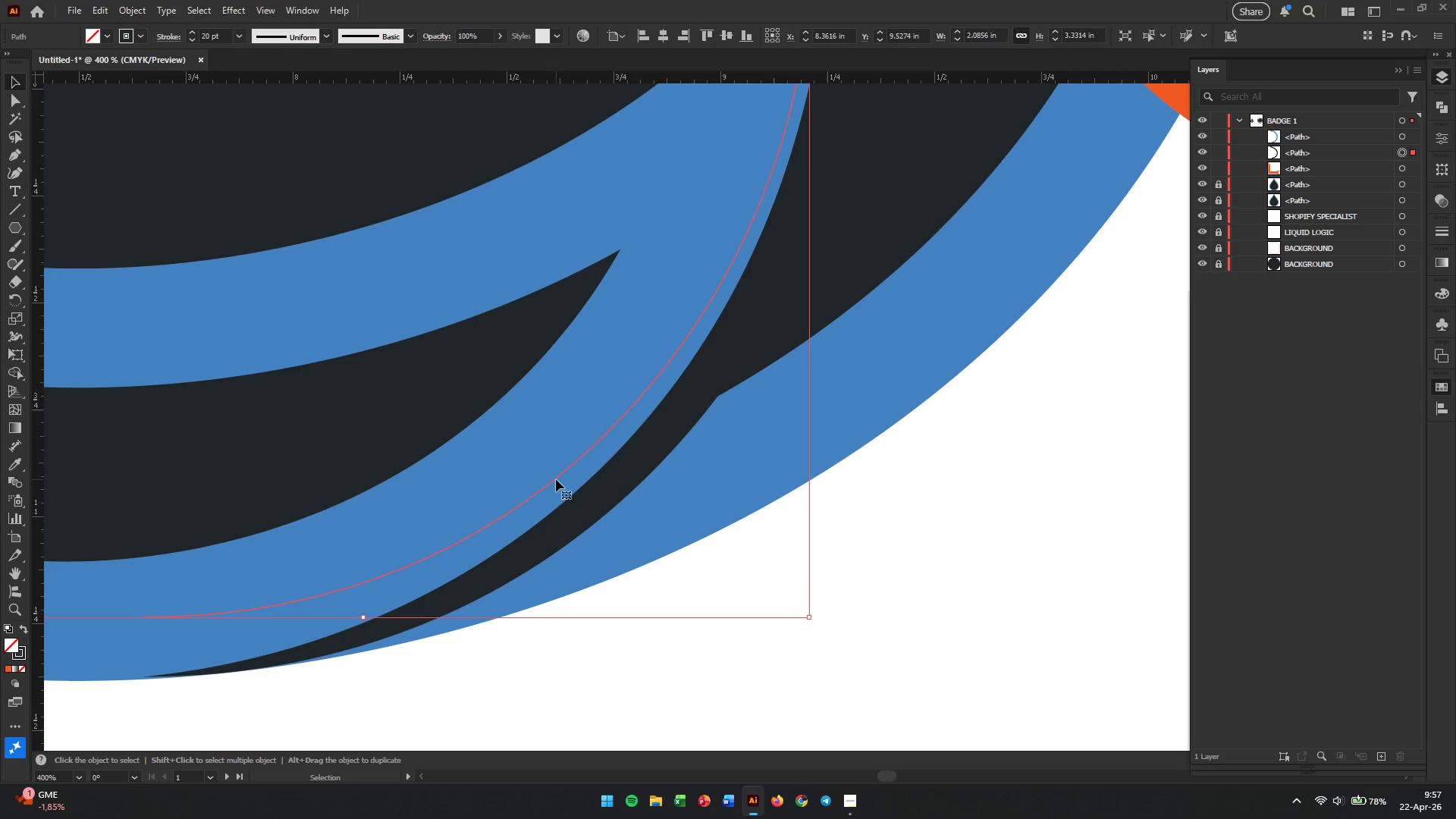 
hold_key(key=AltLeft, duration=2.67)
scroll: coordinate [639, 420], scroll_direction: down, amount: 4.0
 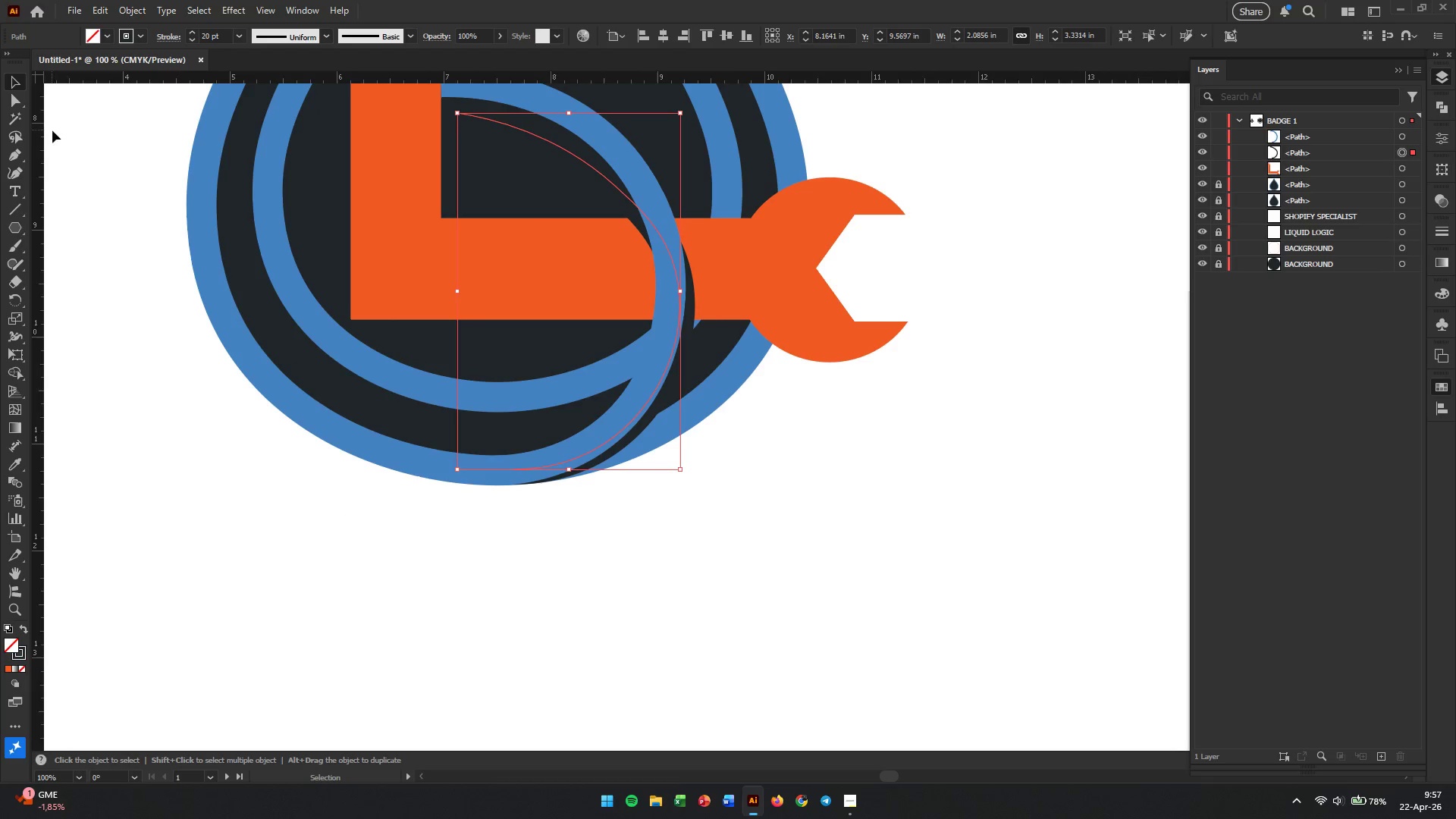 
left_click([19, 97])
 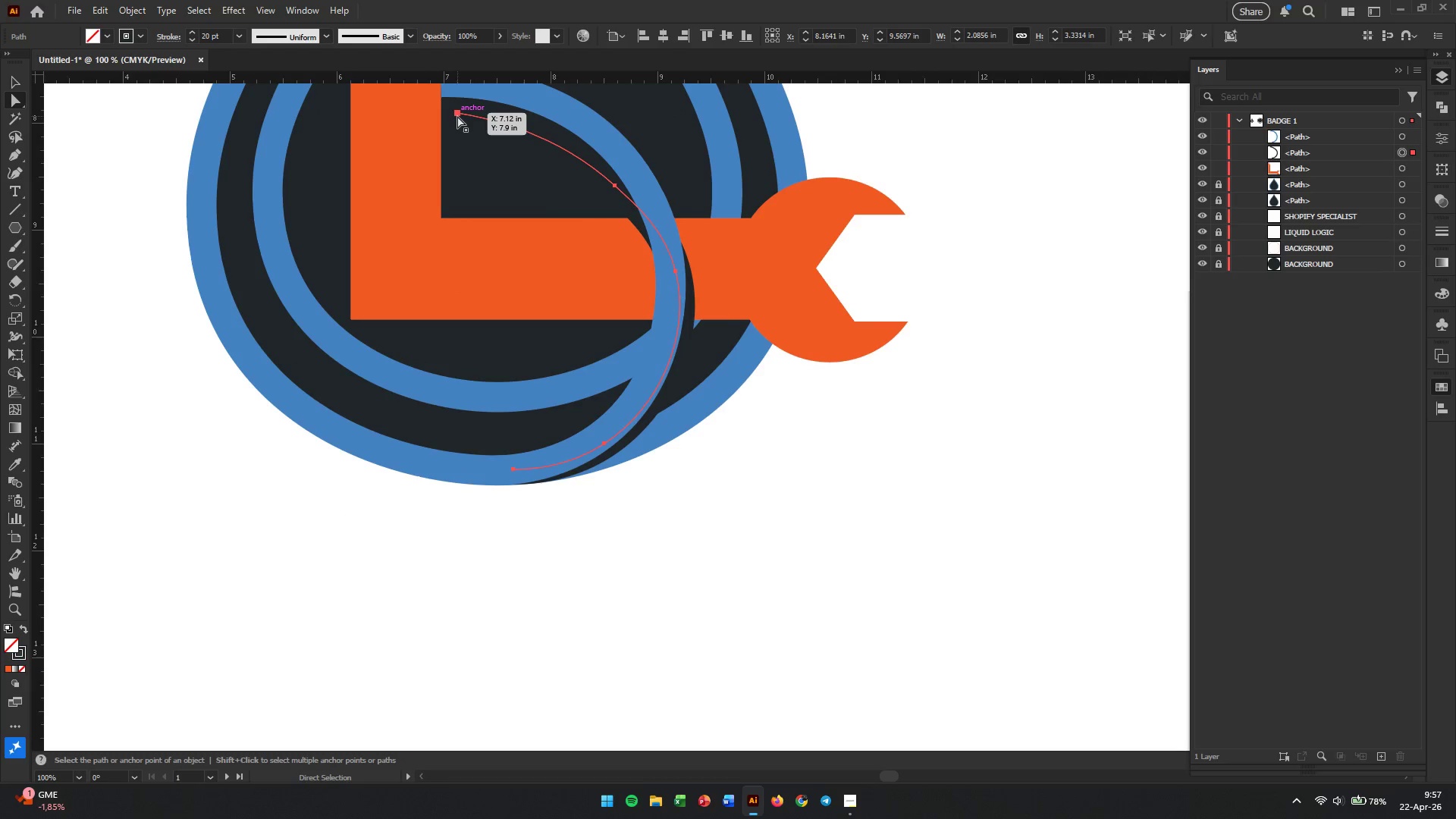 
left_click_drag(start_coordinate=[457, 116], to_coordinate=[473, 108])
 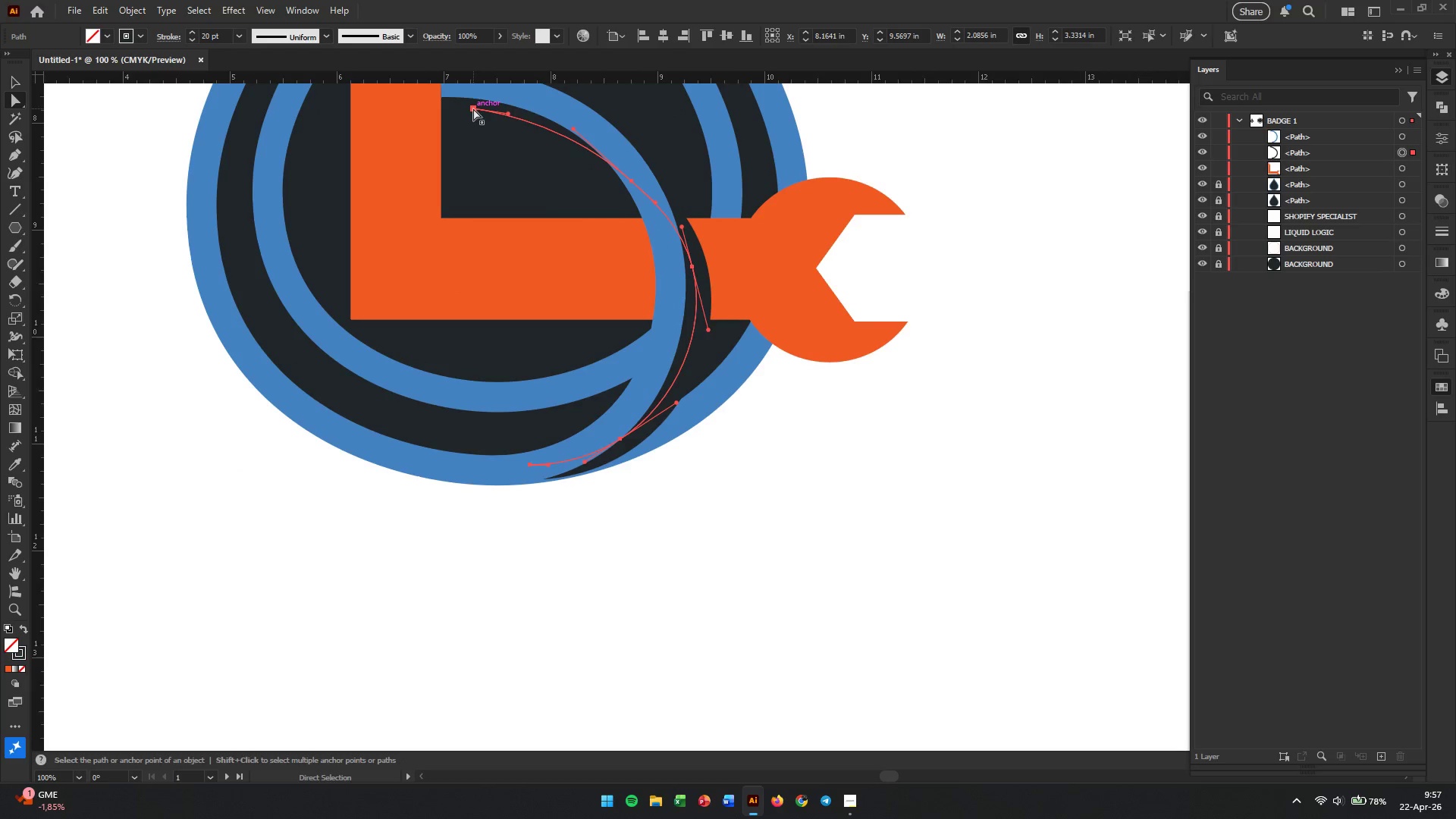 
key(Control+Z)
 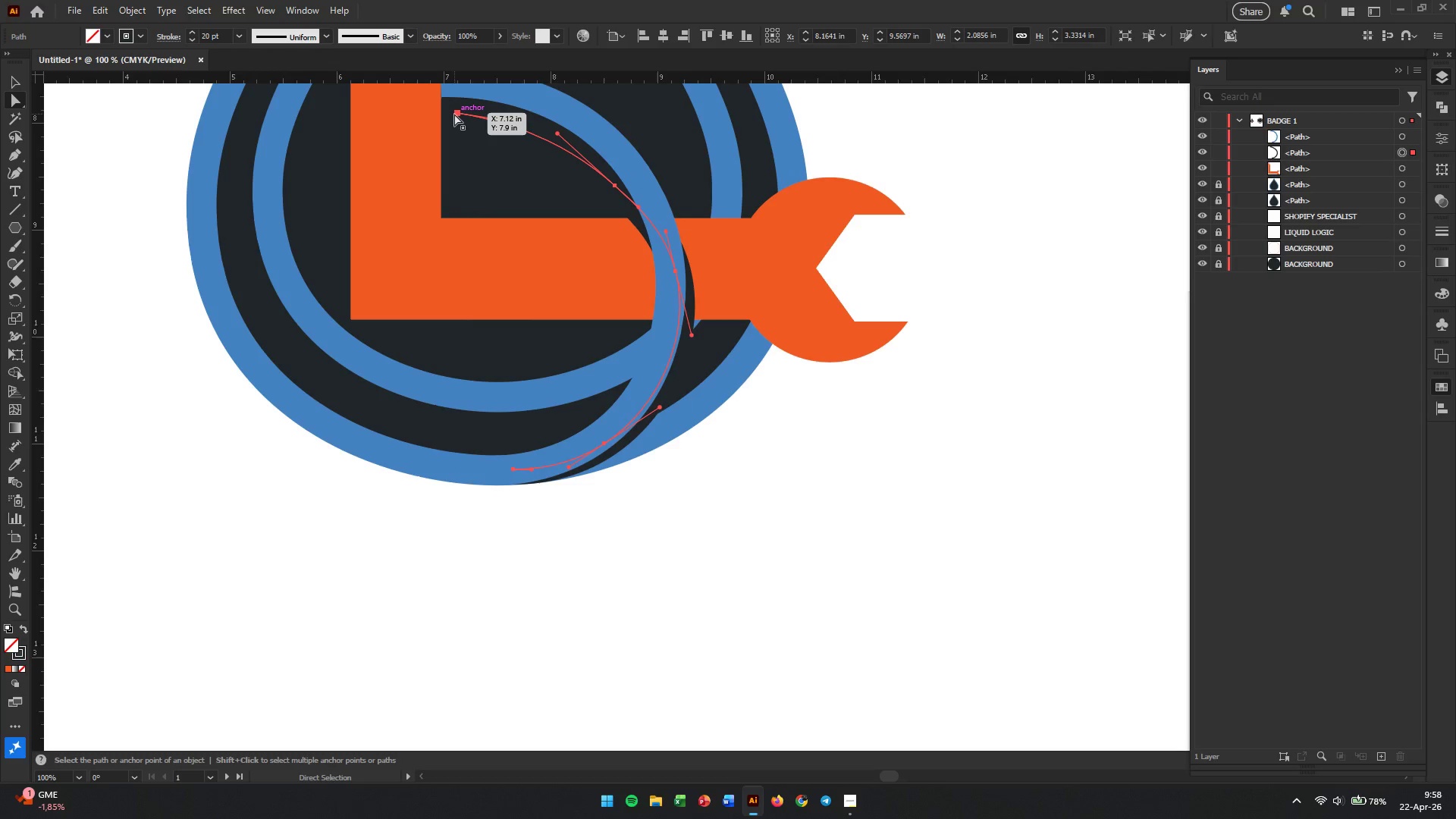 
left_click([454, 114])
 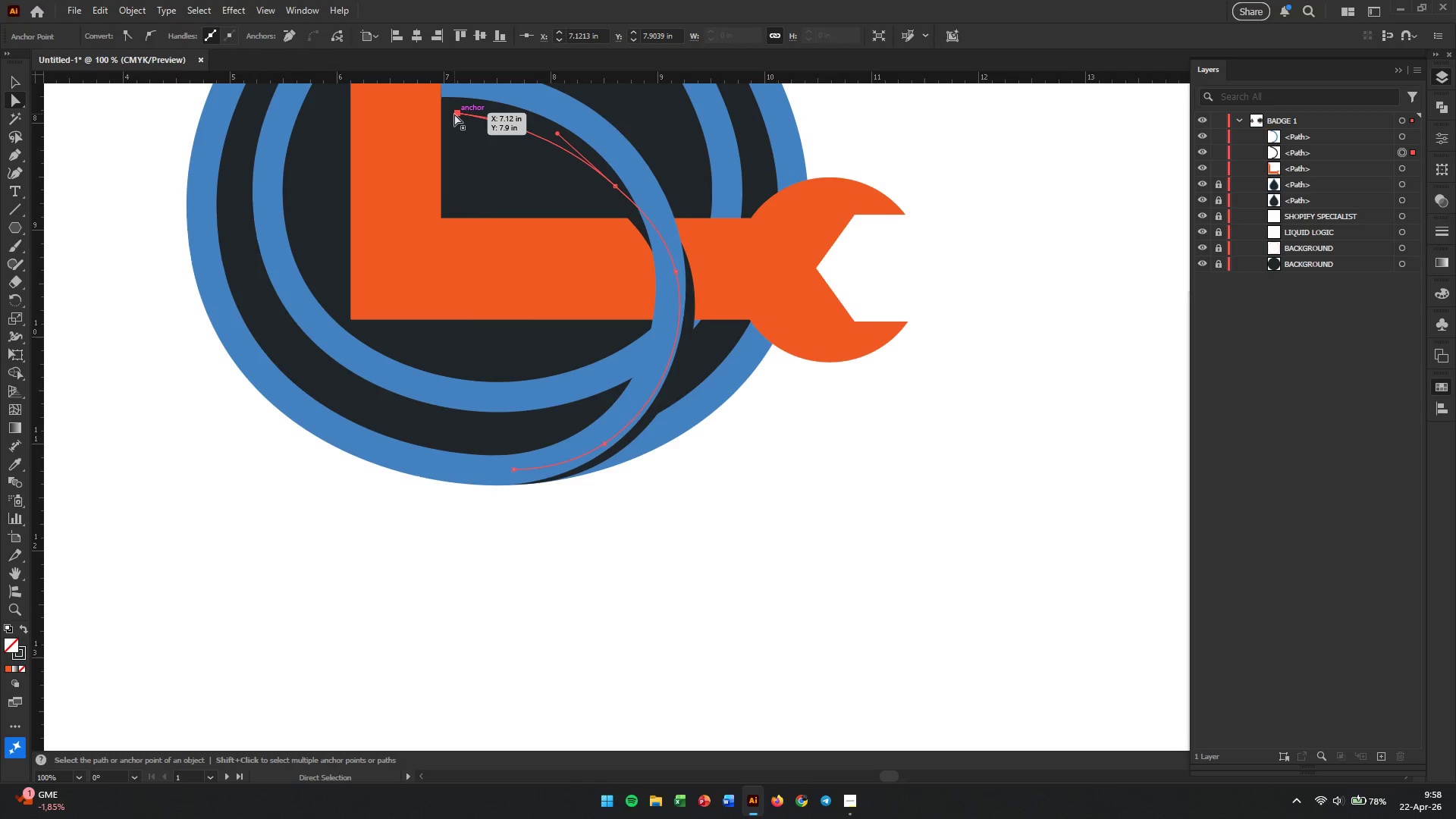 
left_click_drag(start_coordinate=[454, 114], to_coordinate=[478, 107])
 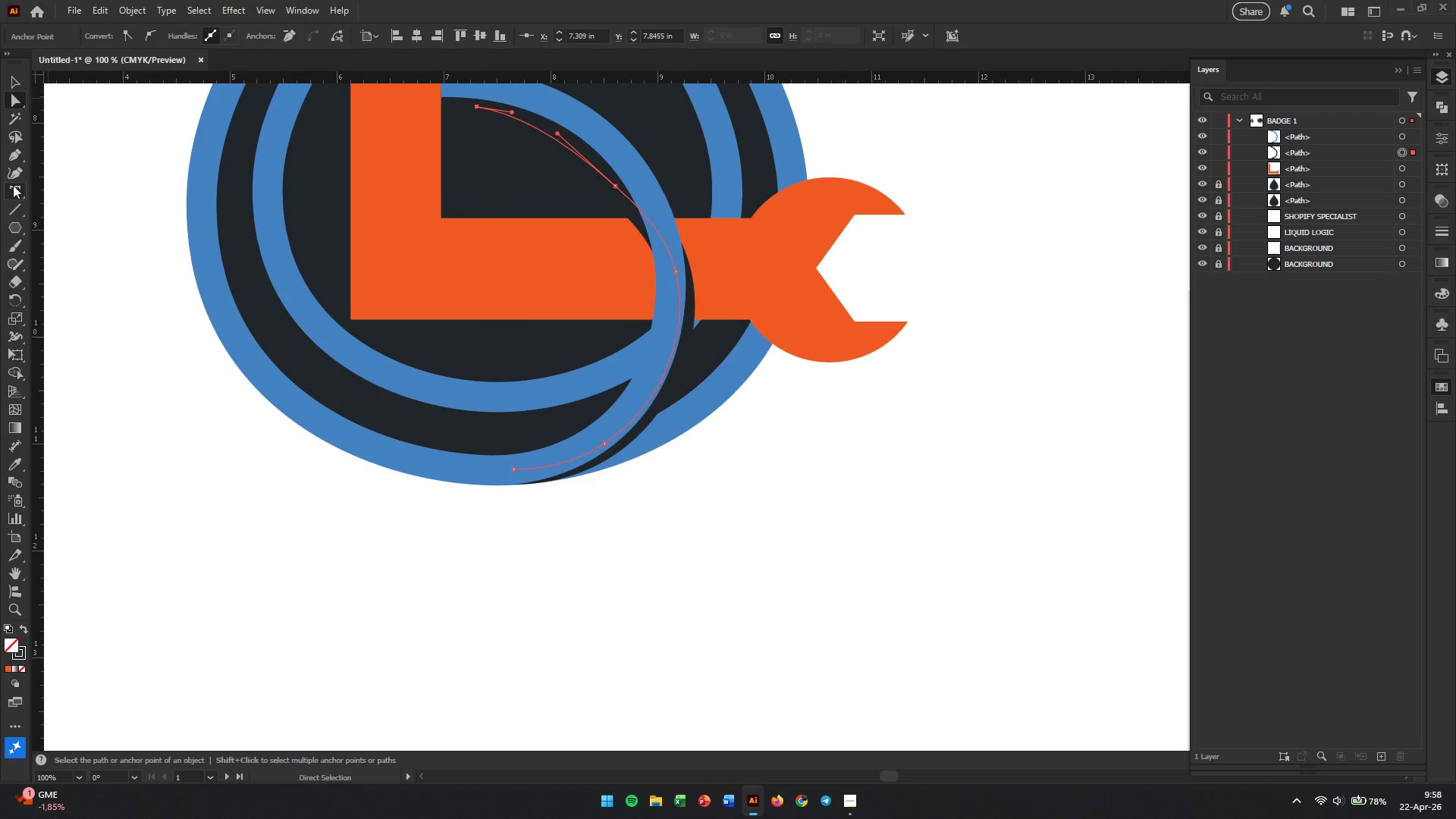 
left_click([11, 168])
 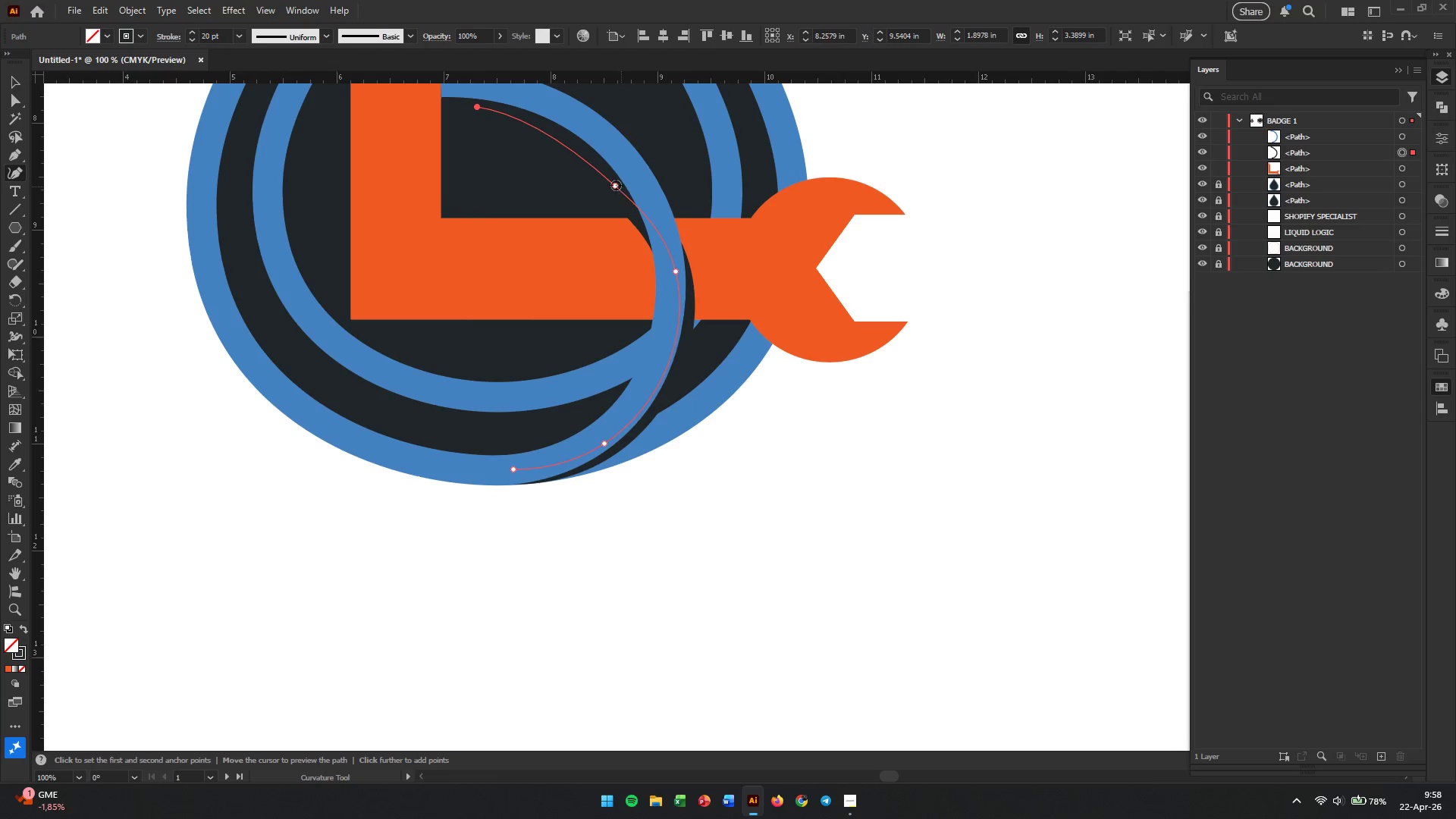 
left_click_drag(start_coordinate=[612, 185], to_coordinate=[621, 158])
 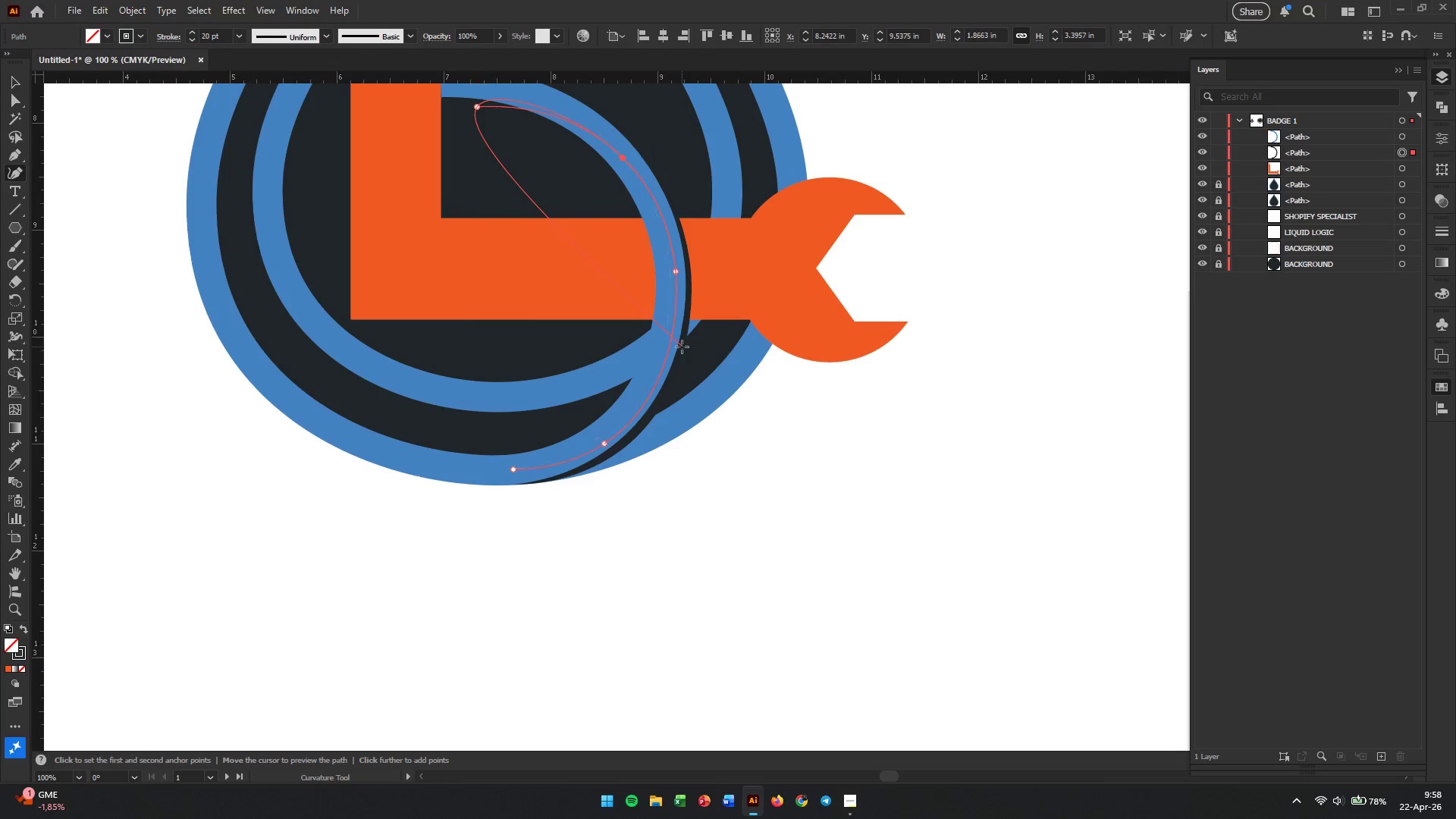 
hold_key(key=AltLeft, duration=0.5)
scroll: coordinate [682, 347], scroll_direction: up, amount: 1.0
 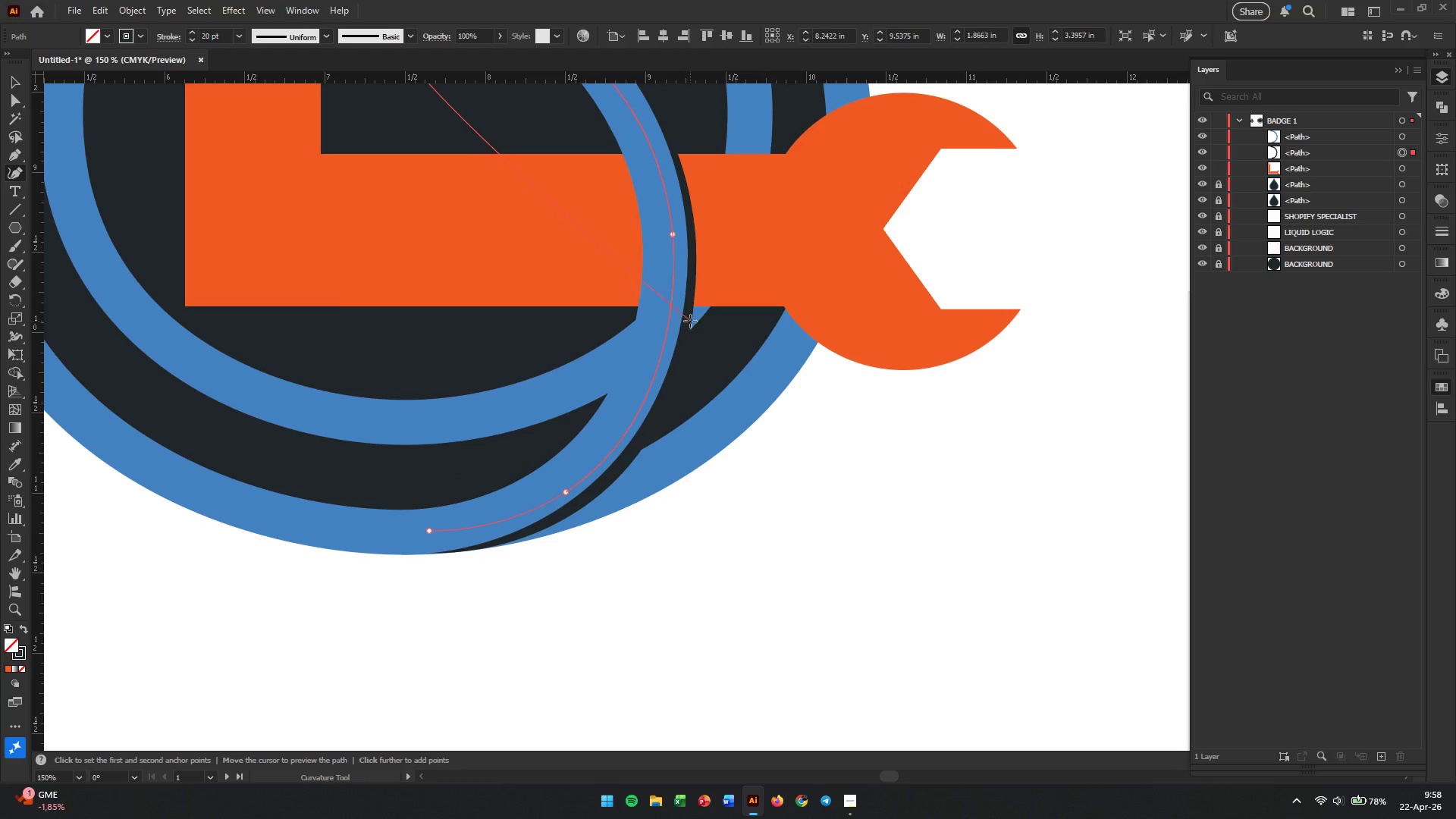 
hold_key(key=AltLeft, duration=0.31)
scroll: coordinate [689, 335], scroll_direction: up, amount: 1.0
 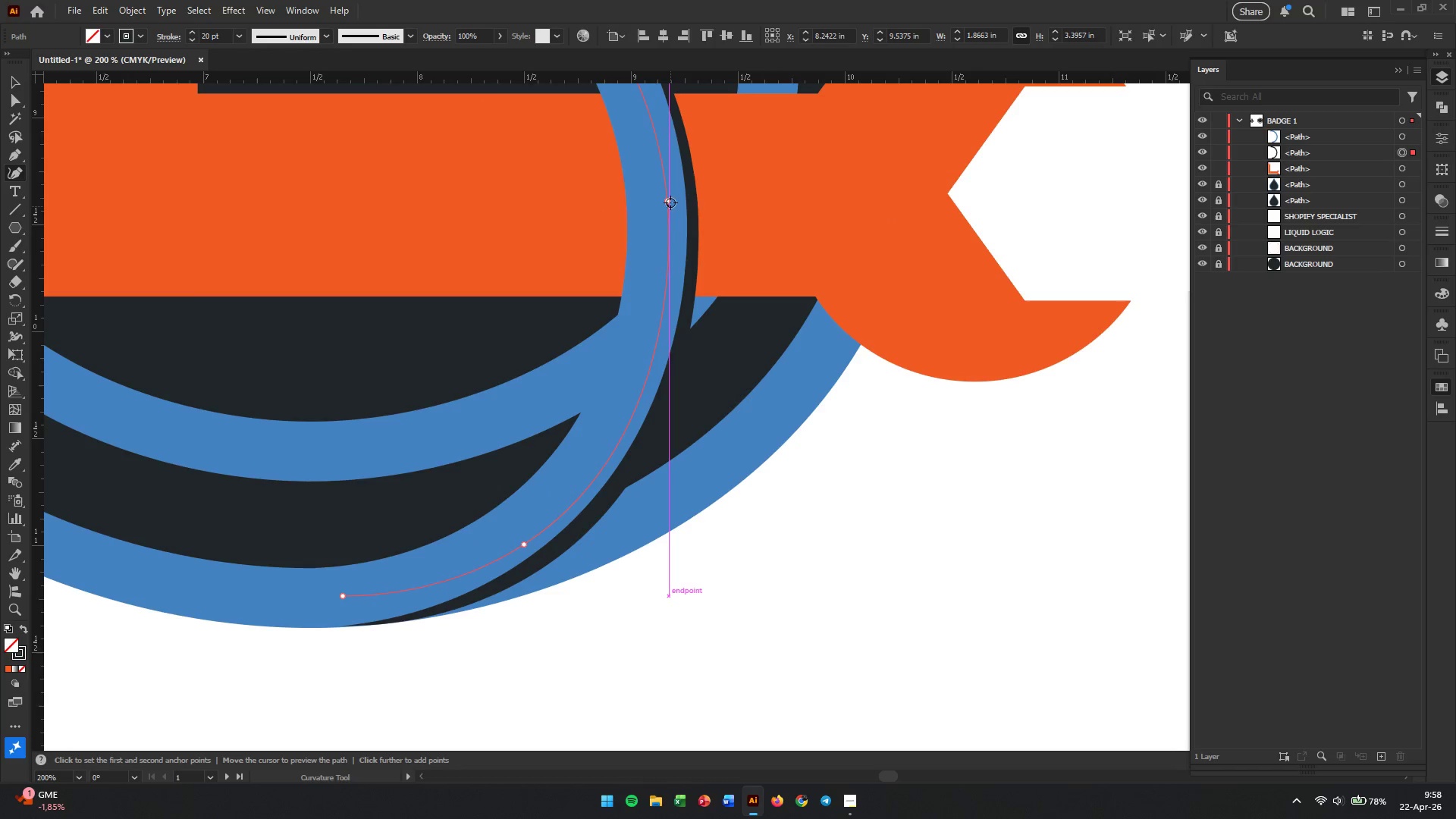 
left_click_drag(start_coordinate=[667, 201], to_coordinate=[655, 201])
 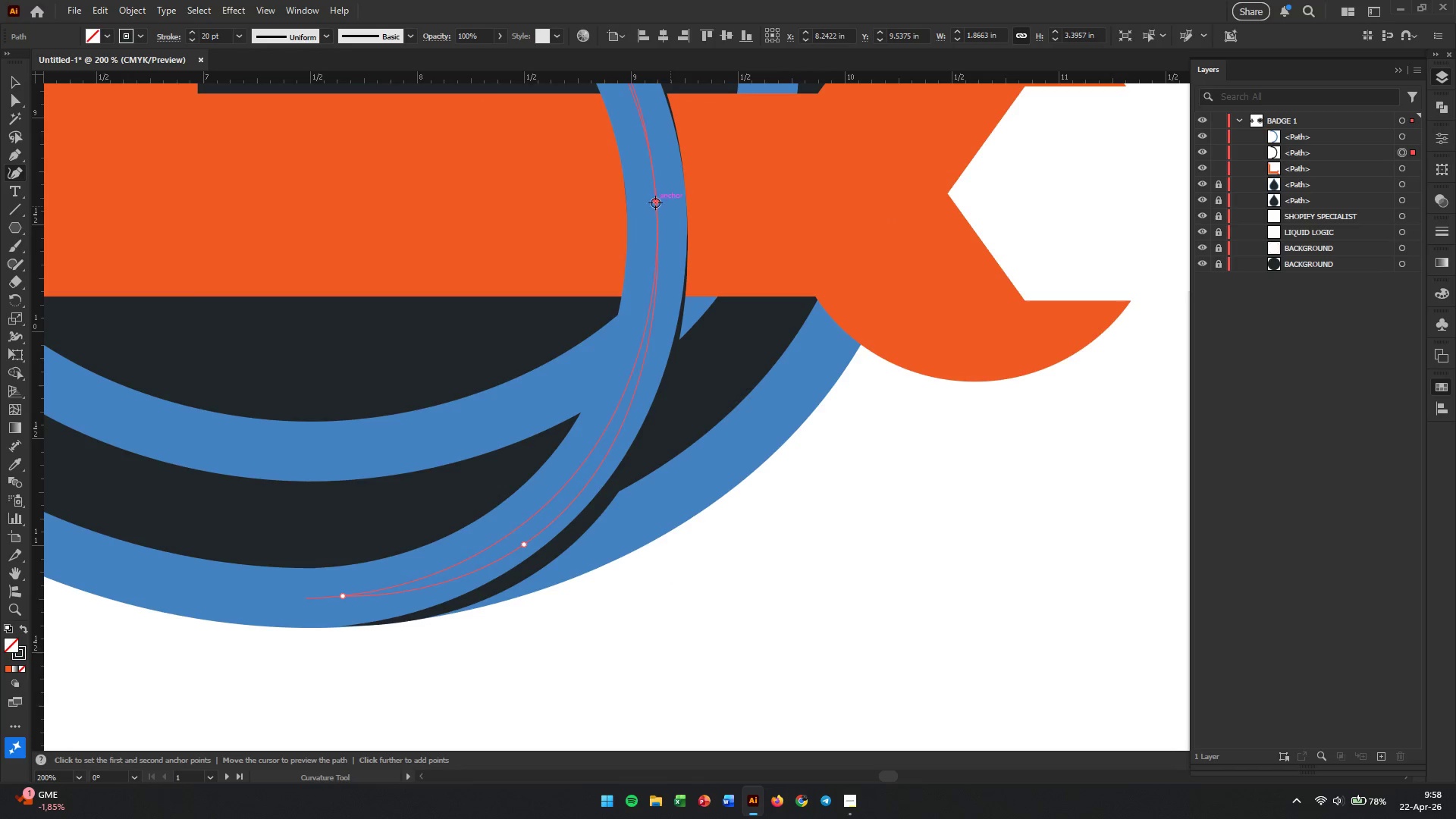 
hold_key(key=AltLeft, duration=1.67)
scroll: coordinate [654, 224], scroll_direction: down, amount: 4.0
 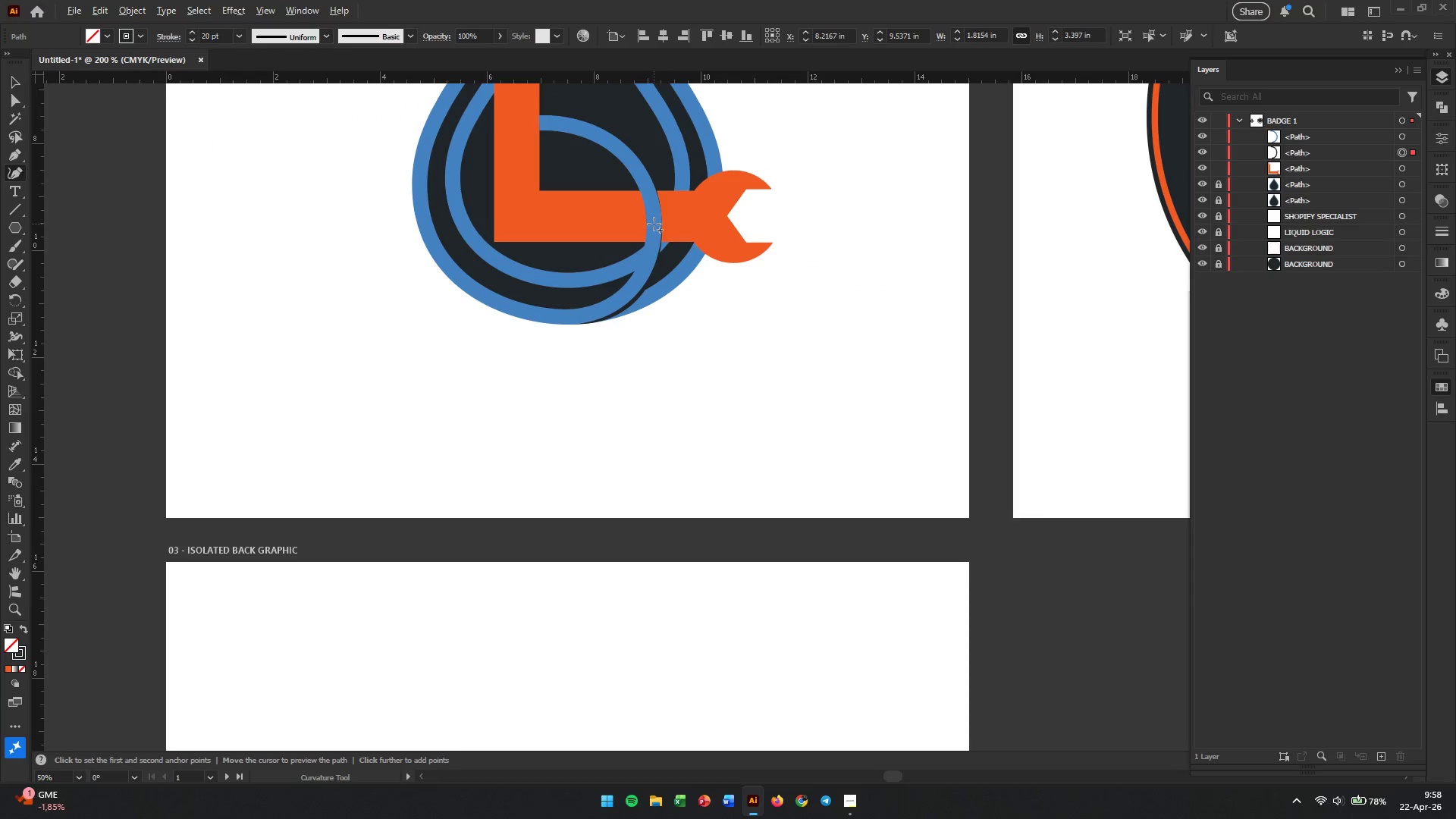 
scroll: coordinate [654, 224], scroll_direction: up, amount: 1.0
 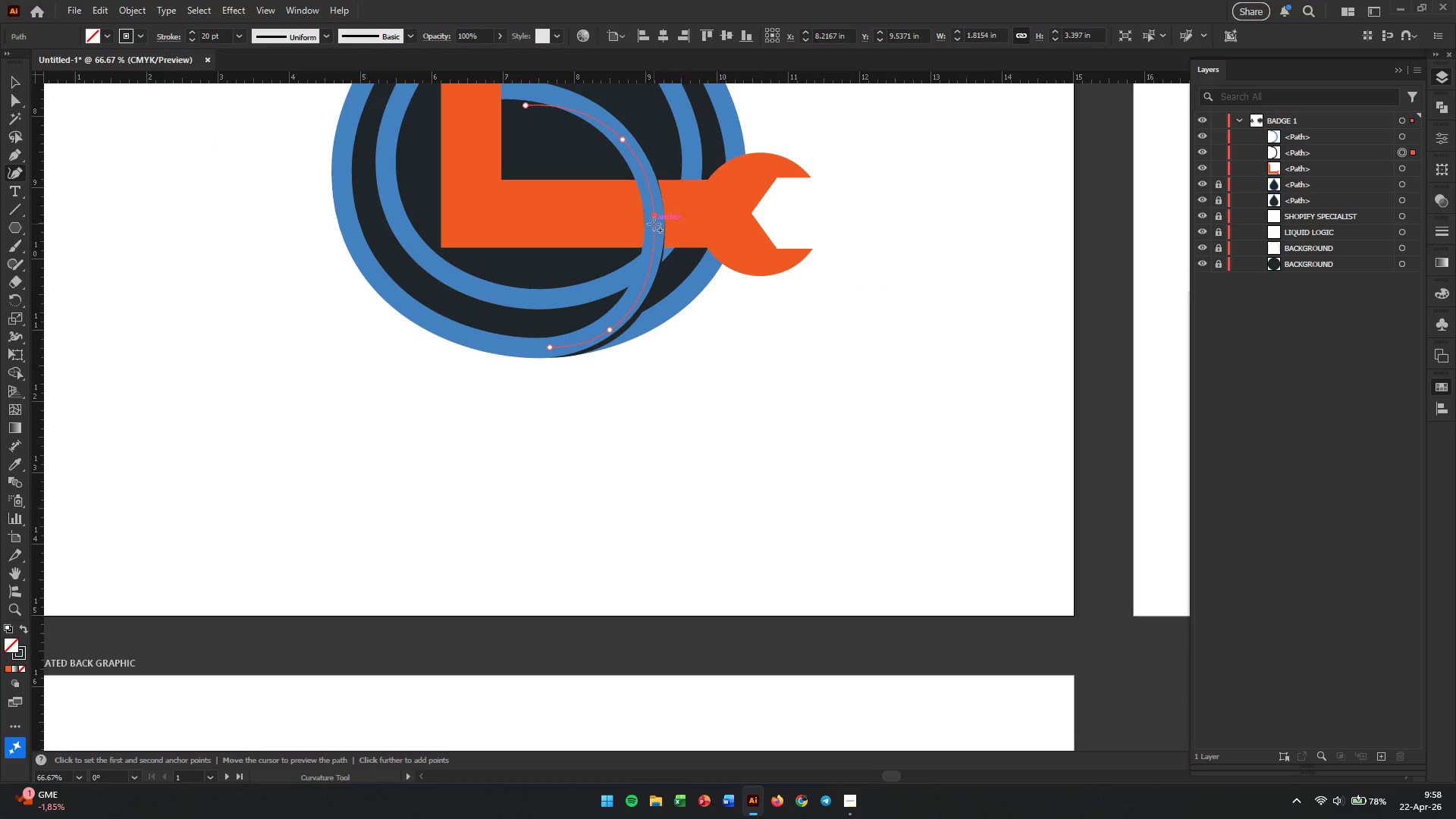 
key(Control+Z)
 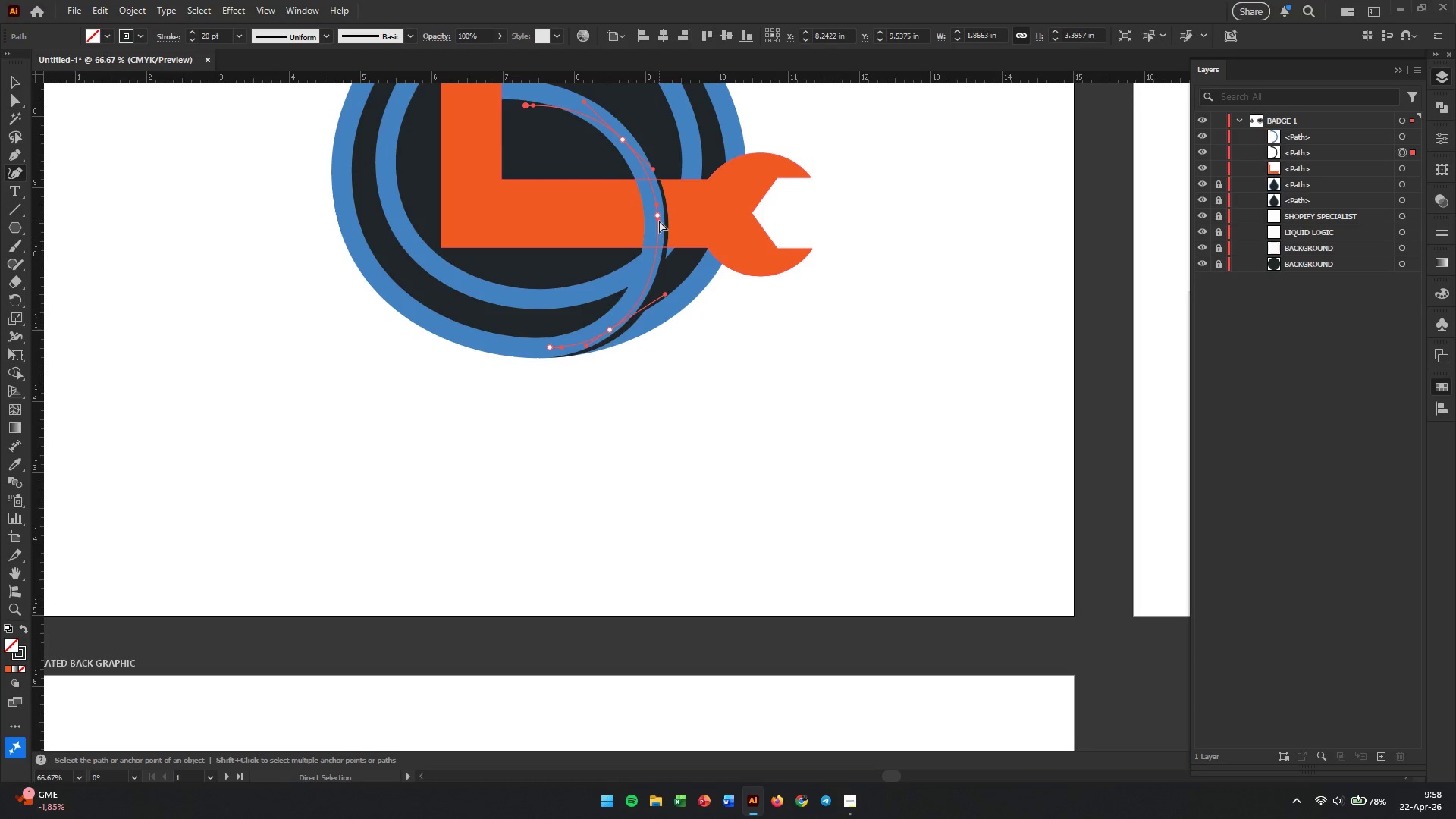 
key(Control+Z)
 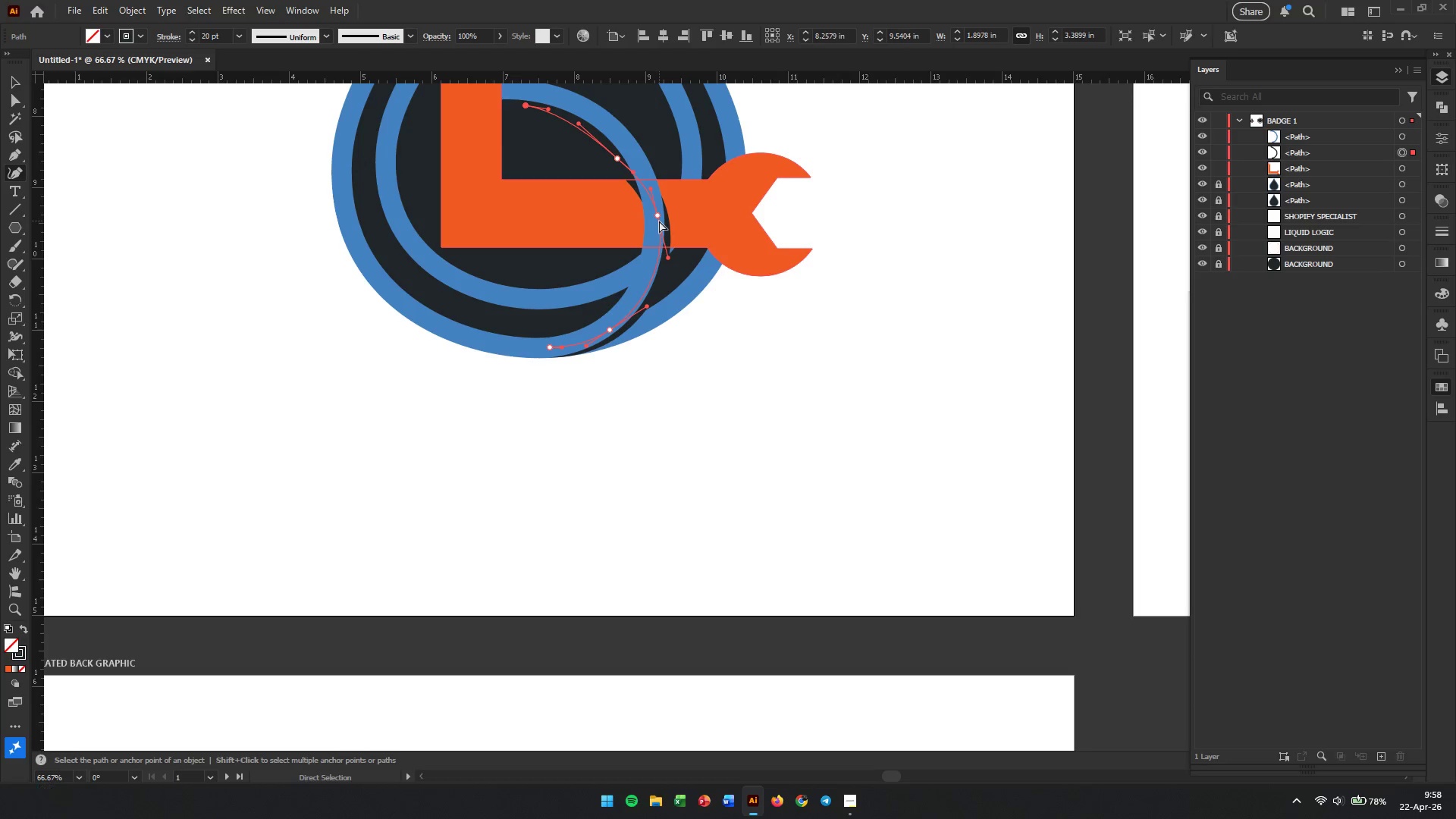 
key(Control+Z)
 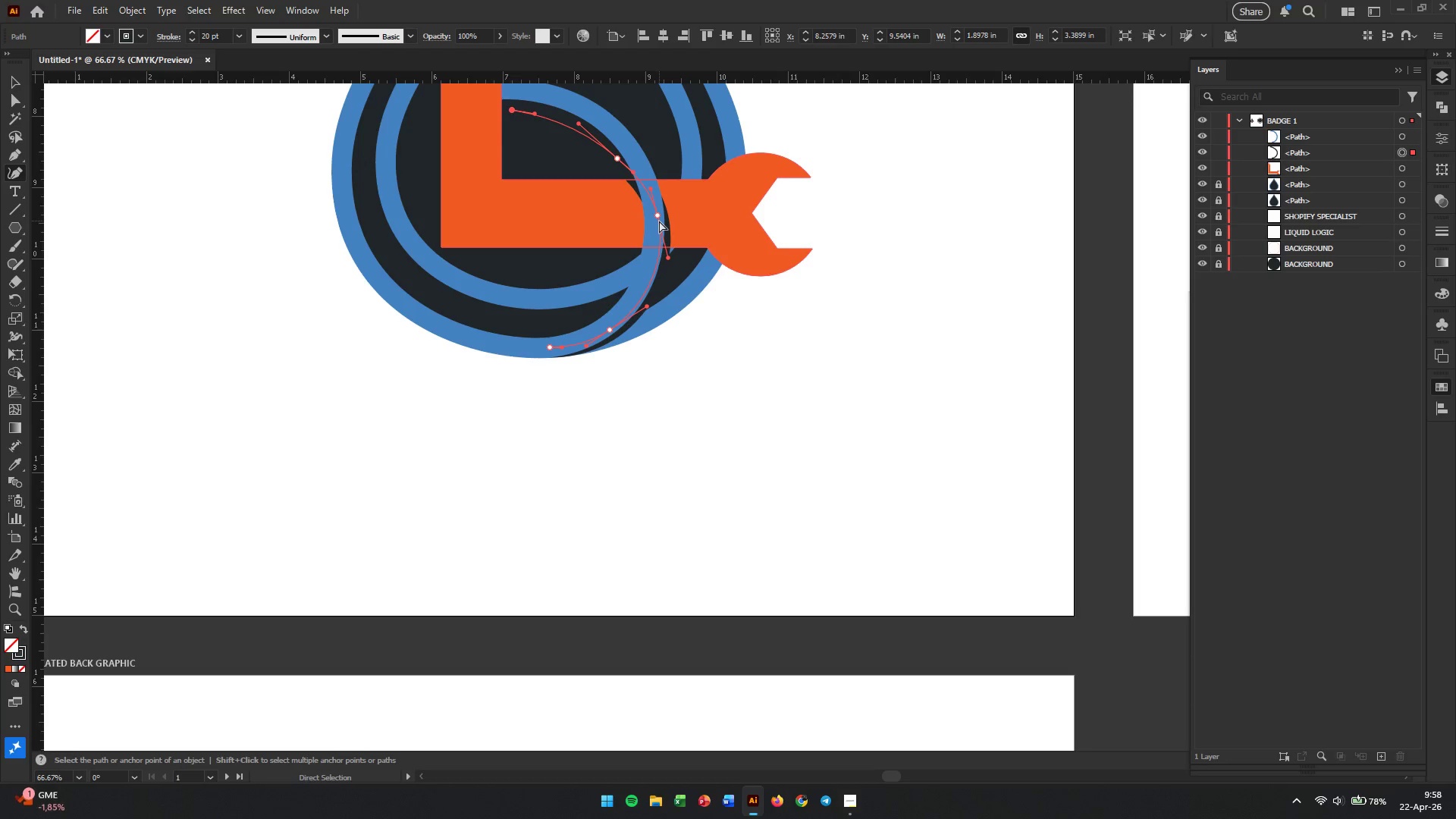 
key(Control+Z)
 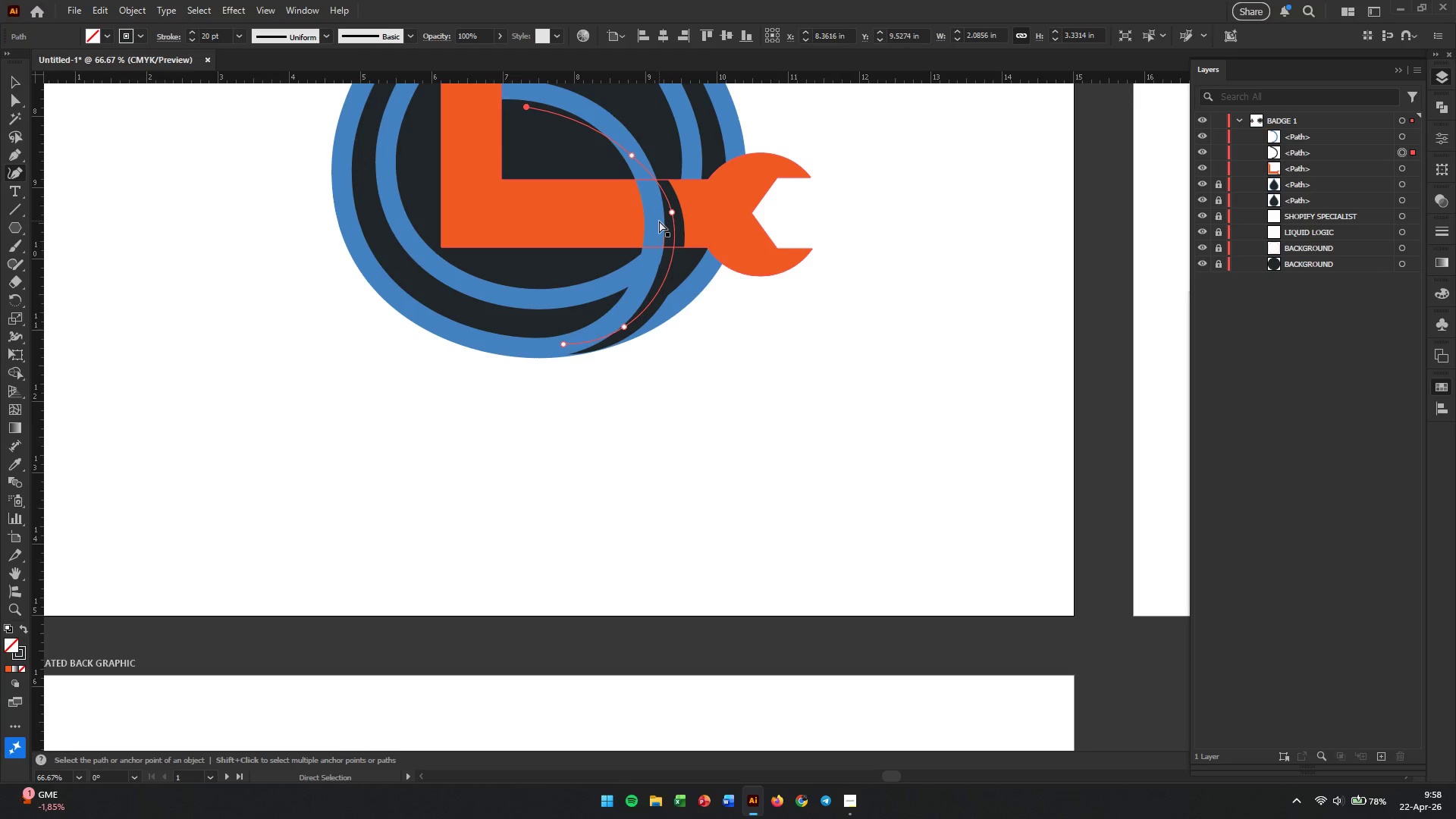 
key(Control+Z)
 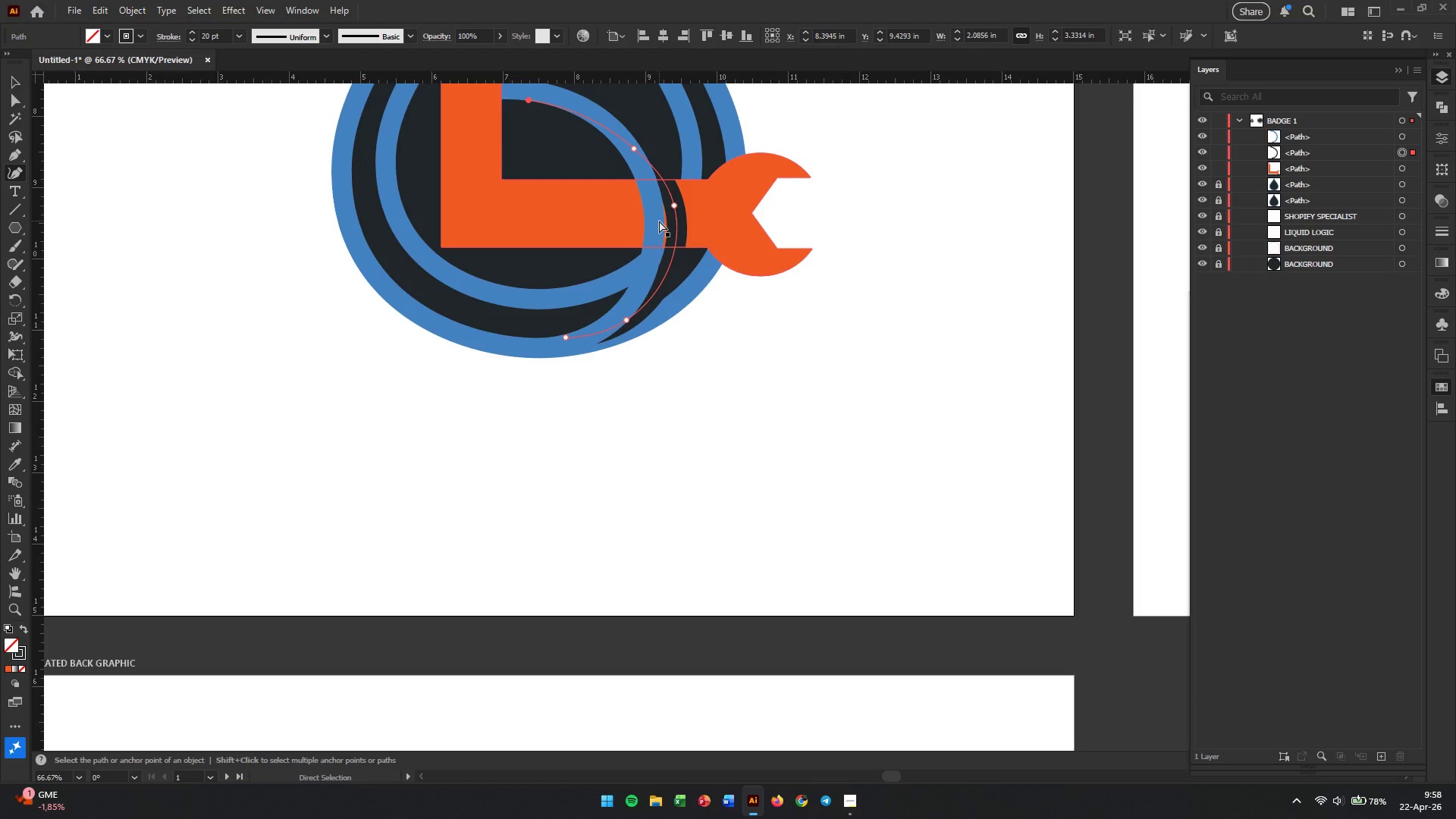 
key(Control+Z)
 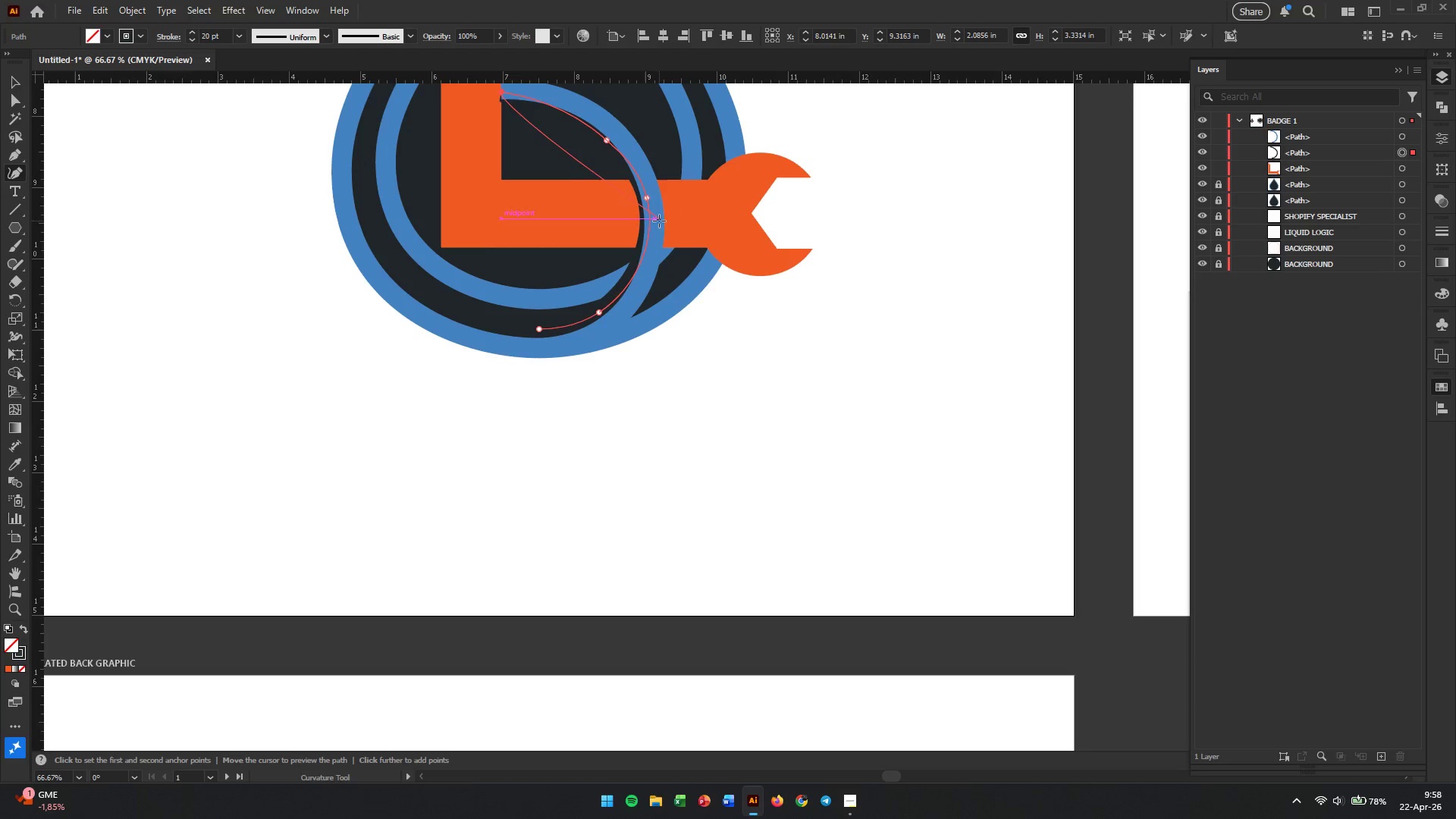 
hold_key(key=AltLeft, duration=0.36)
scroll: coordinate [655, 243], scroll_direction: up, amount: 3.0
 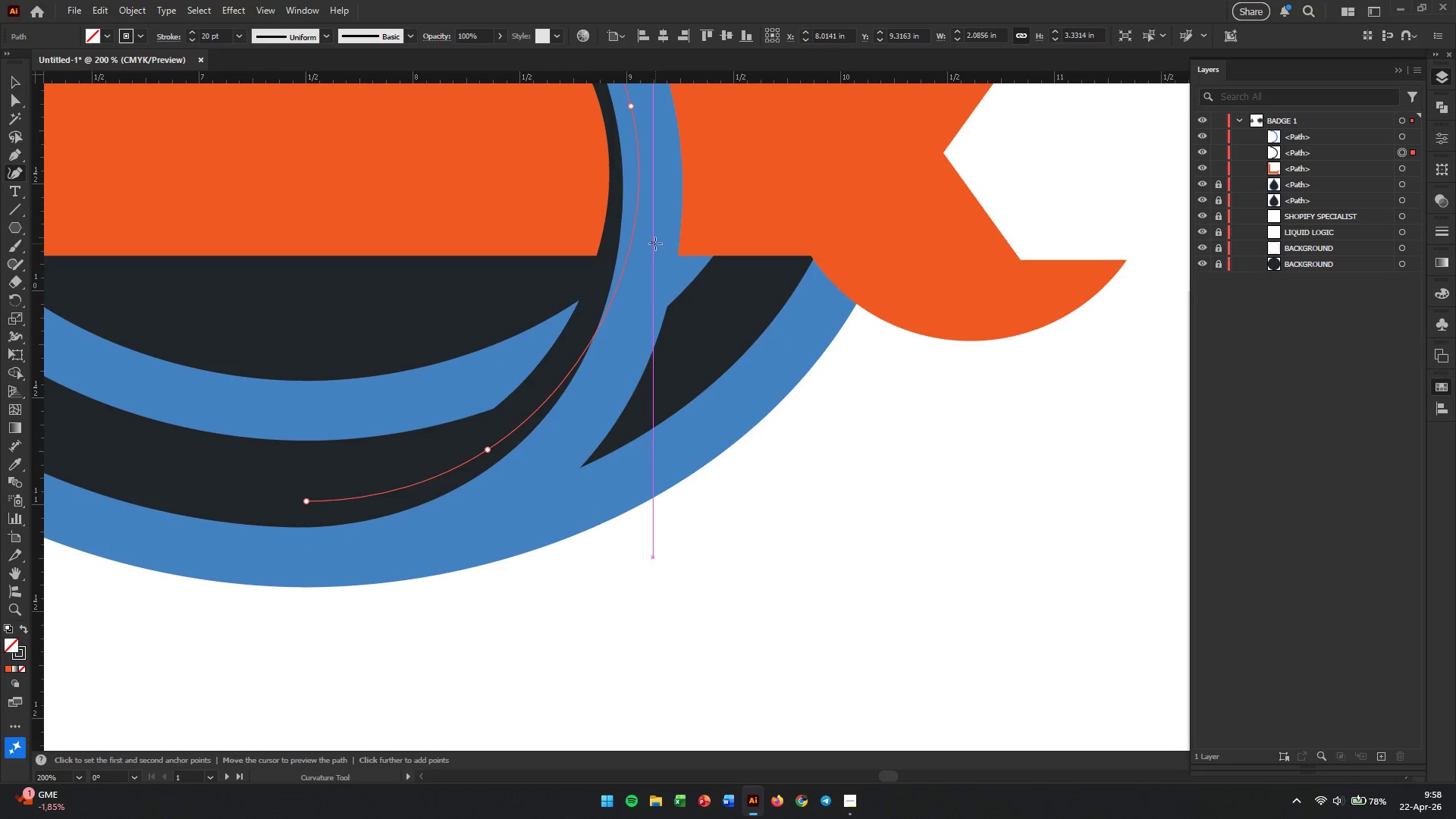 
key(Escape)
 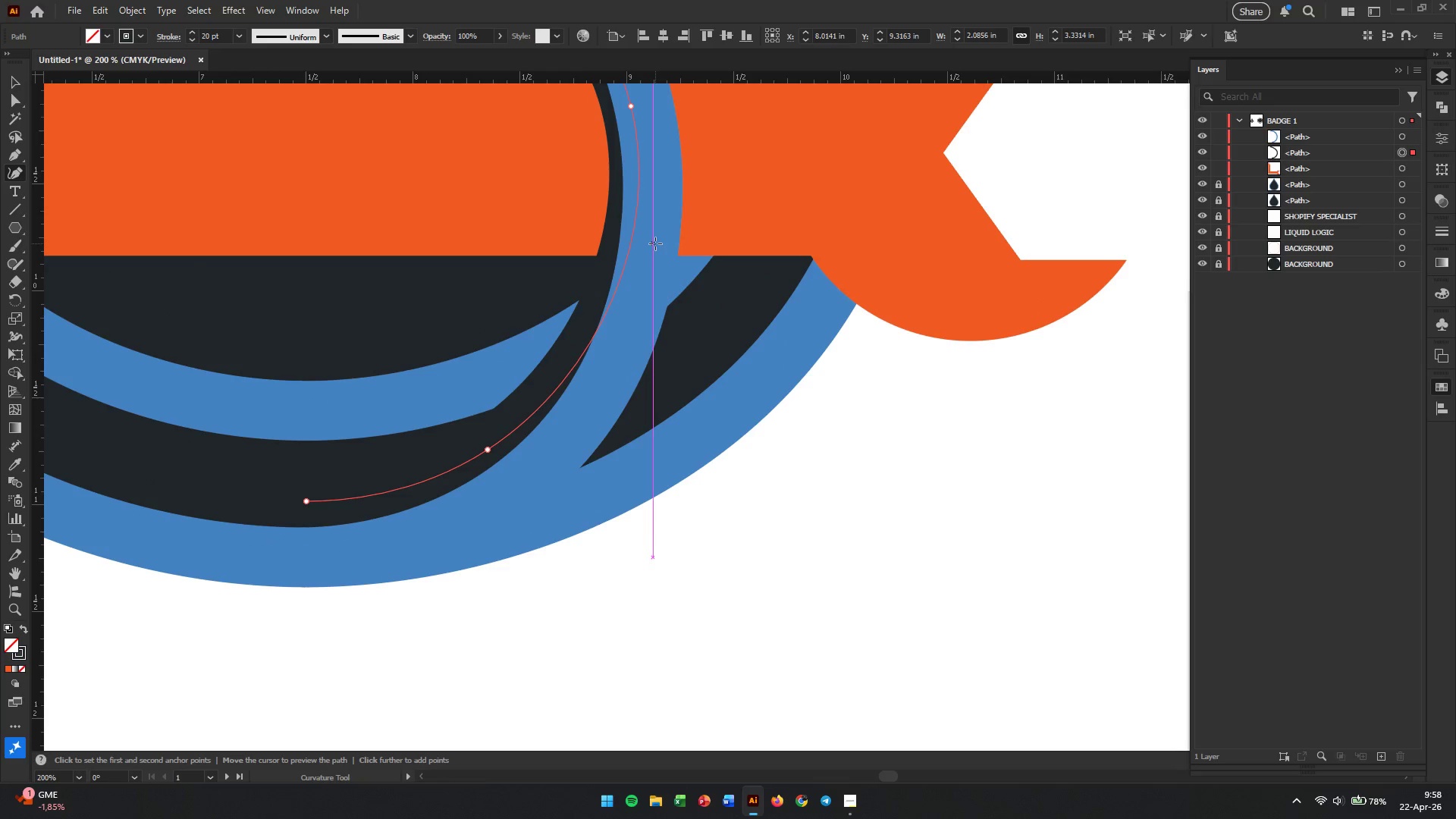 
key(V)
 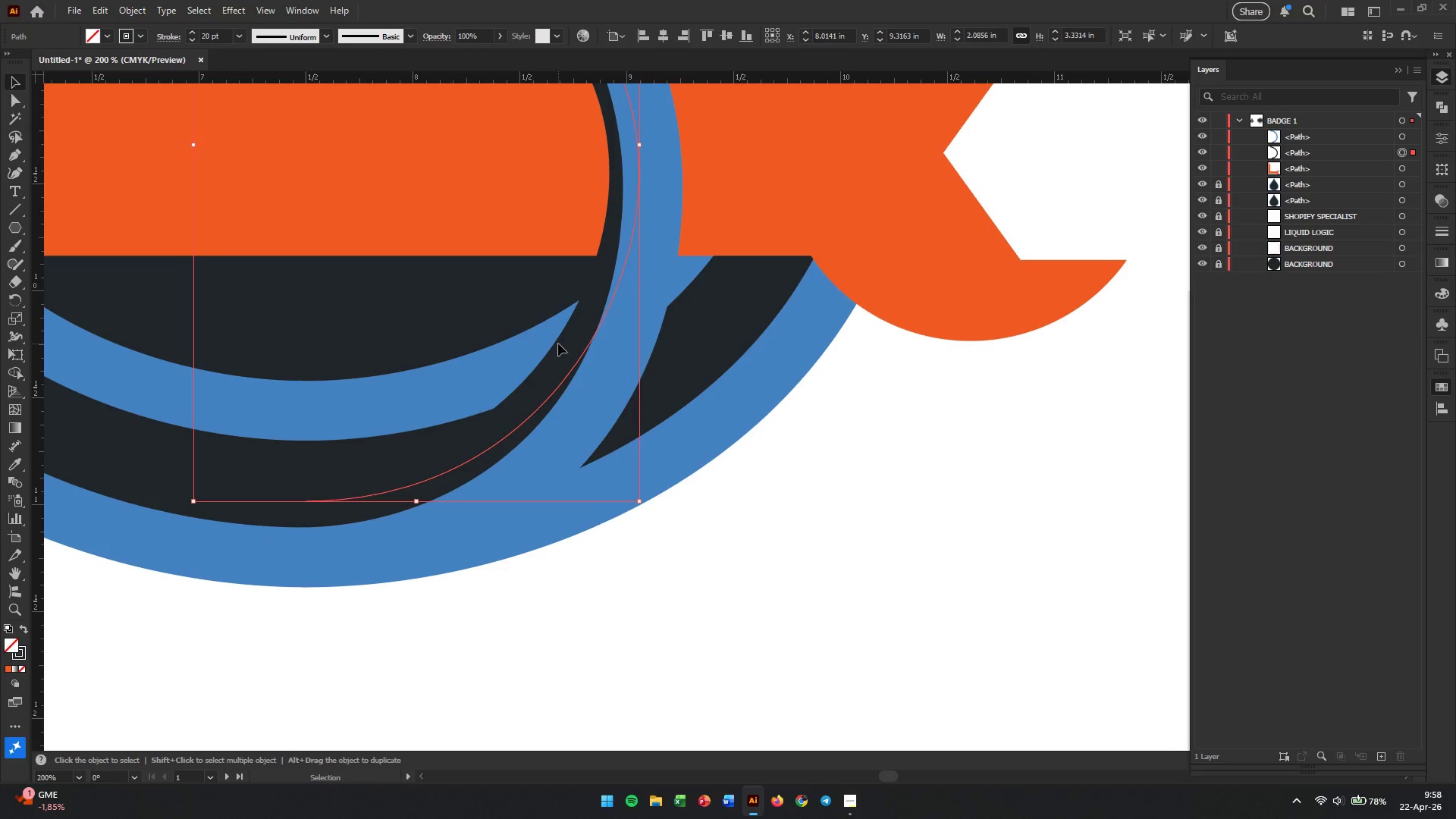 
hold_key(key=AltLeft, duration=1.51)
left_click_drag(start_coordinate=[558, 347], to_coordinate=[595, 347])
 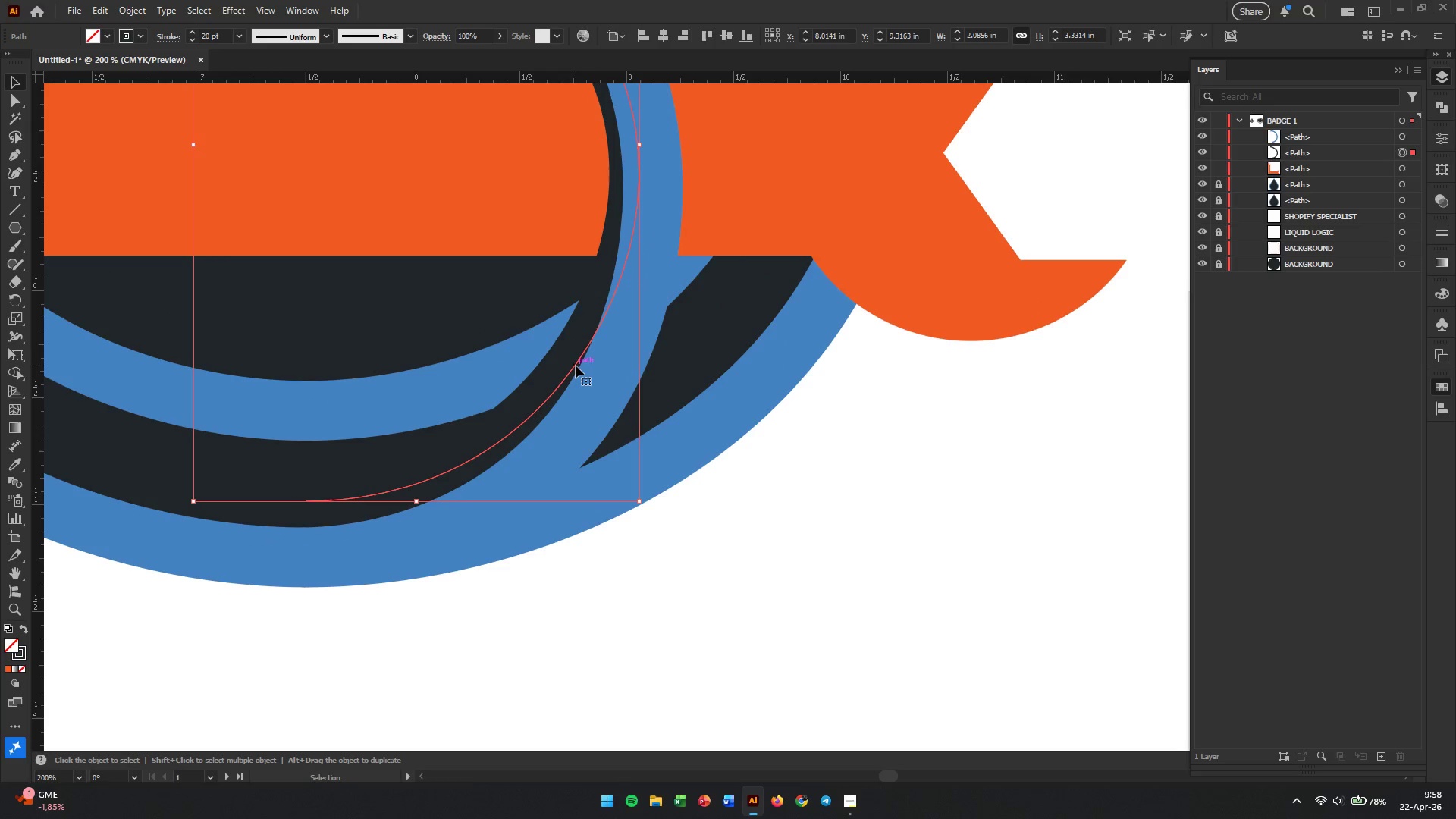 
hold_key(key=AltLeft, duration=1.78)
left_click_drag(start_coordinate=[576, 366], to_coordinate=[673, 372])
 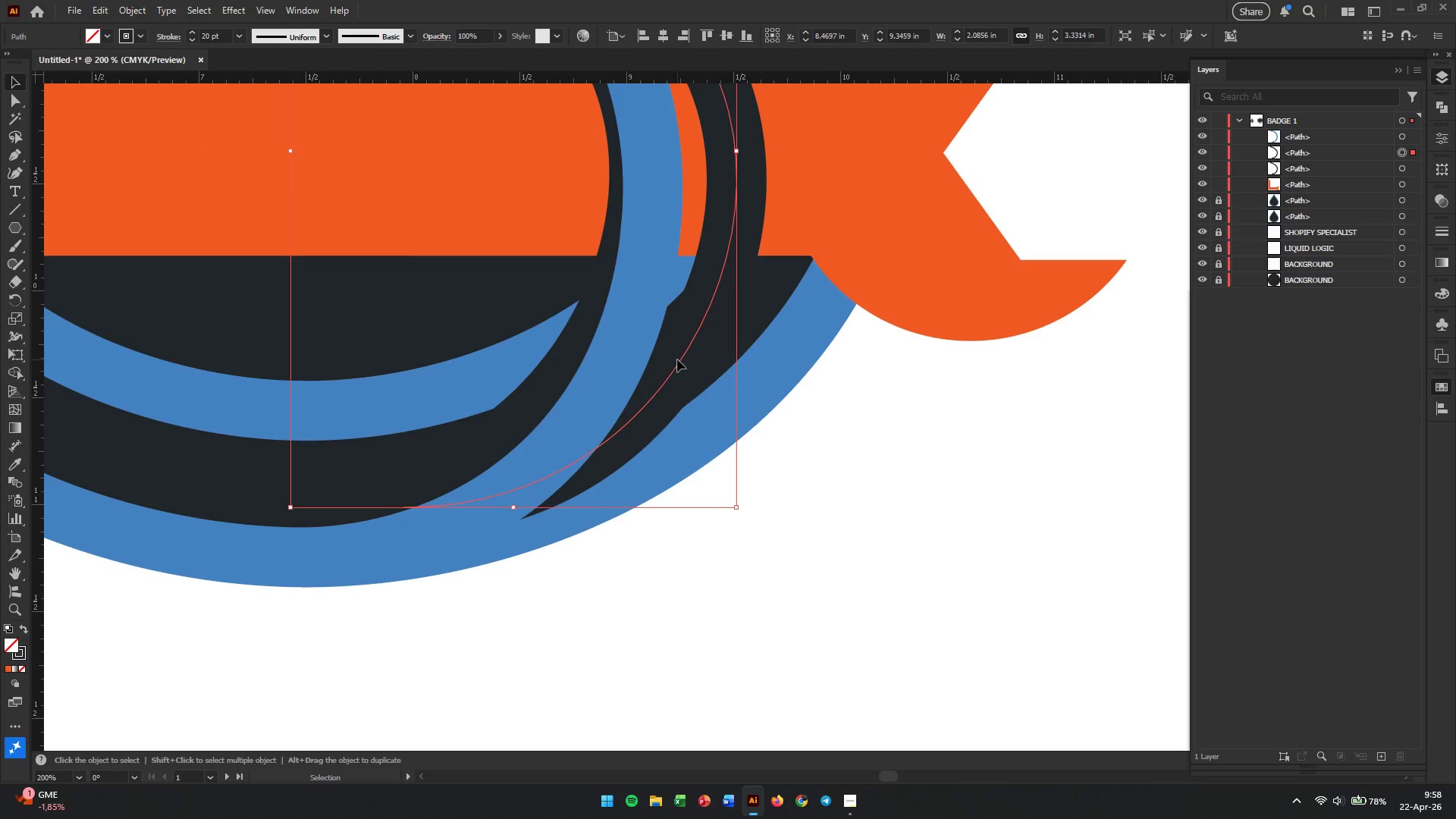 
left_click_drag(start_coordinate=[677, 359], to_coordinate=[669, 379])
 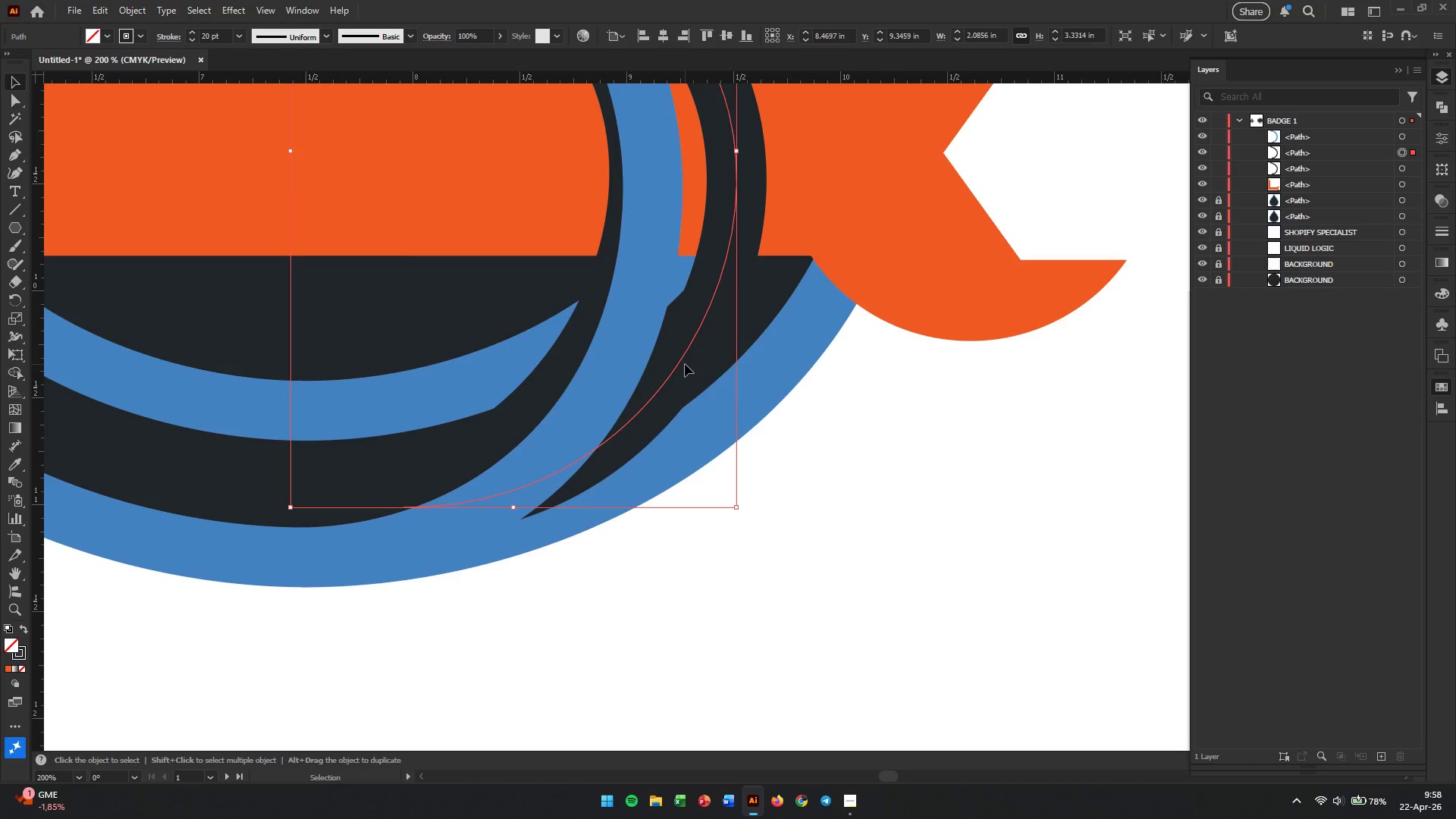 
left_click_drag(start_coordinate=[685, 364], to_coordinate=[670, 389])
 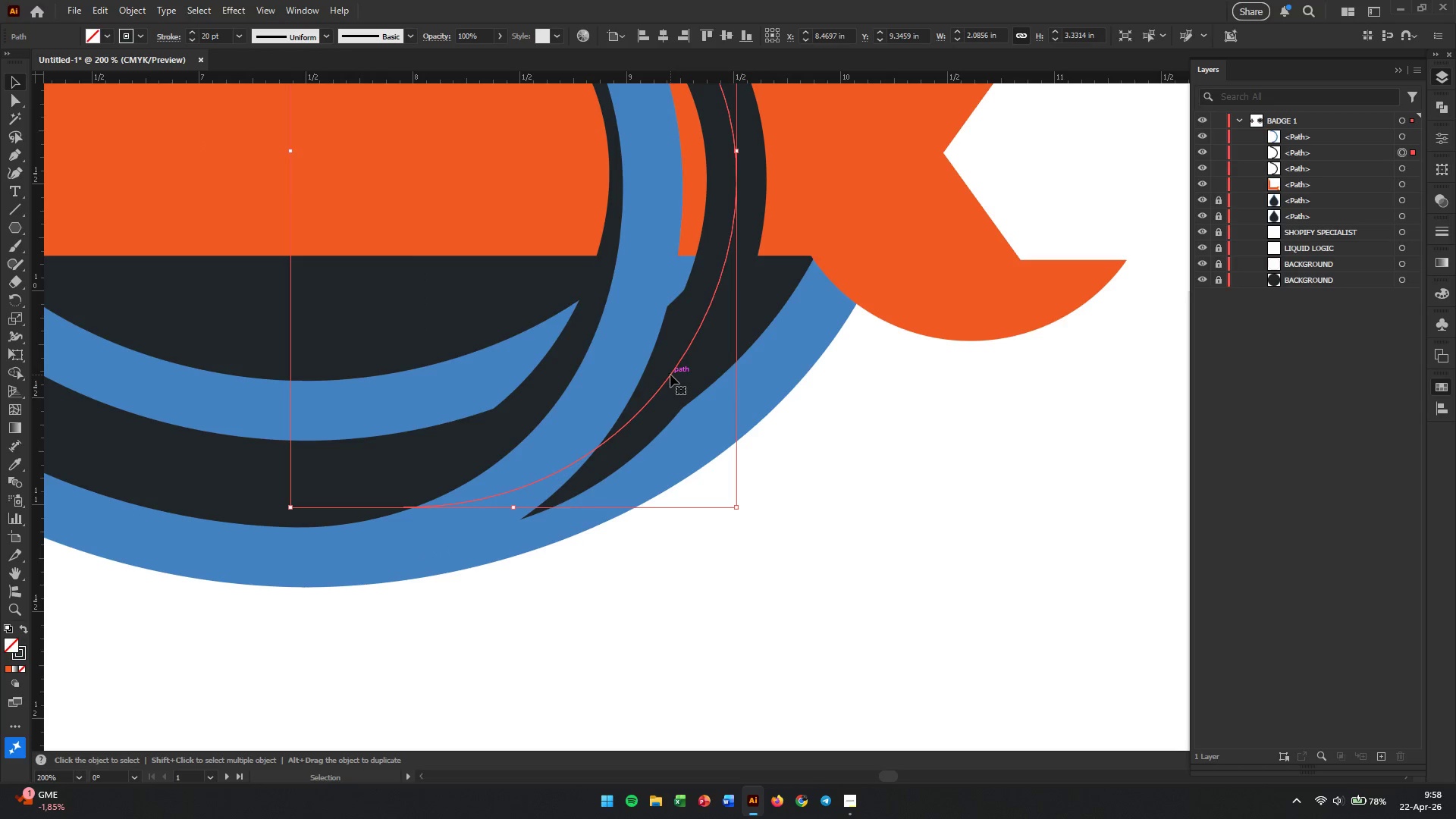 
left_click_drag(start_coordinate=[670, 375], to_coordinate=[612, 421])
 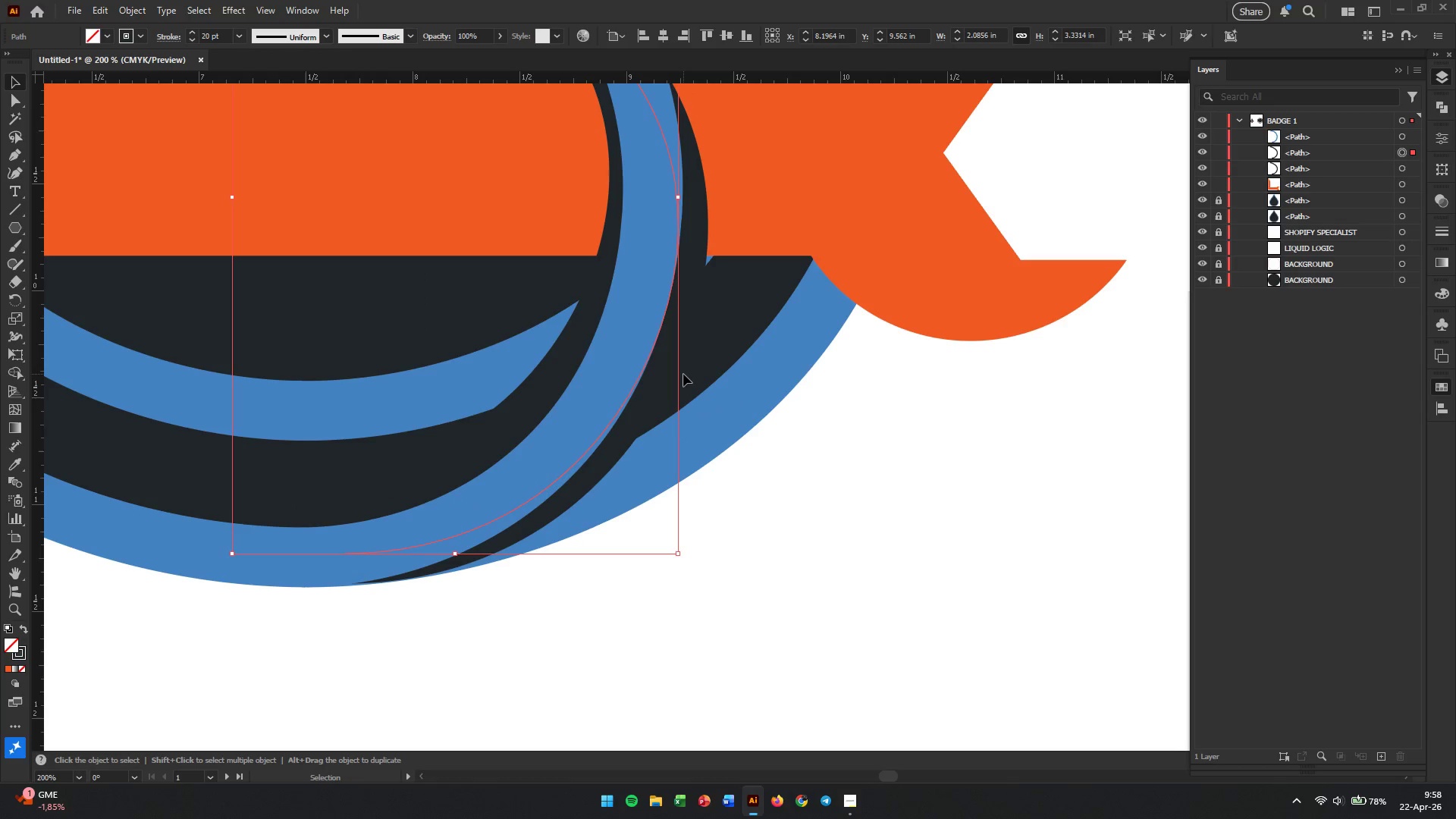 
hold_key(key=AltLeft, duration=1.33)
scroll: coordinate [683, 374], scroll_direction: down, amount: 3.0
 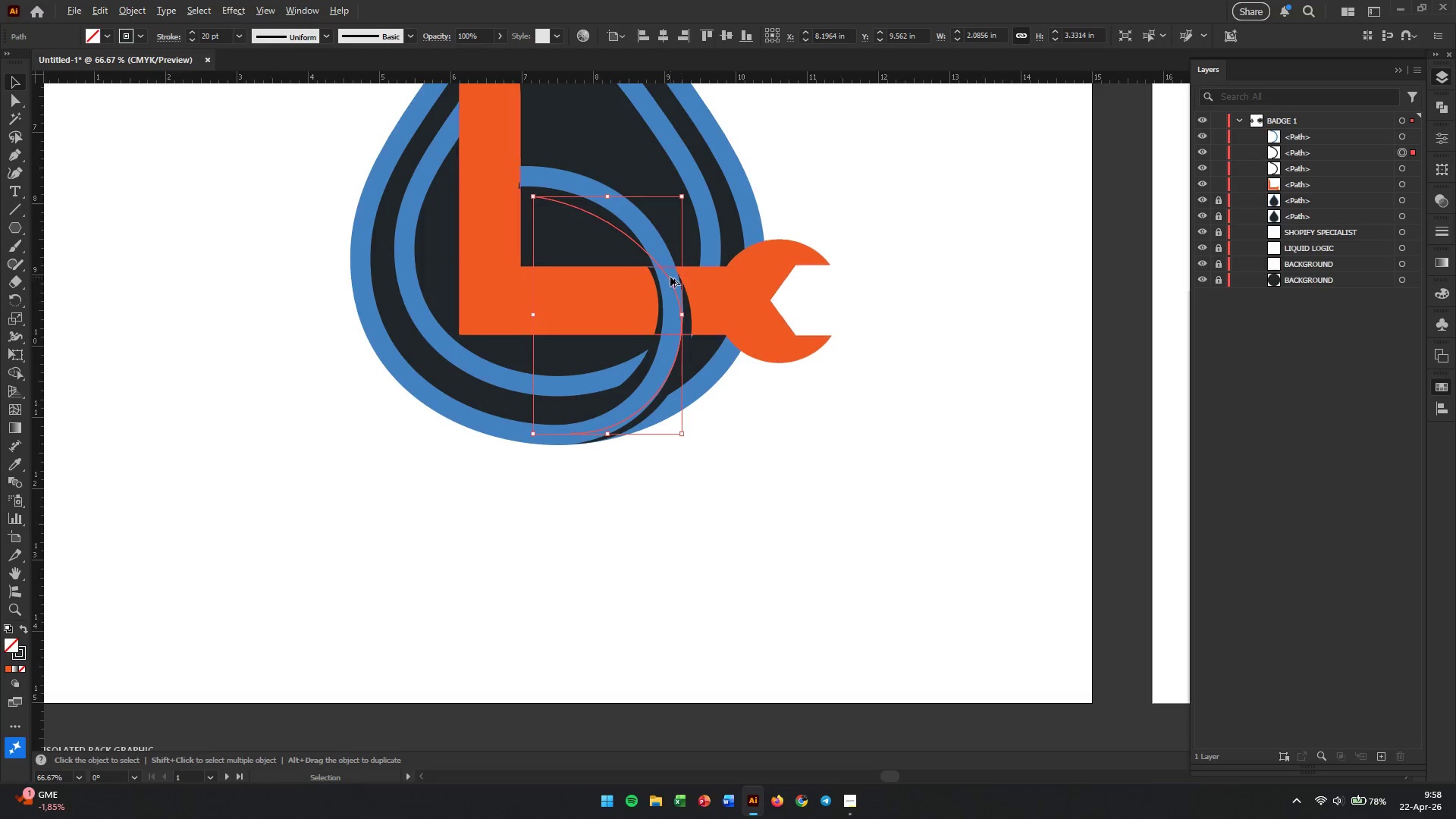 
scroll: coordinate [670, 277], scroll_direction: up, amount: 3.0
 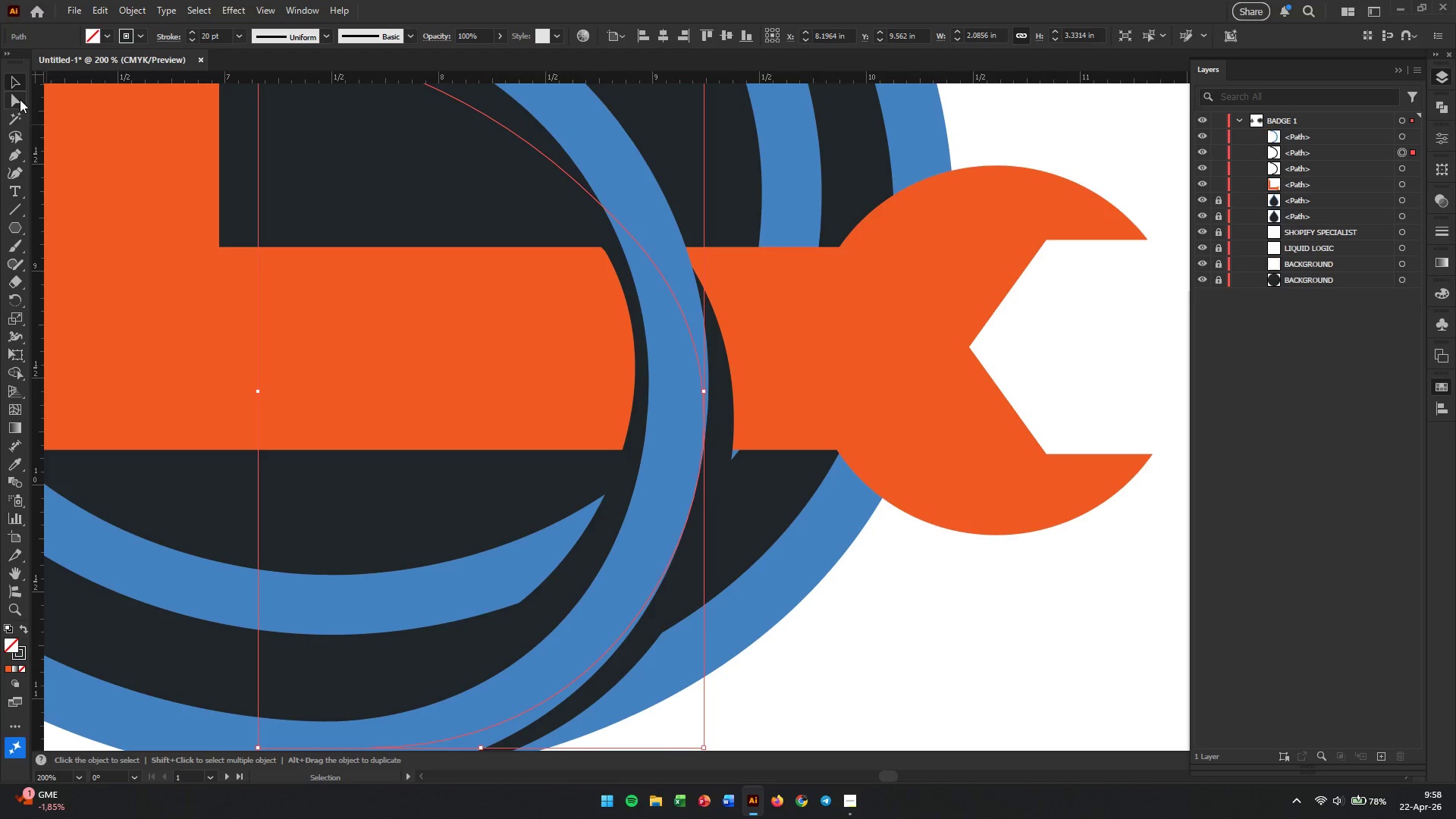 
left_click([17, 99])
 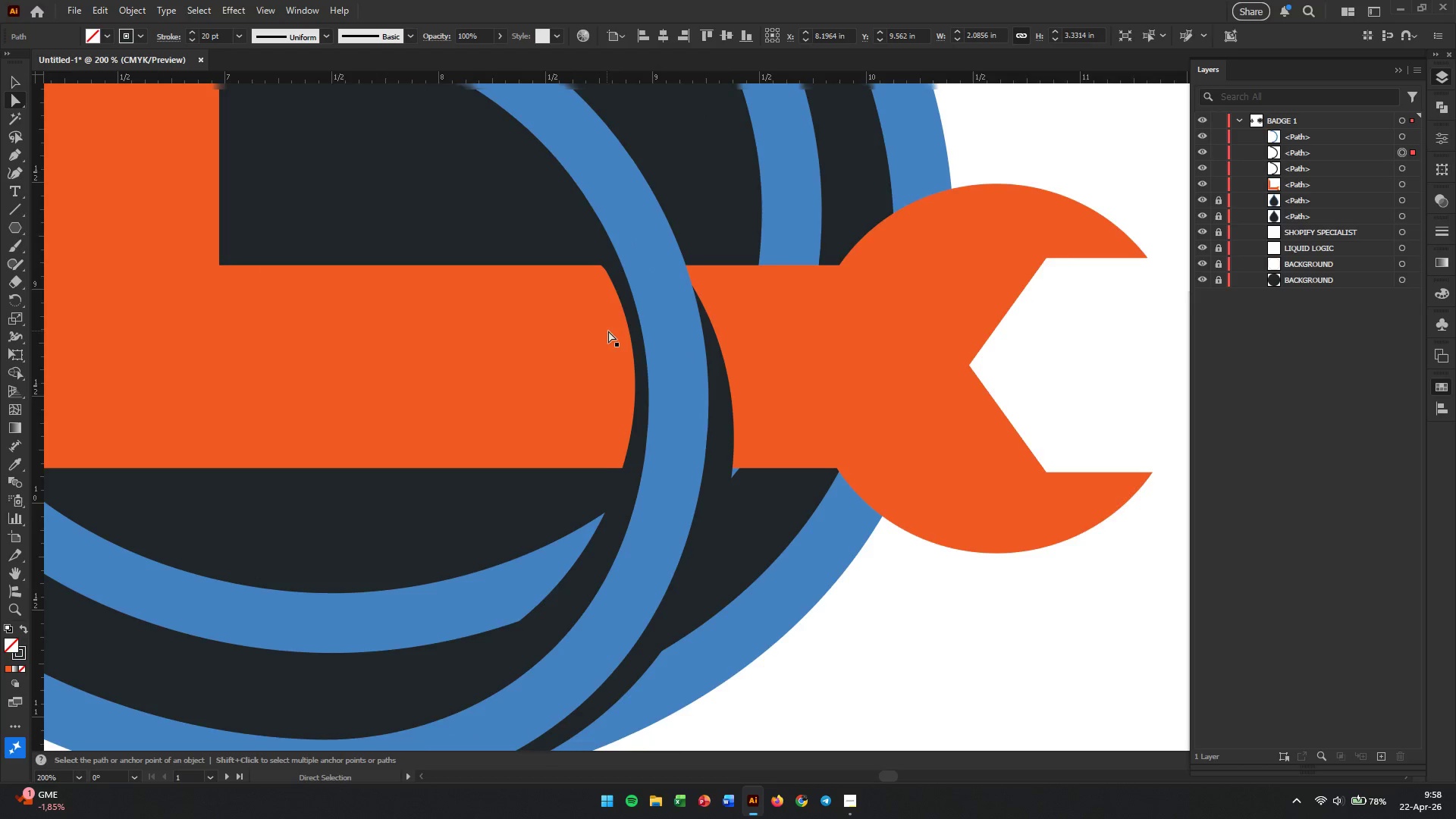 
scroll: coordinate [618, 337], scroll_direction: up, amount: 4.0
 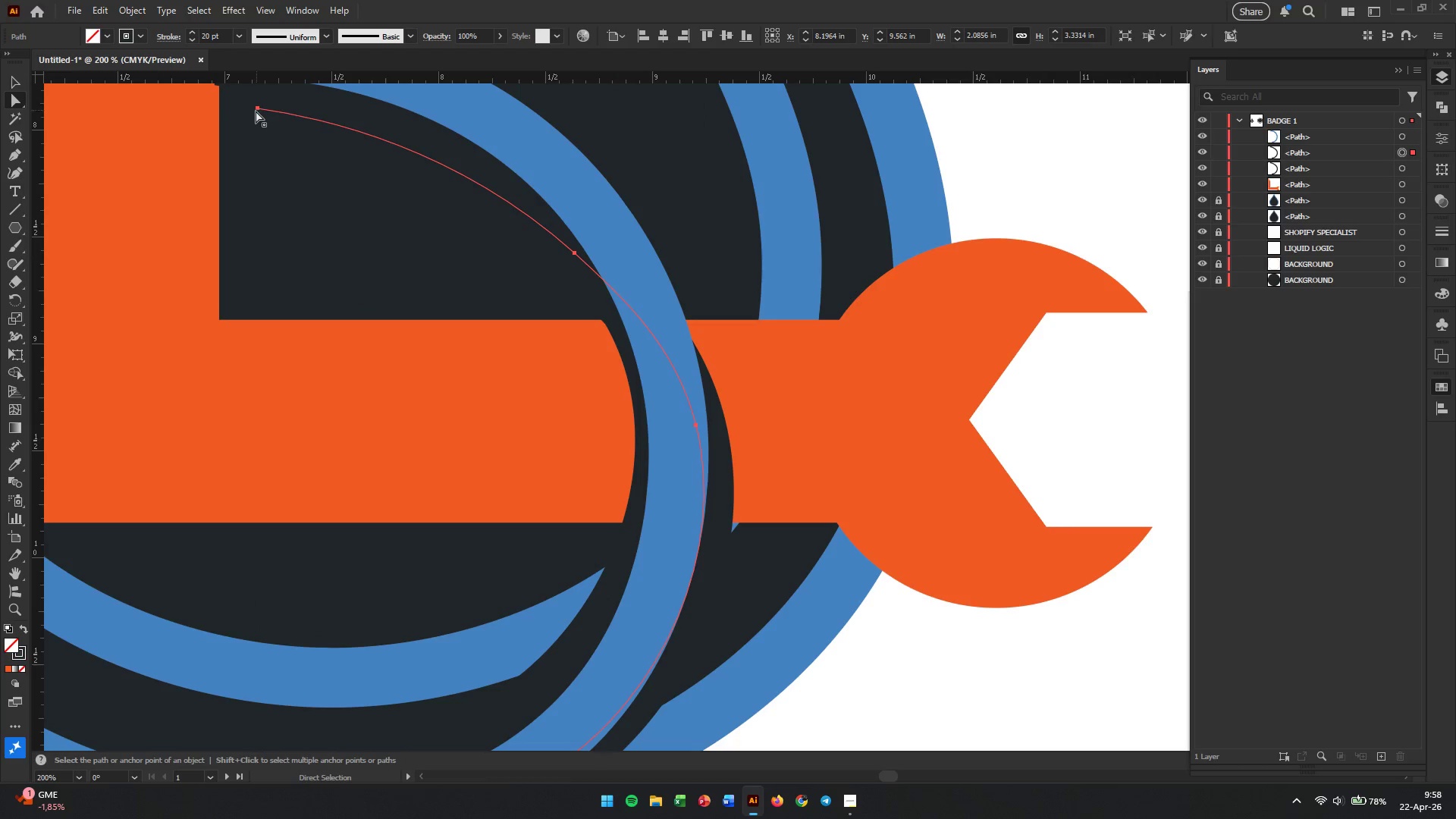 
left_click_drag(start_coordinate=[259, 107], to_coordinate=[313, 99])
 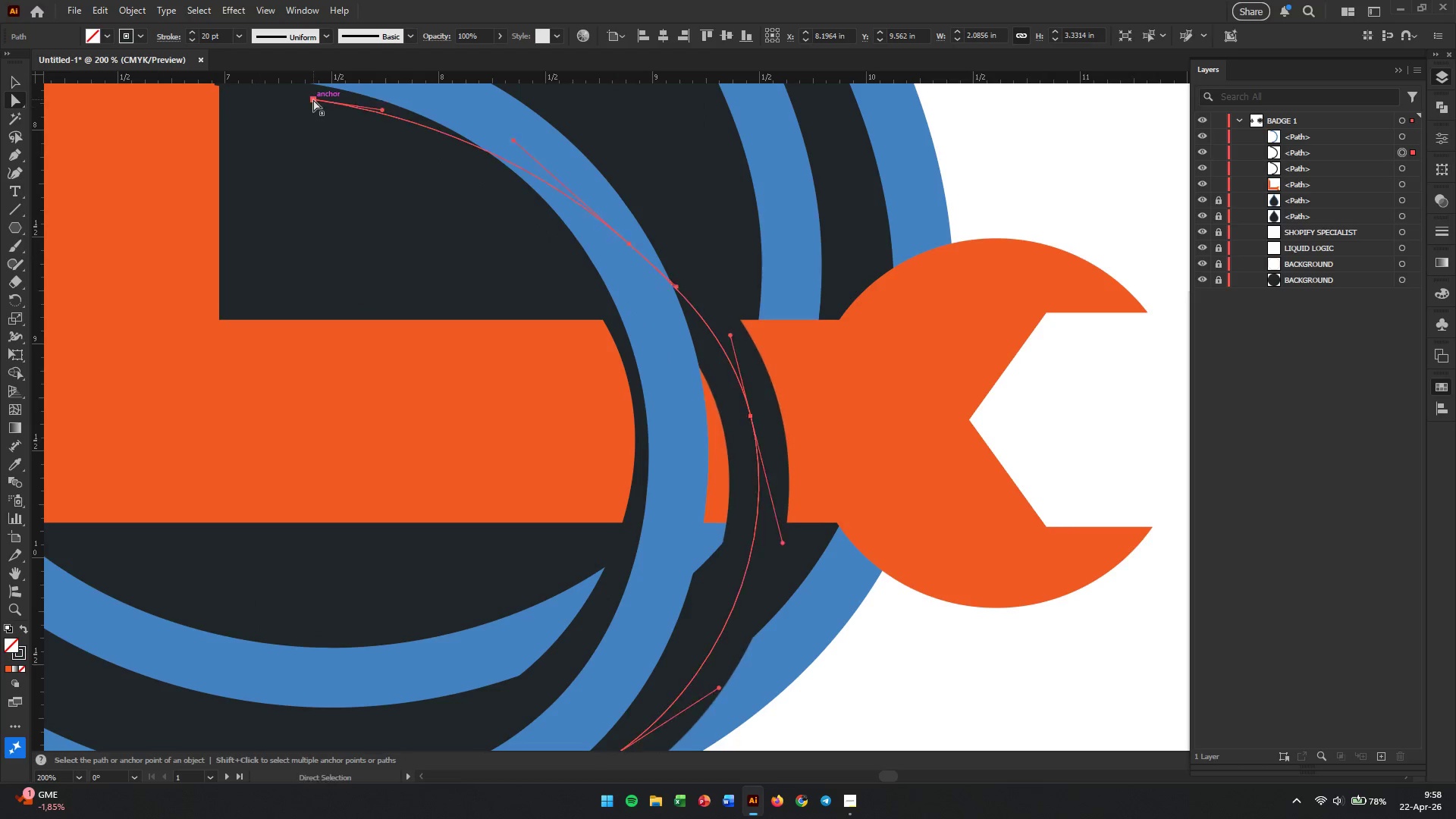 
key(Control+Z)
 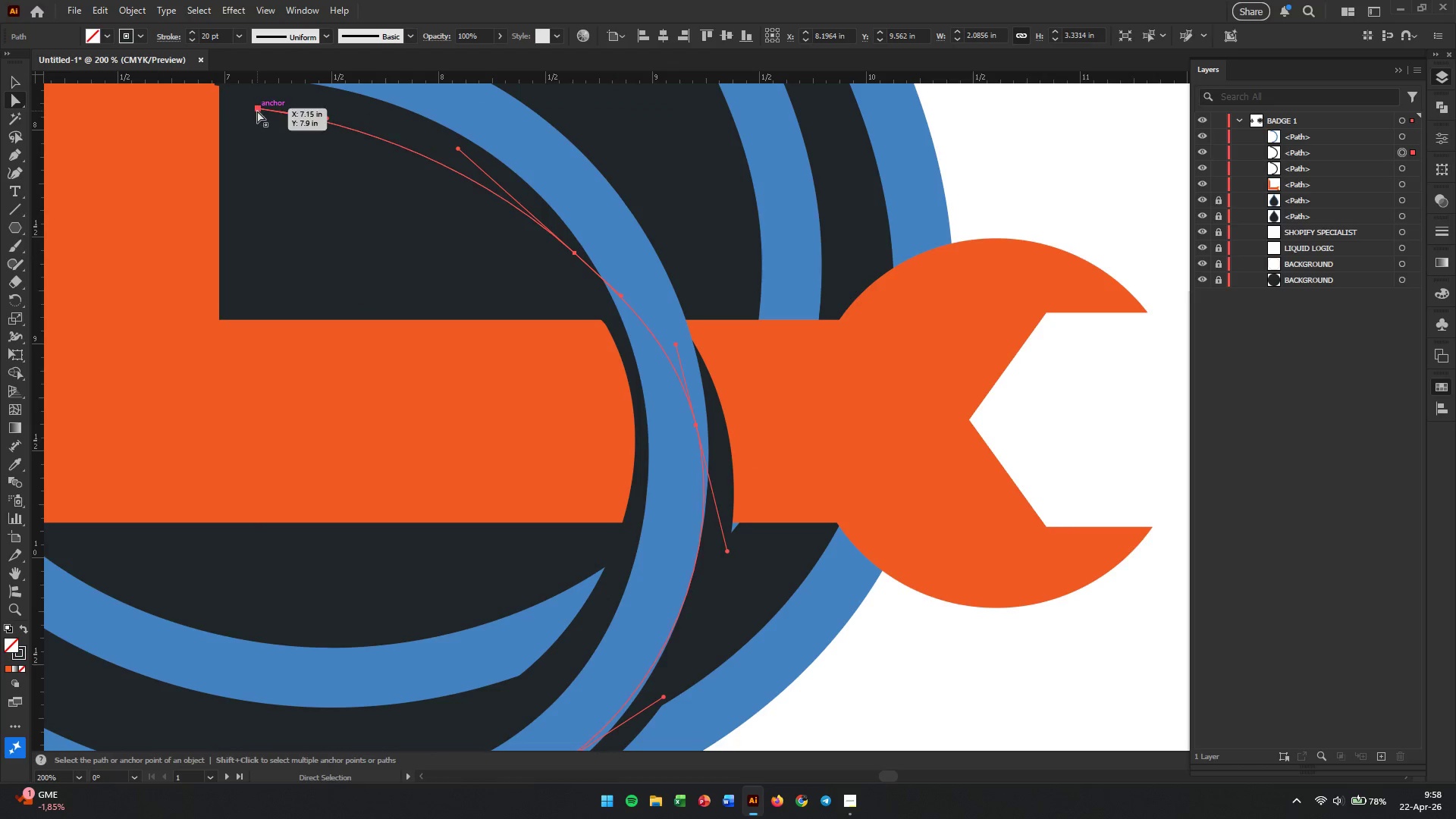 
left_click([256, 110])
 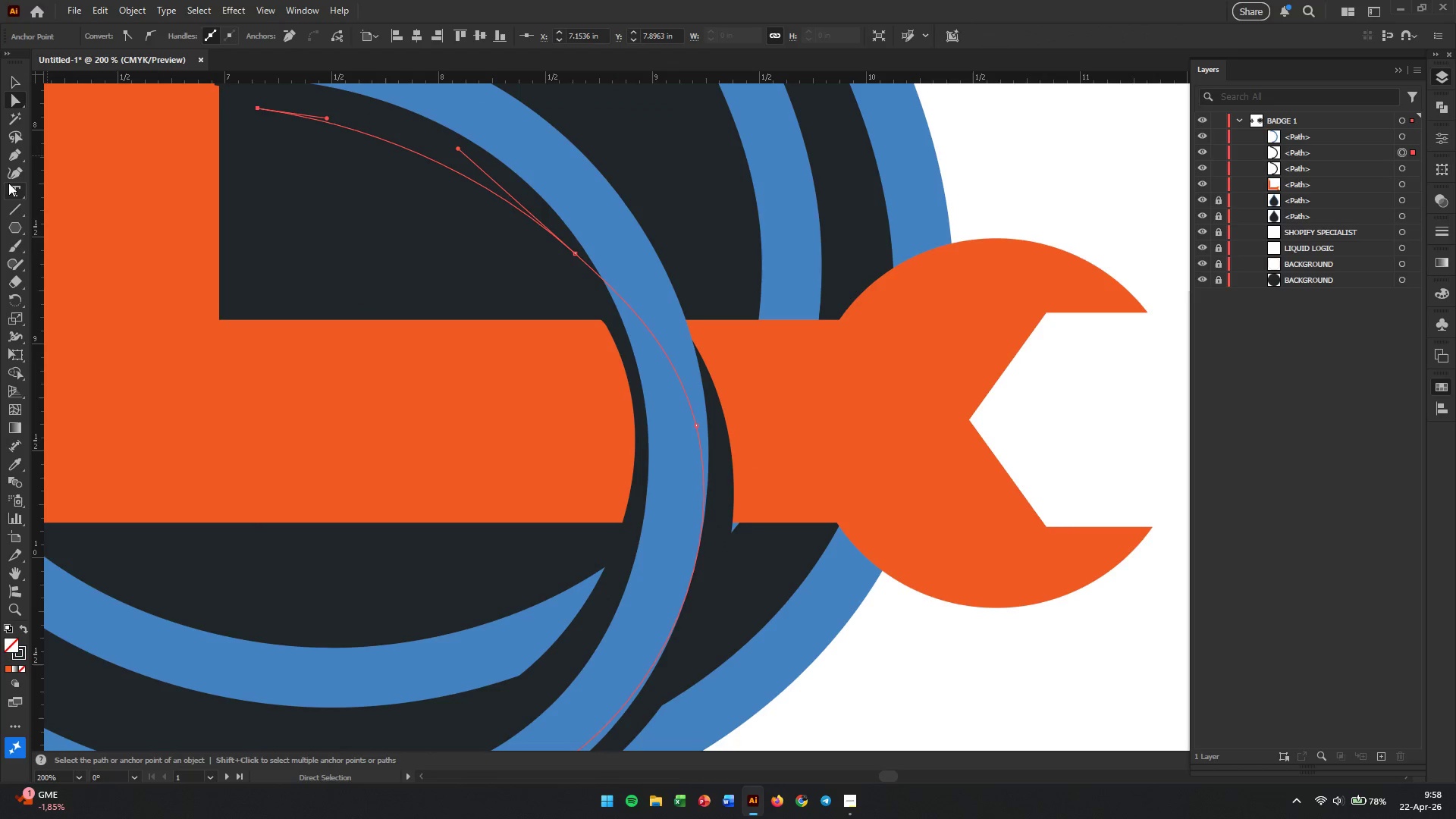 
left_click([11, 173])
 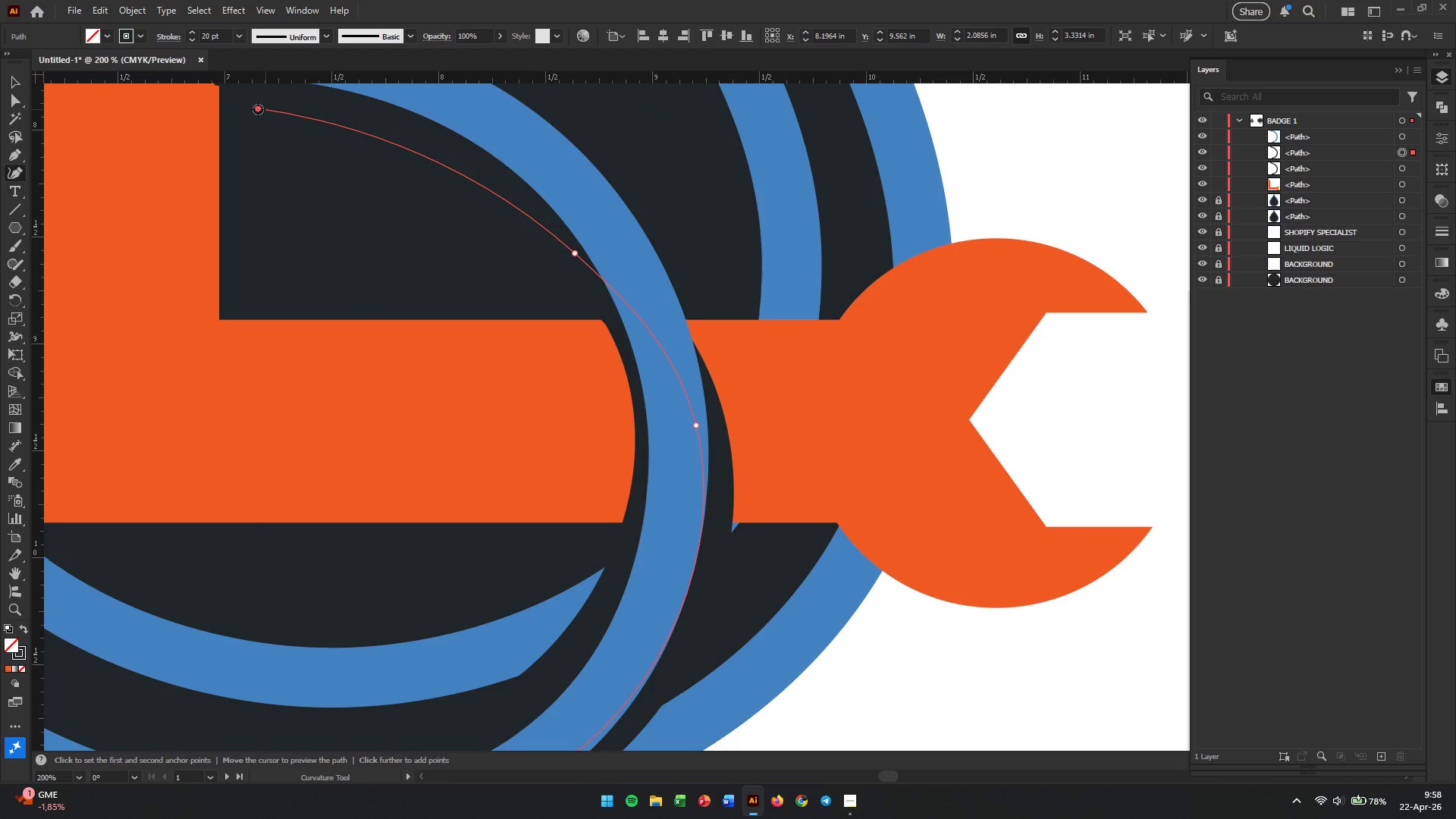 
left_click_drag(start_coordinate=[258, 109], to_coordinate=[359, 83])
 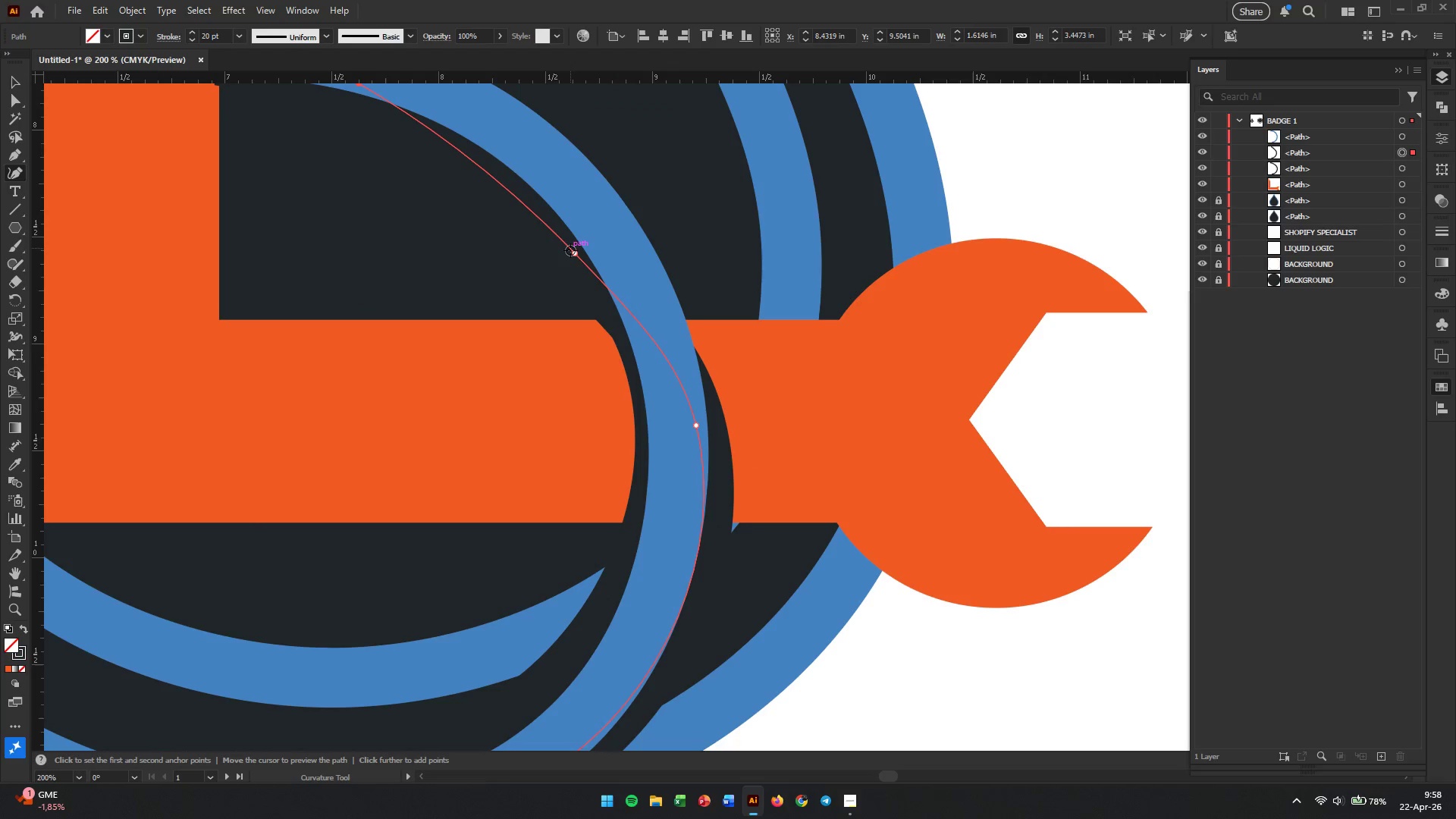 
left_click_drag(start_coordinate=[570, 250], to_coordinate=[588, 186])
 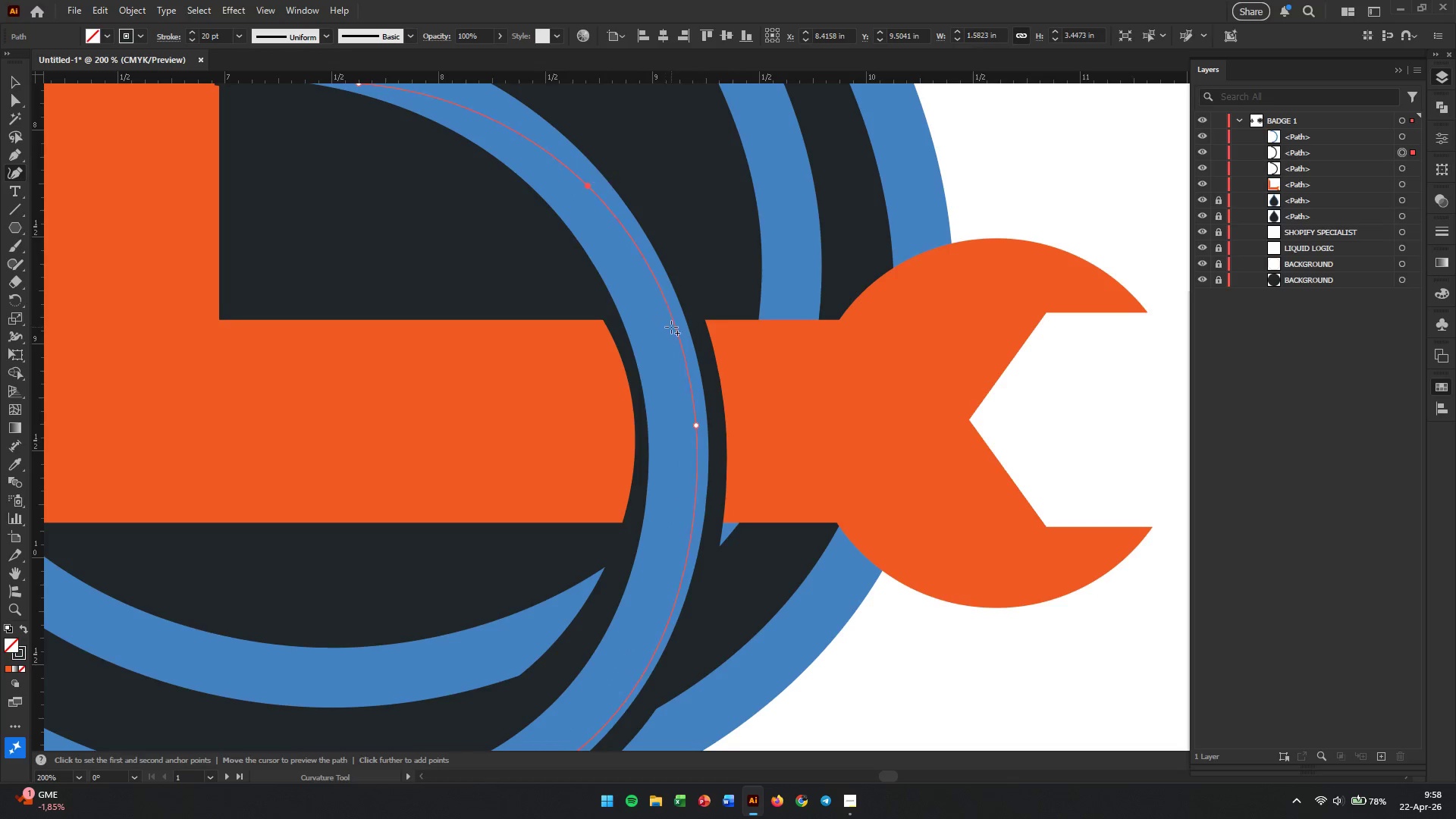 
scroll: coordinate [671, 327], scroll_direction: down, amount: 6.0
 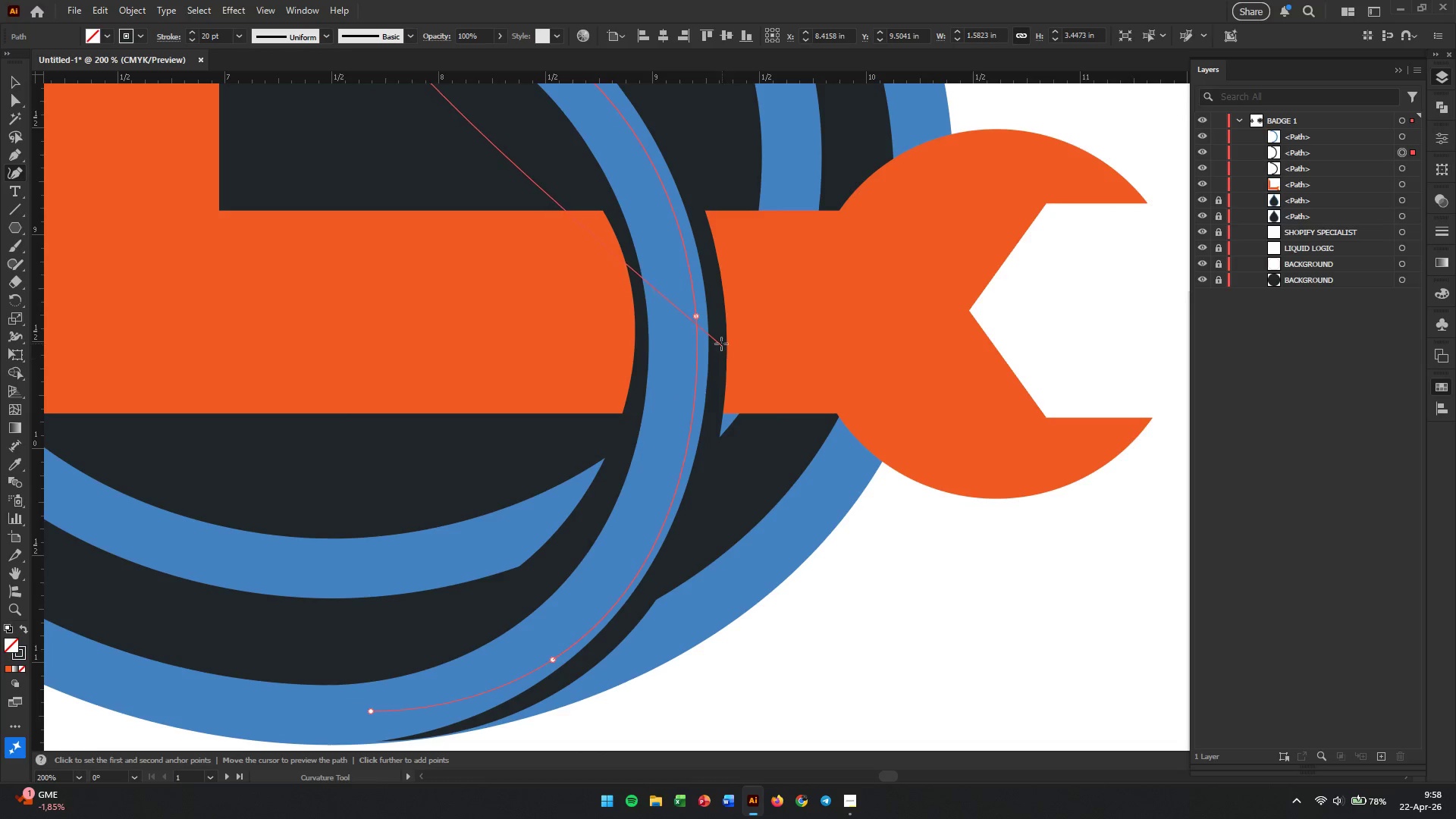 
scroll: coordinate [723, 359], scroll_direction: up, amount: 4.0
 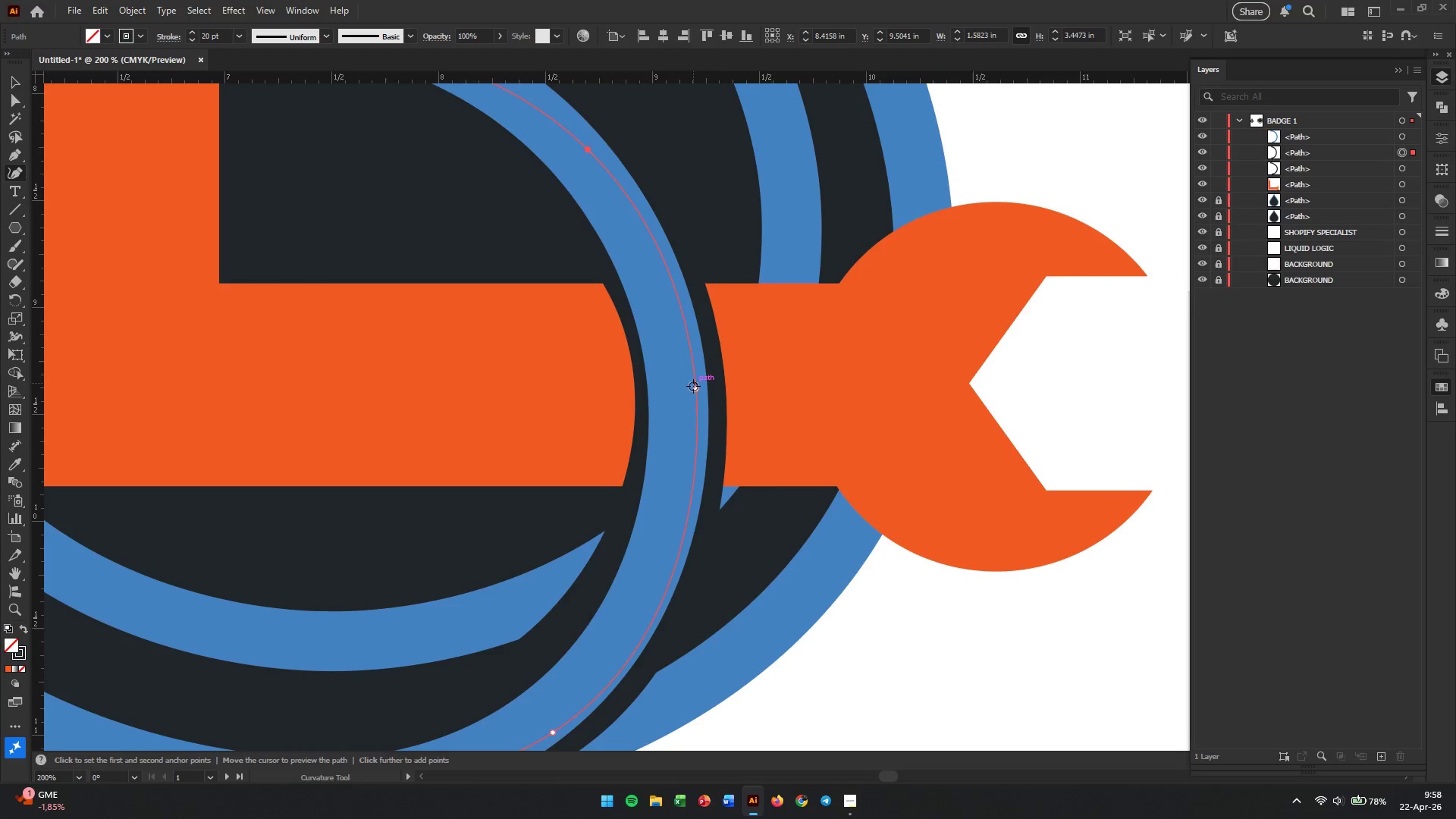 
left_click_drag(start_coordinate=[693, 386], to_coordinate=[677, 386])
 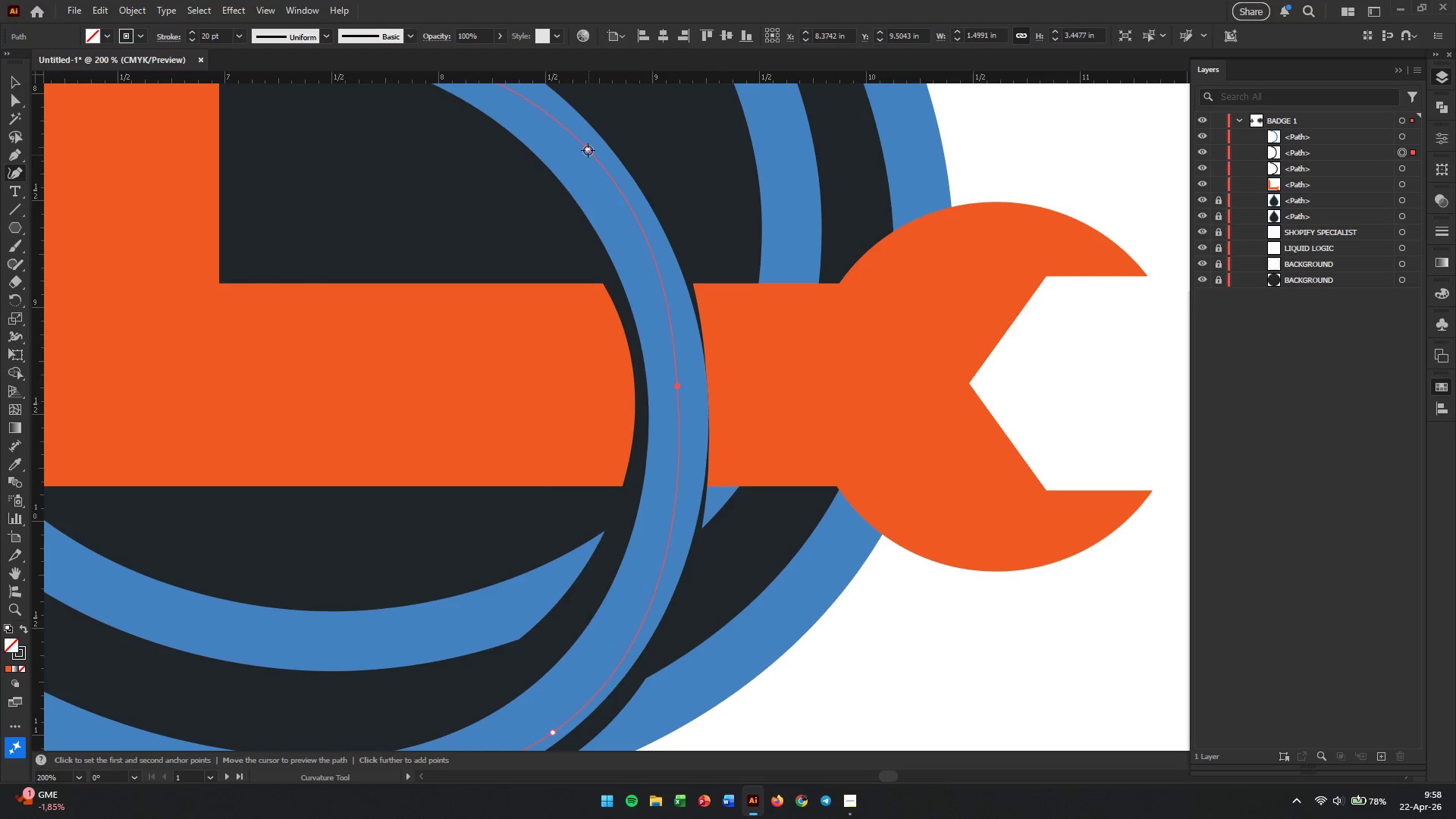 
left_click_drag(start_coordinate=[588, 149], to_coordinate=[572, 149])
 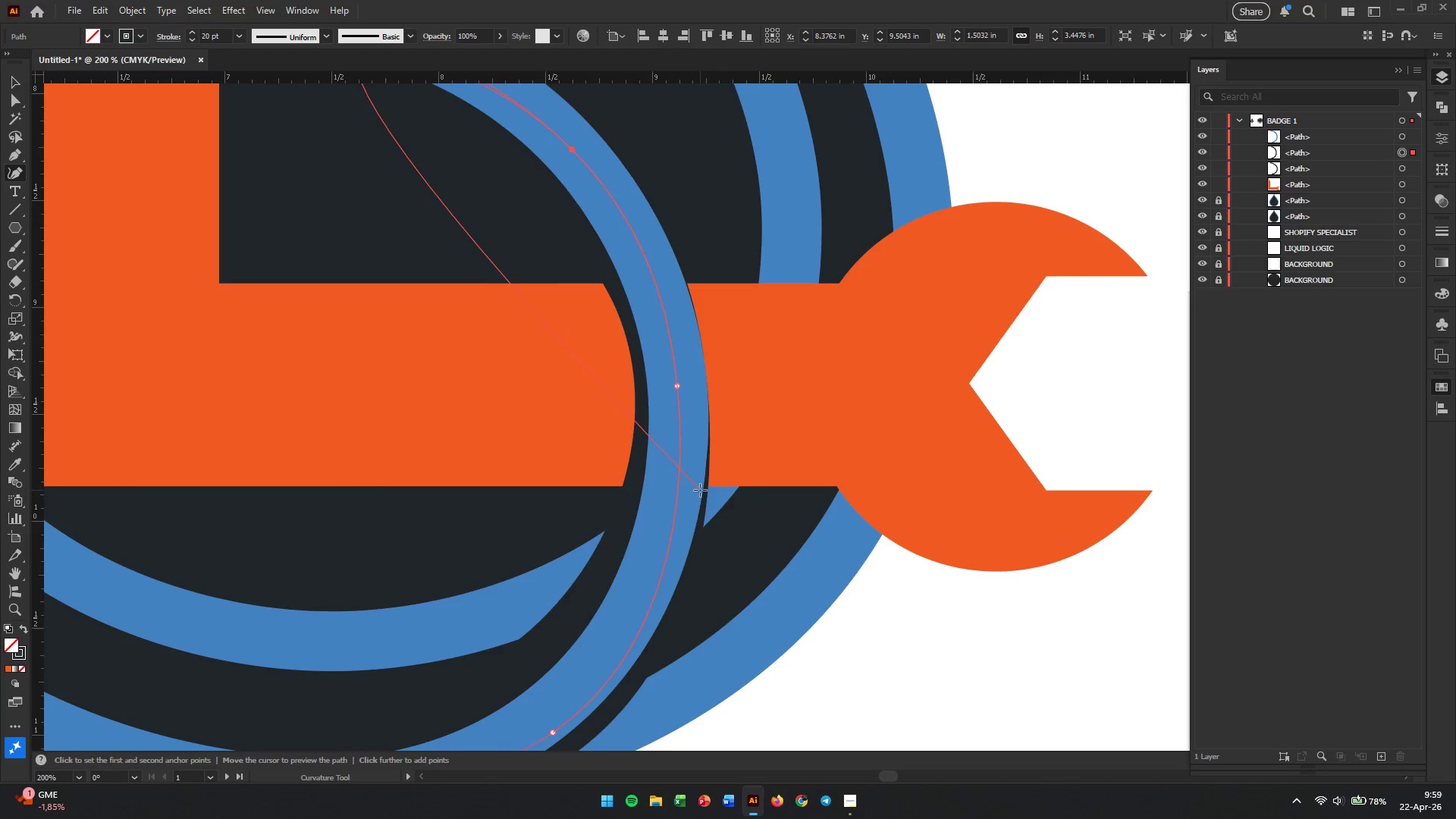 
scroll: coordinate [700, 511], scroll_direction: down, amount: 5.0
 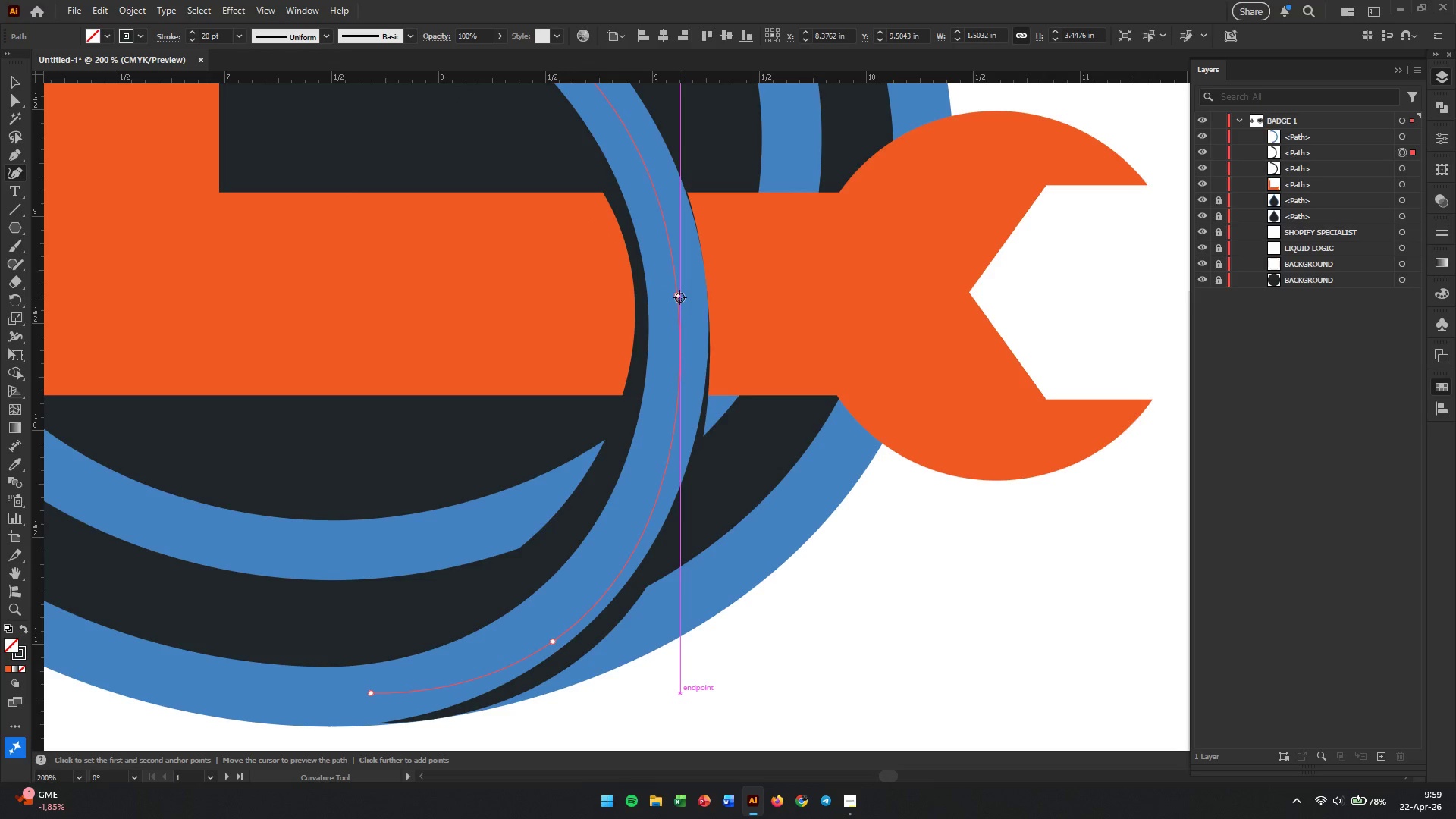 
left_click_drag(start_coordinate=[679, 297], to_coordinate=[670, 419])
 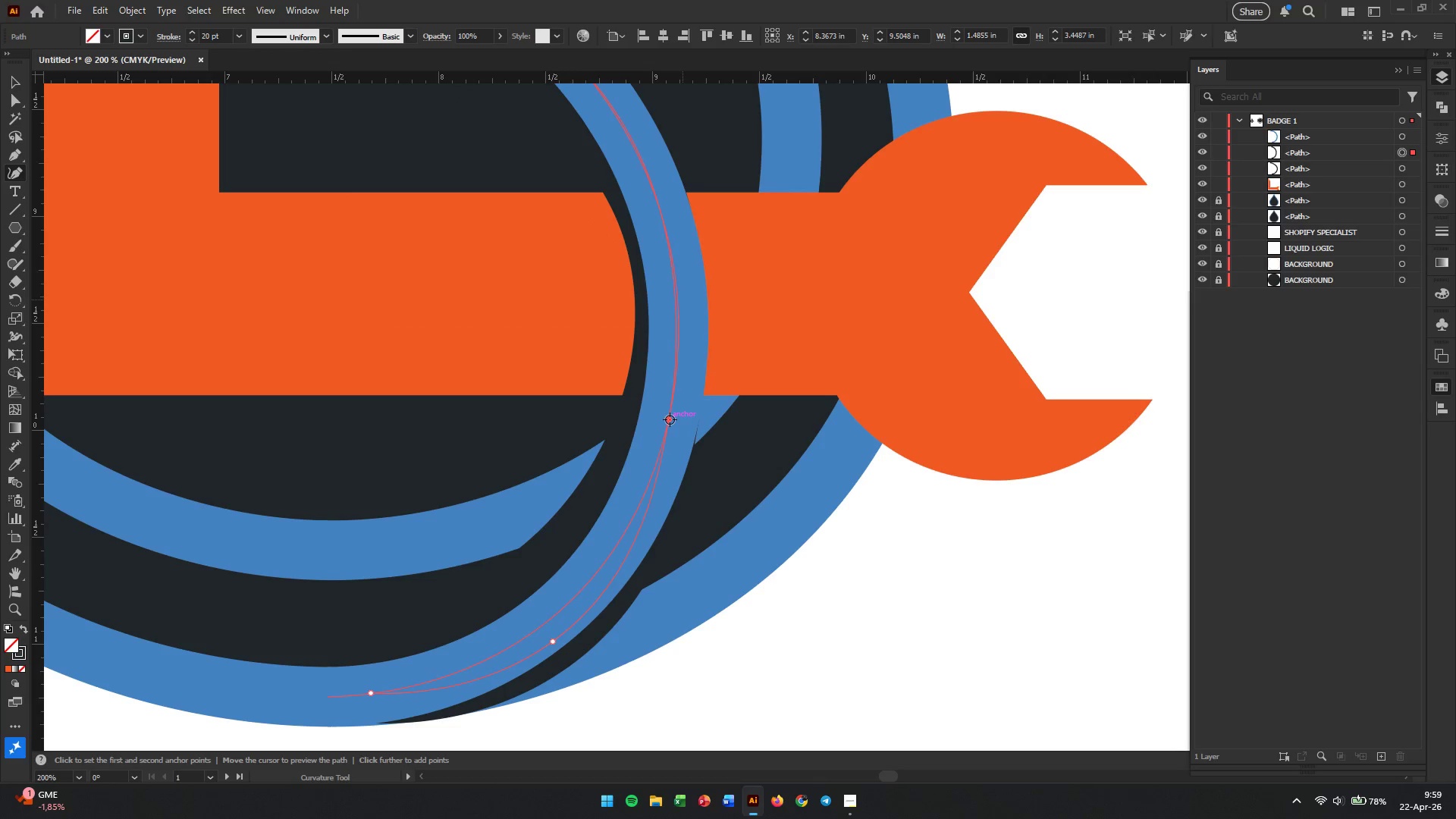 
hold_key(key=AltLeft, duration=1.06)
scroll: coordinate [670, 419], scroll_direction: down, amount: 3.0
 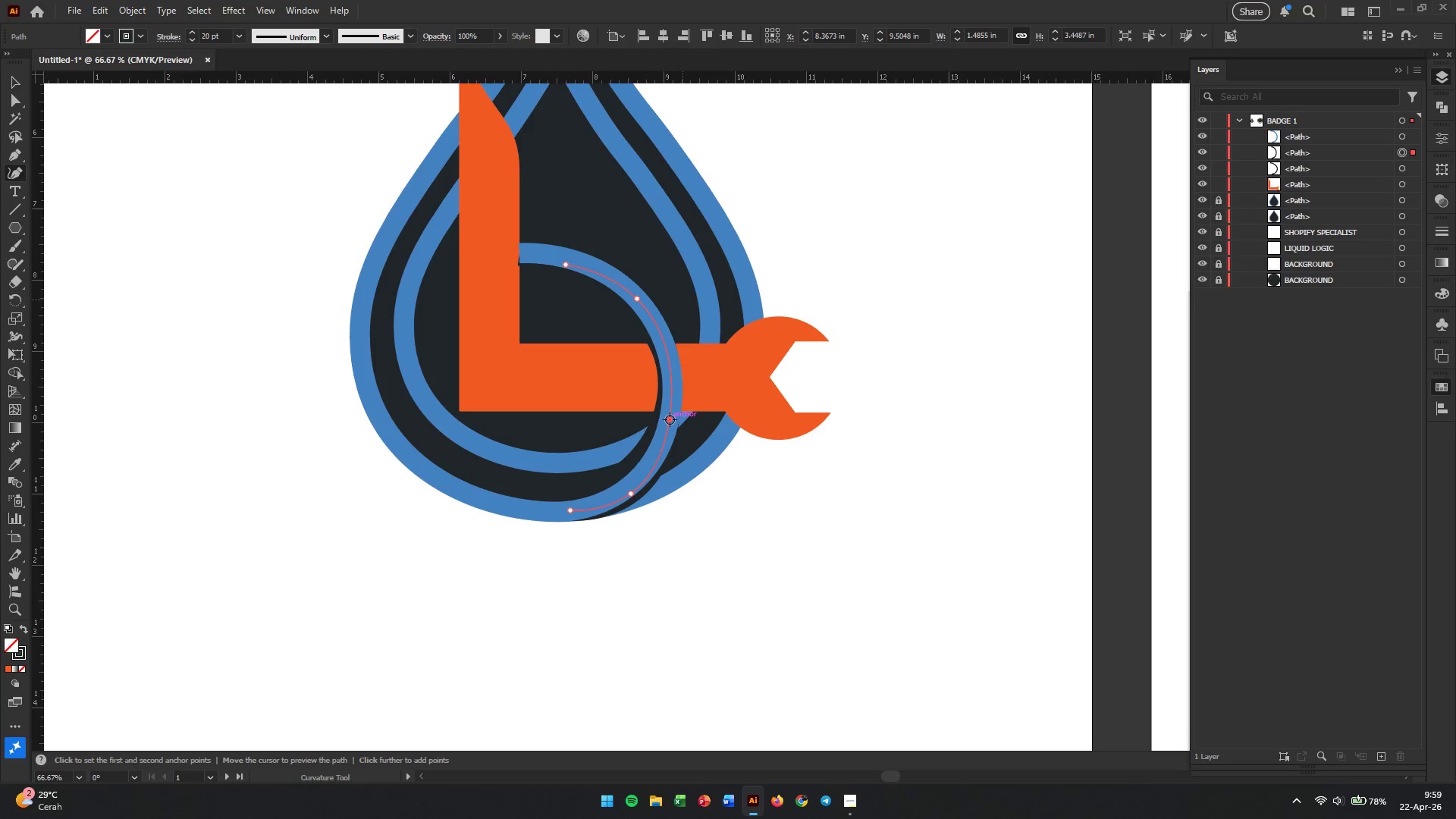 
wait(17.8)
 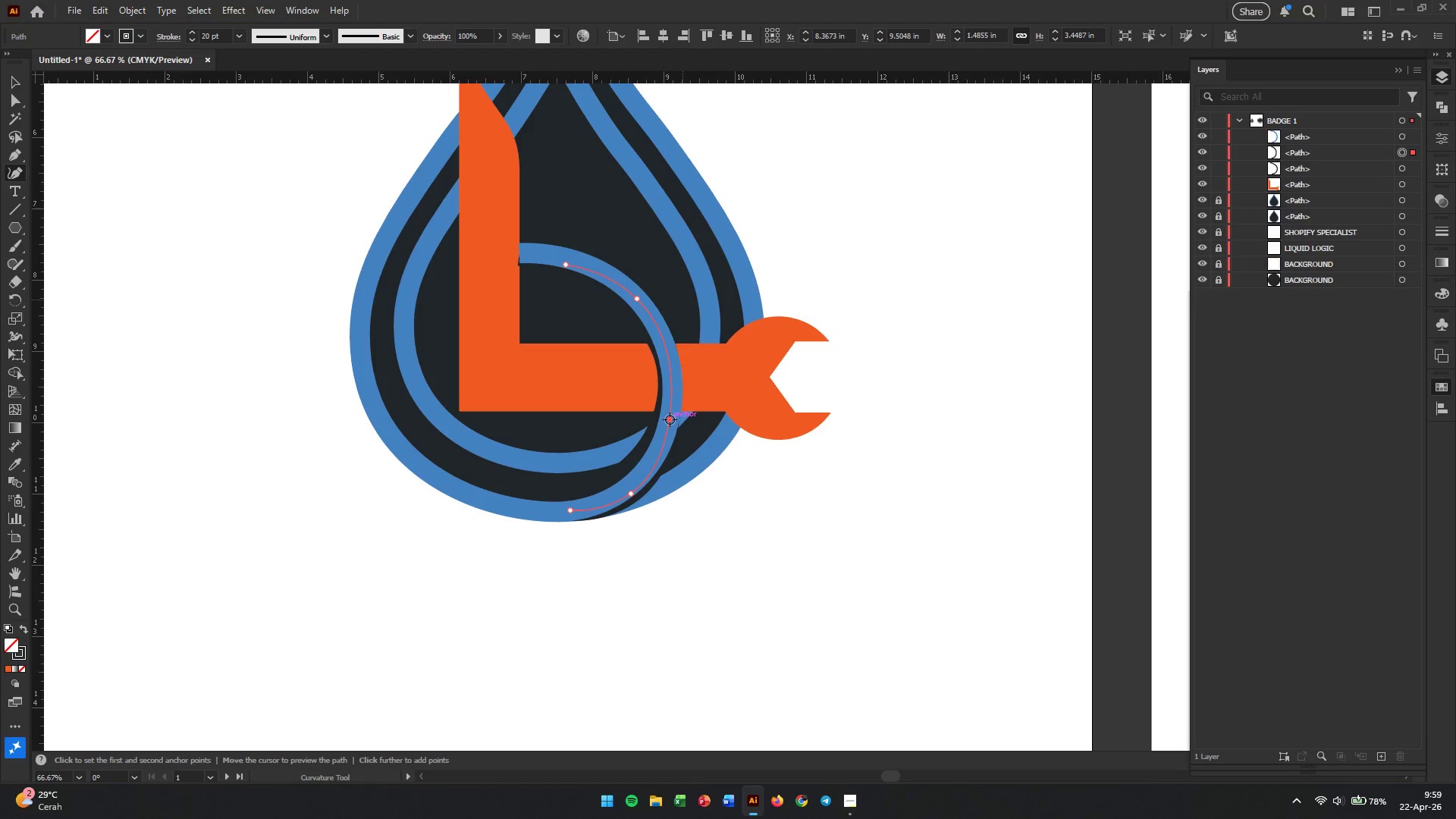 
hold_key(key=AltLeft, duration=0.42)
scroll: coordinate [696, 444], scroll_direction: up, amount: 2.0
 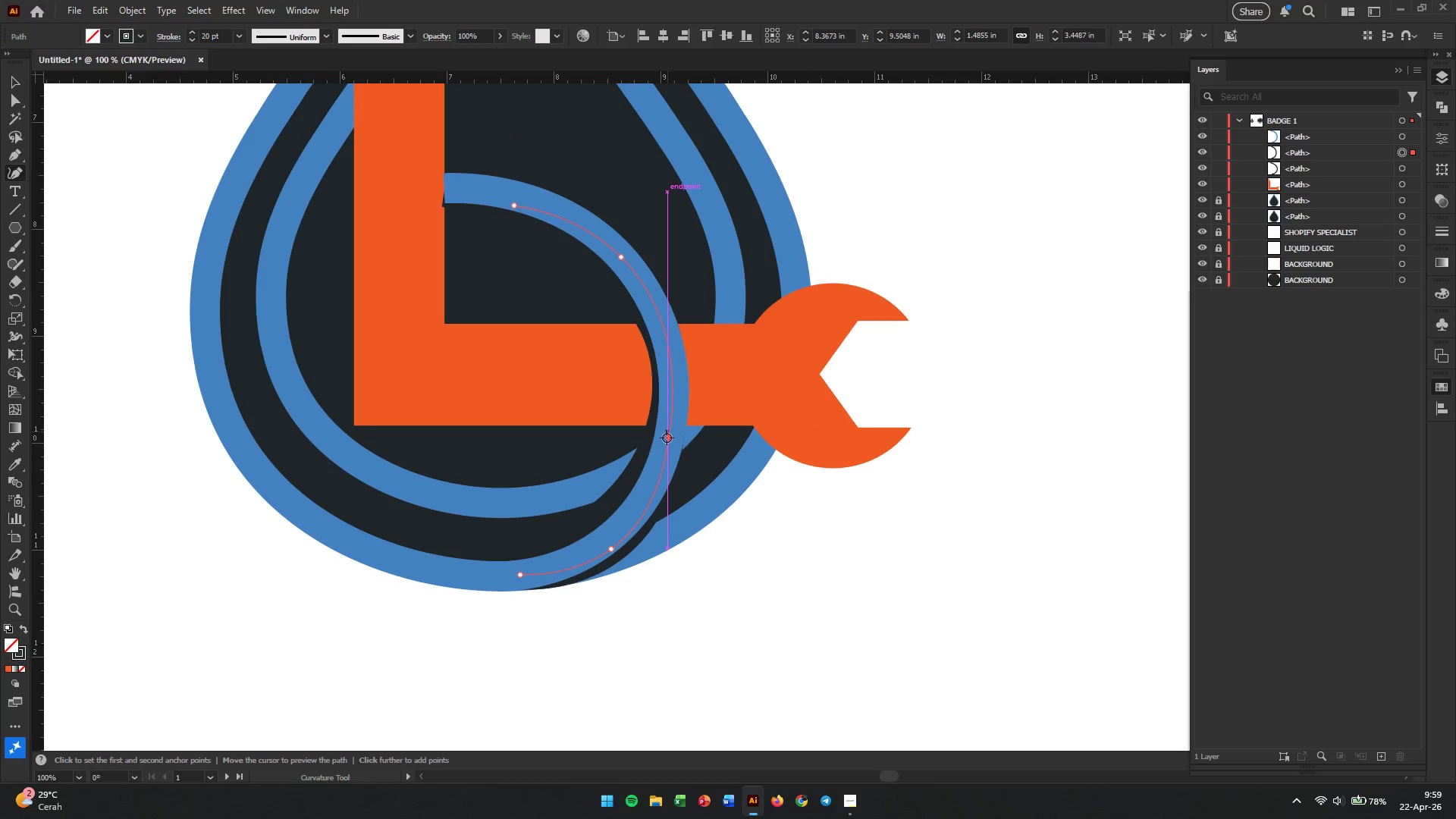 
left_click_drag(start_coordinate=[667, 438], to_coordinate=[673, 337])
 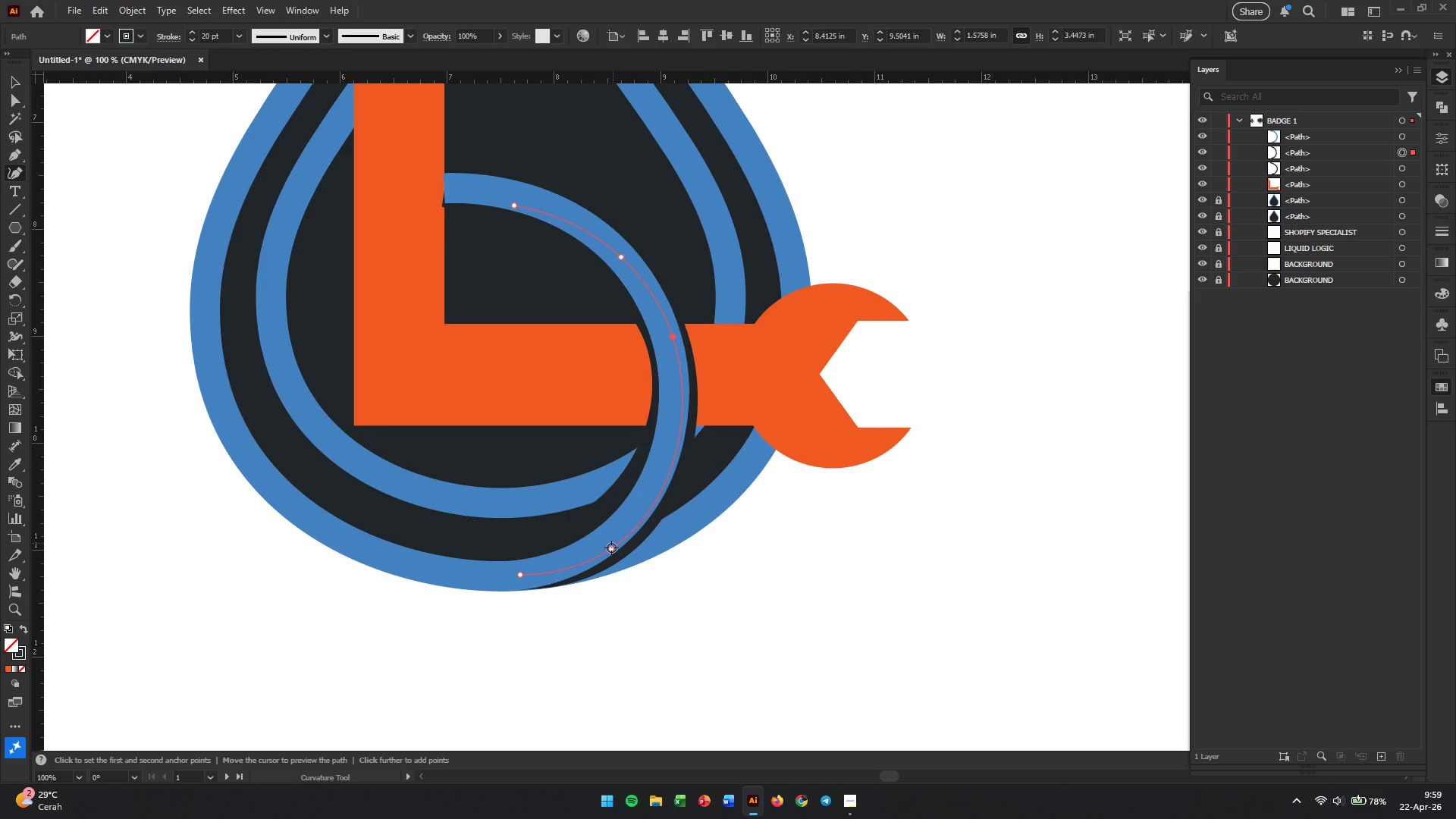 
left_click([611, 548])
 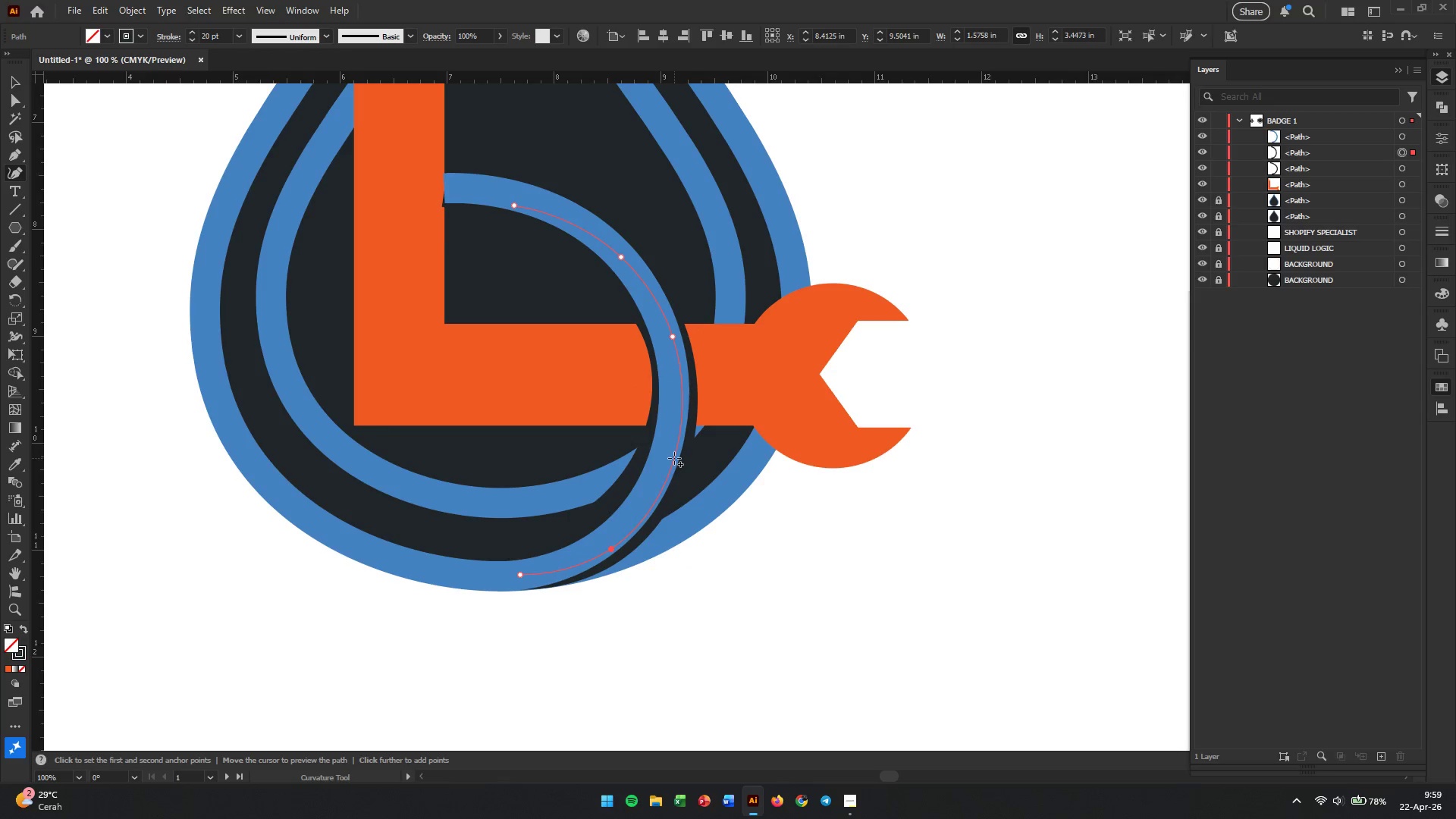 
left_click([674, 458])
 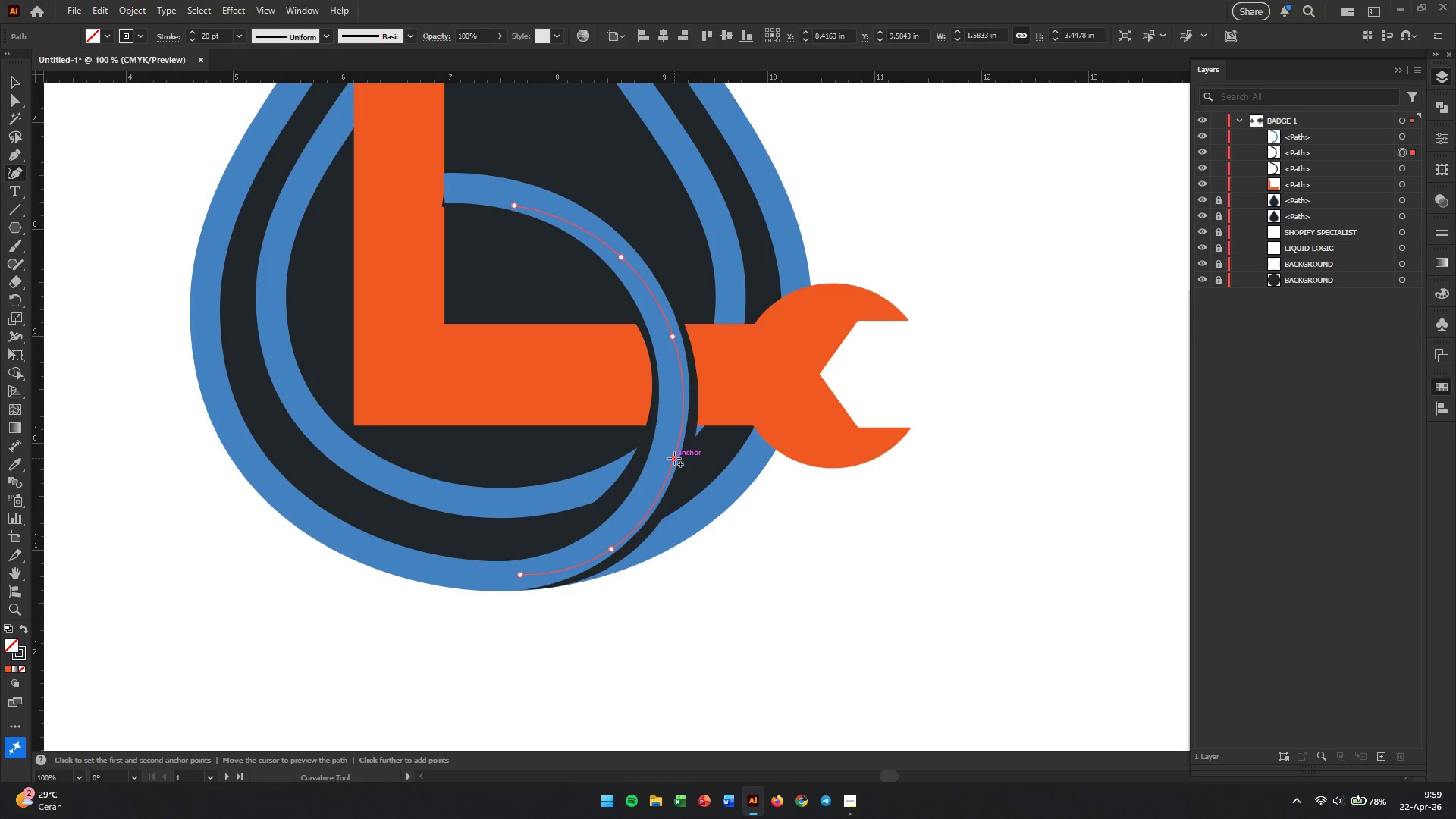 
left_click_drag(start_coordinate=[674, 458], to_coordinate=[673, 450])
 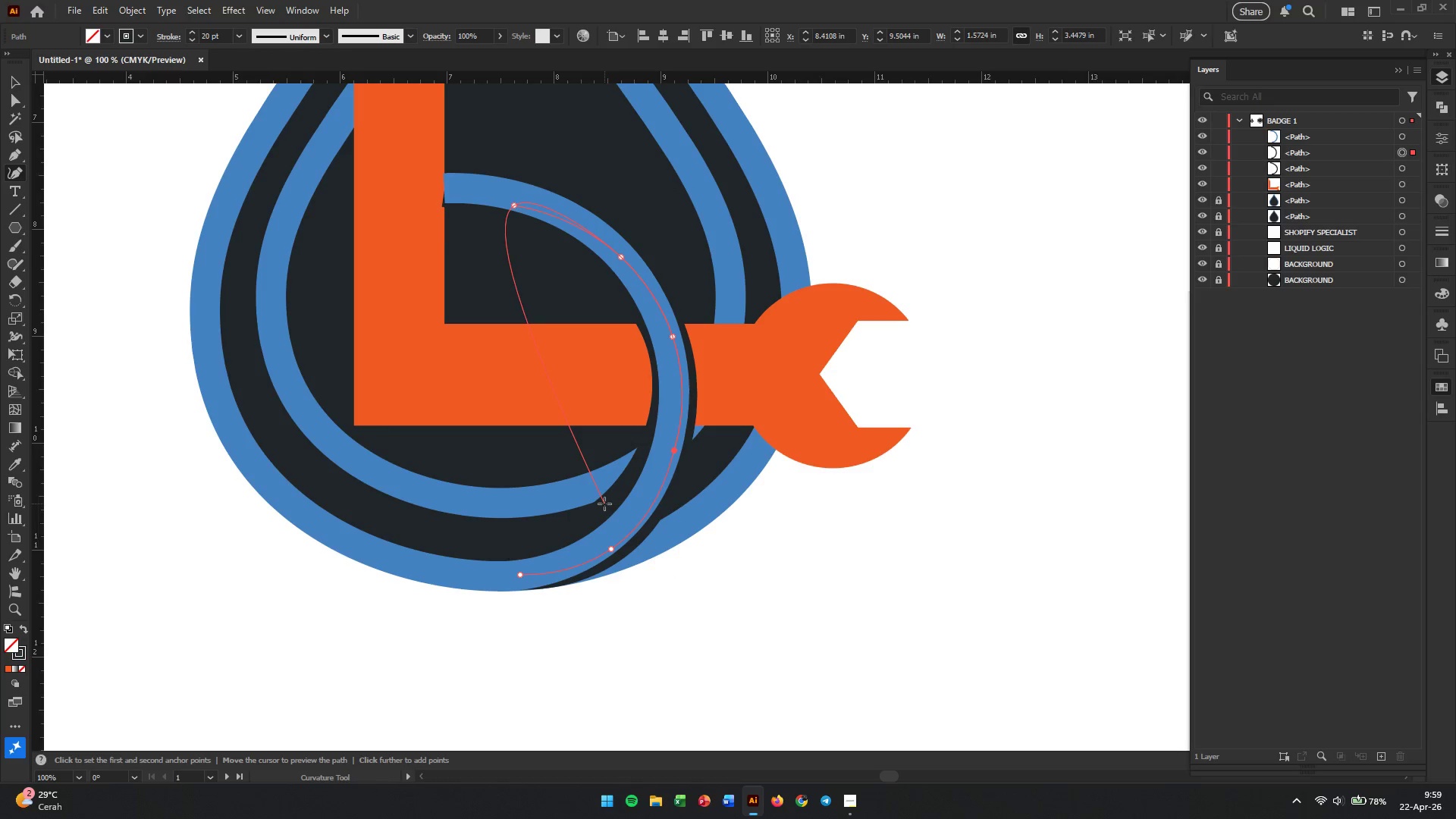 
wait(6.52)
 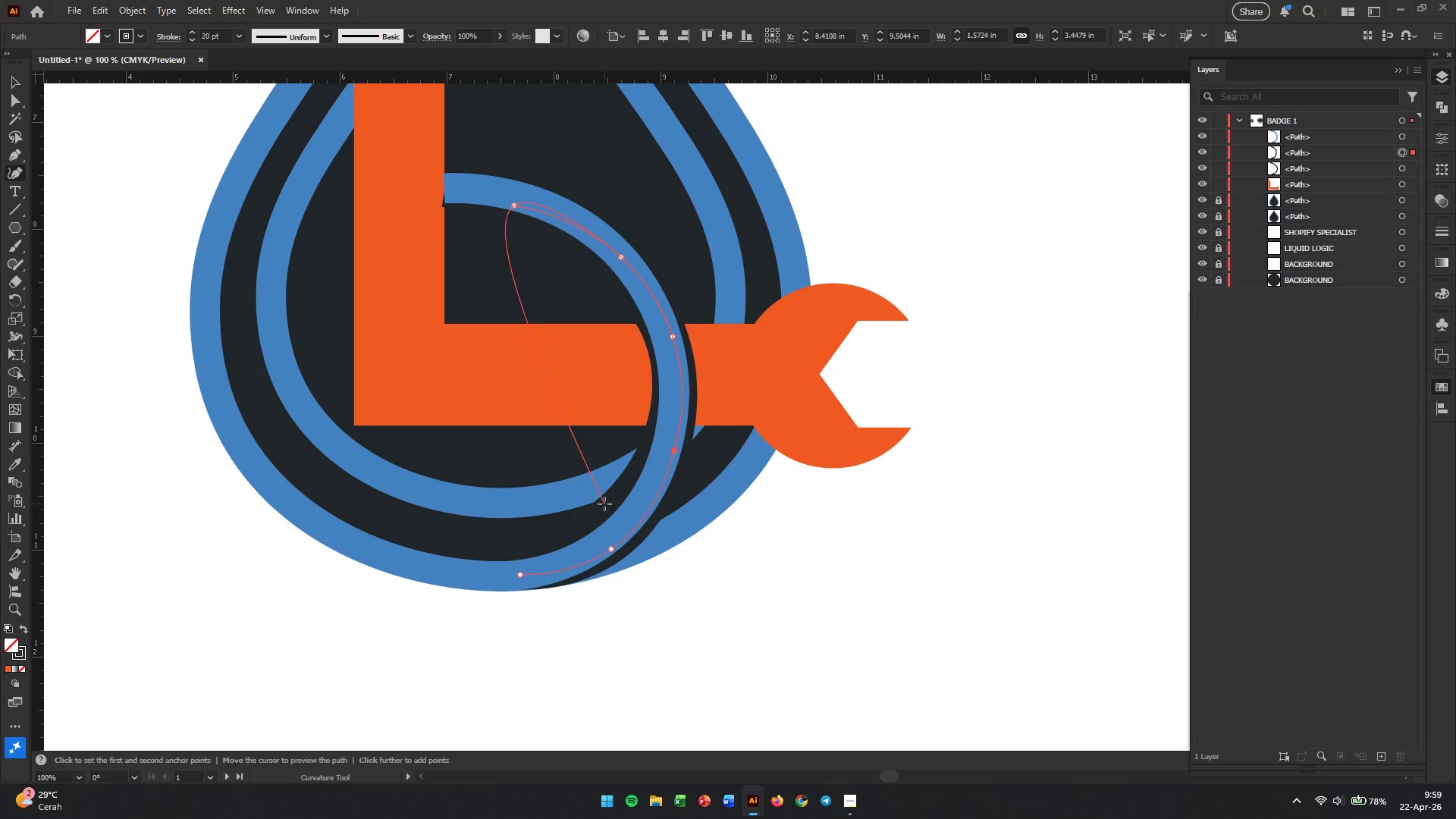 
hold_key(key=AltLeft, duration=3.8)
scroll: coordinate [607, 566], scroll_direction: up, amount: 3.0
 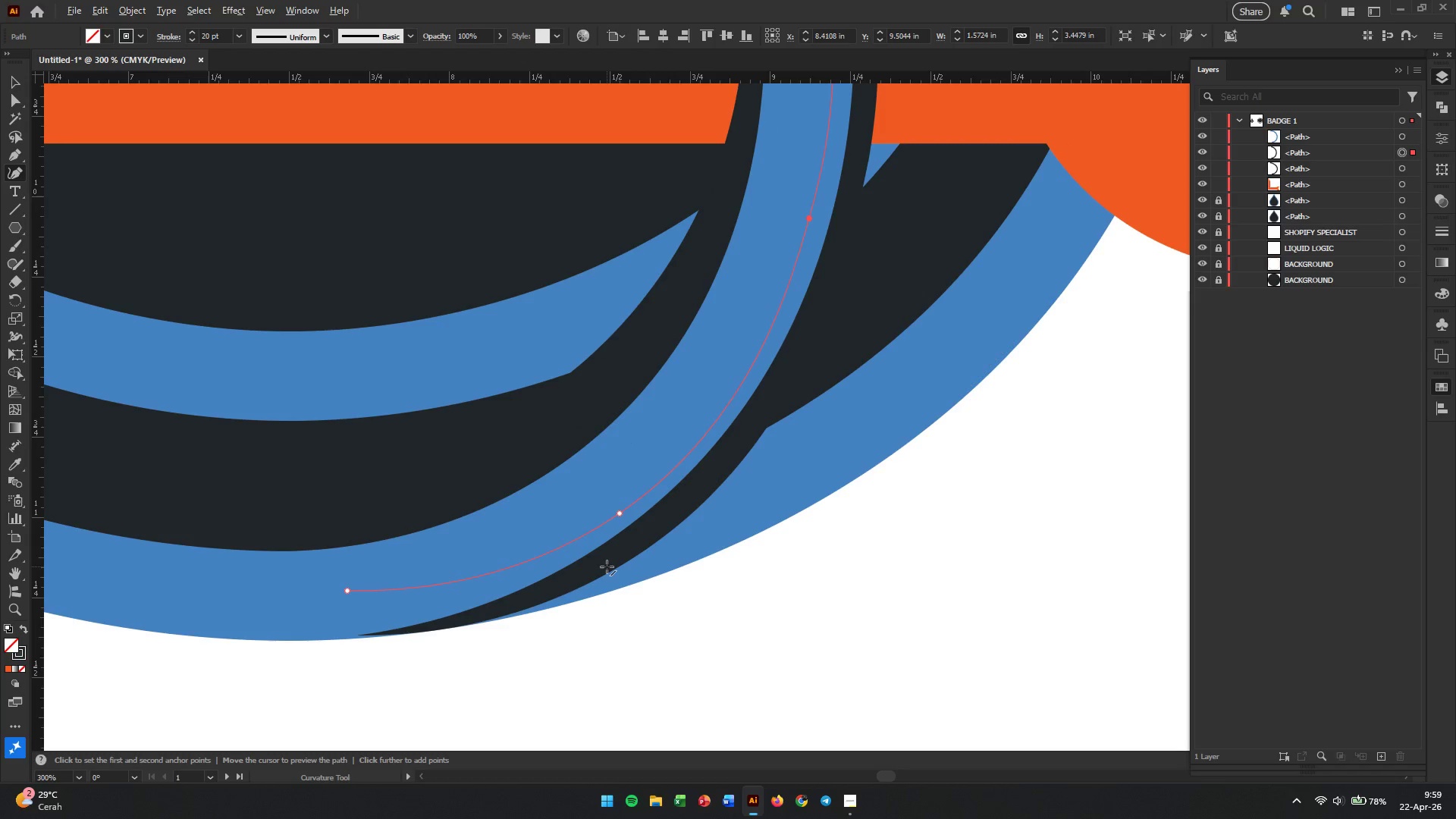 
scroll: coordinate [607, 566], scroll_direction: down, amount: 3.0
 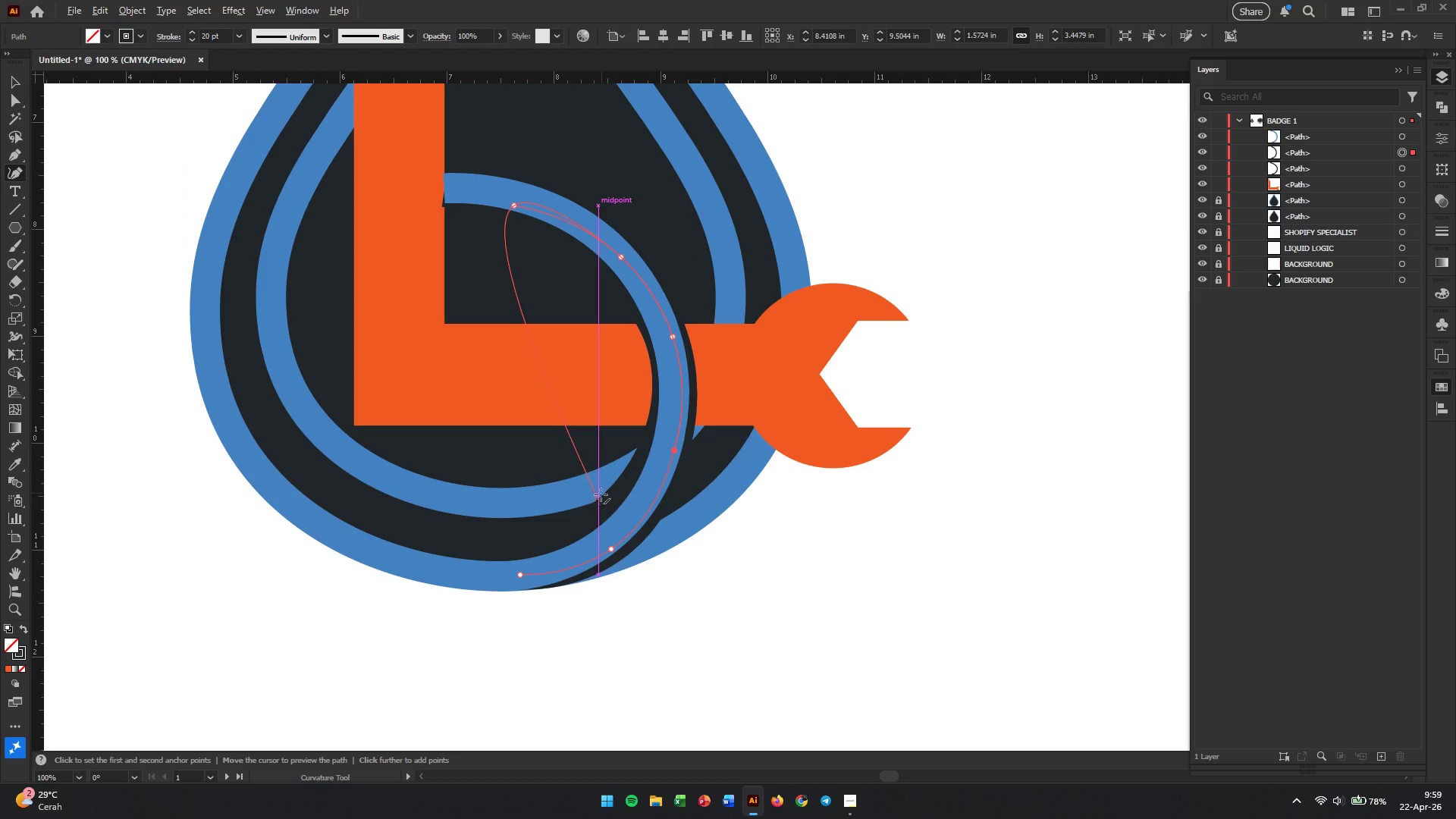 
scroll: coordinate [602, 491], scroll_direction: up, amount: 1.0
 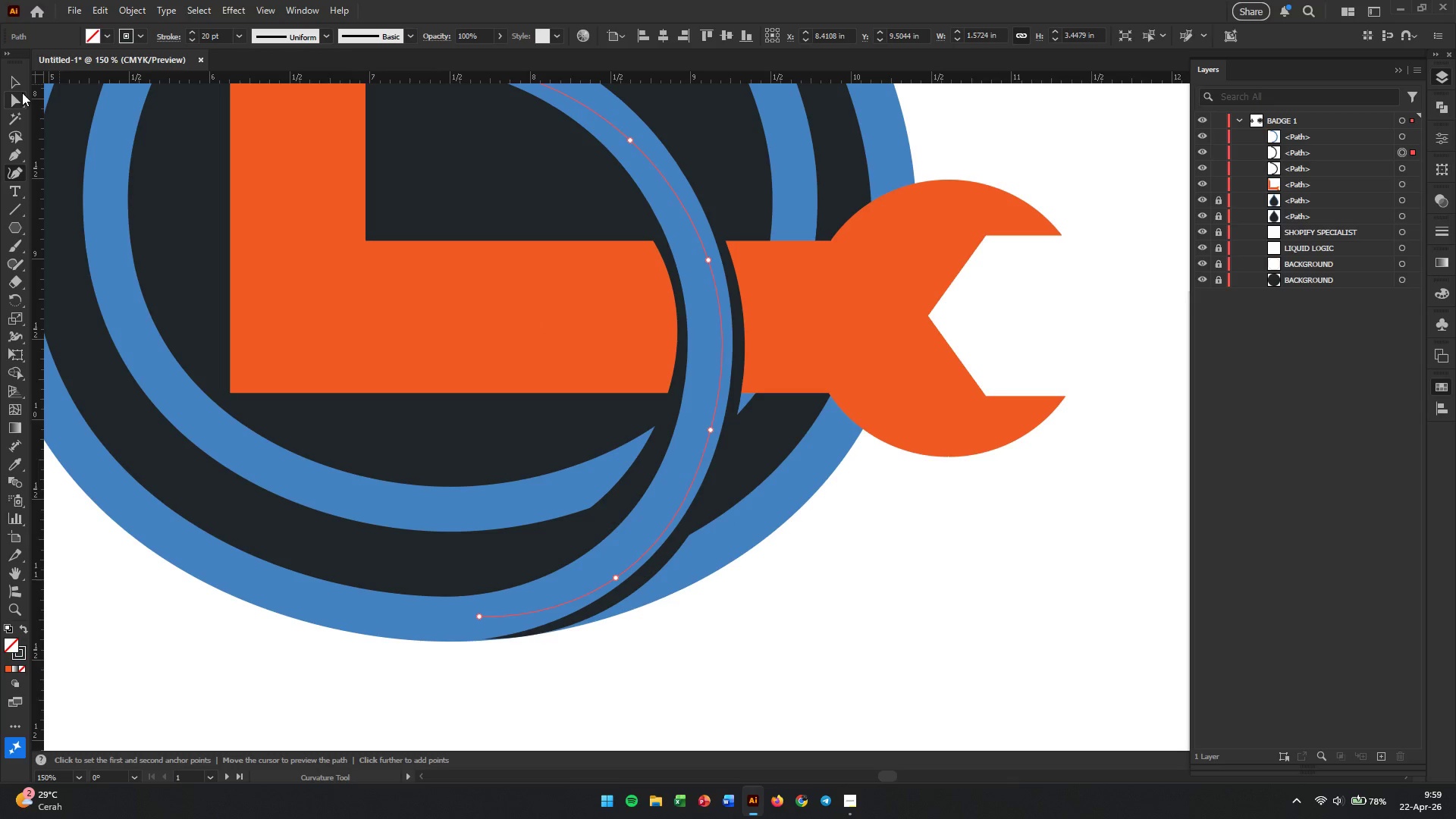 
left_click([10, 99])
 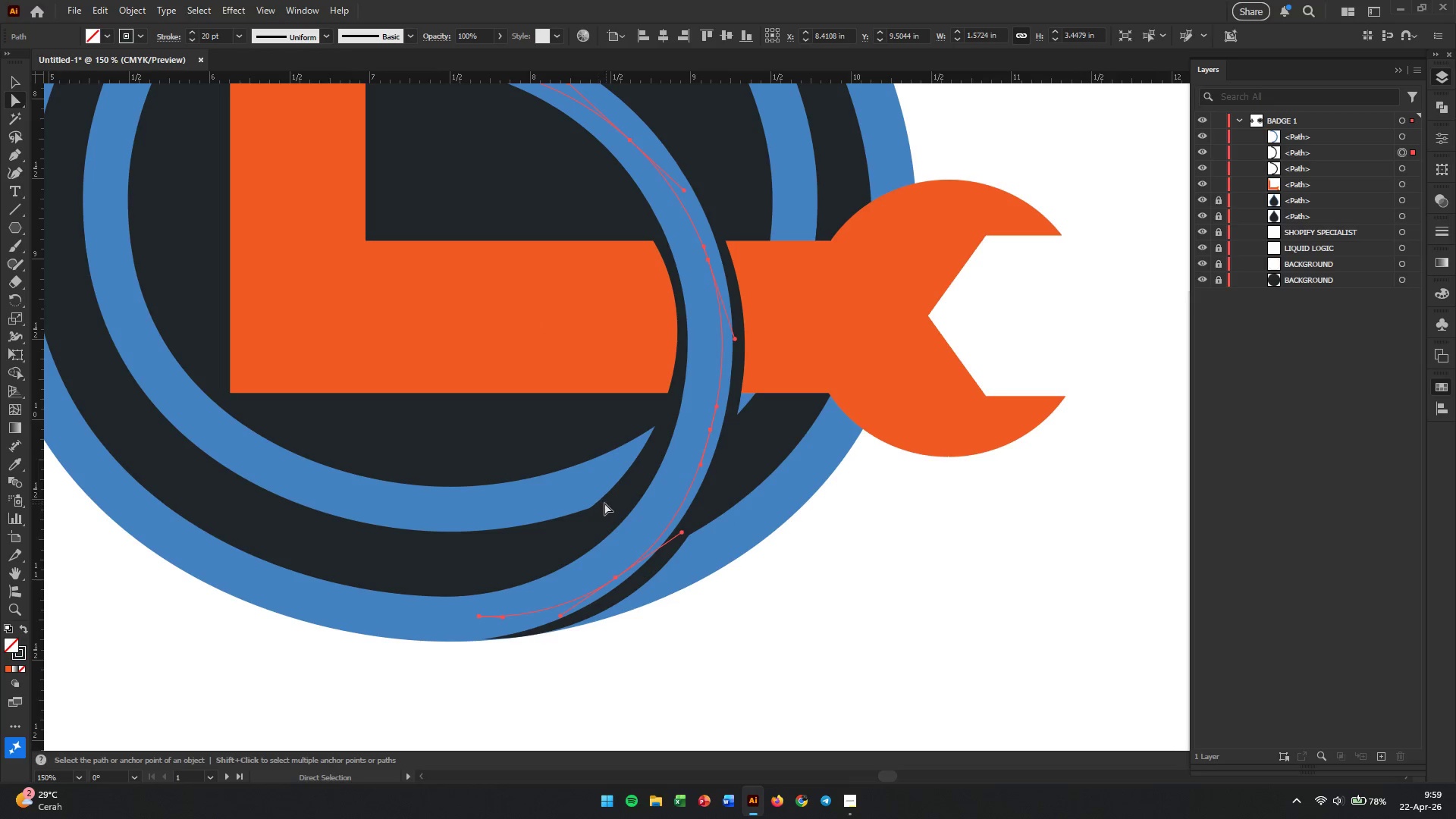 
left_click([607, 504])
 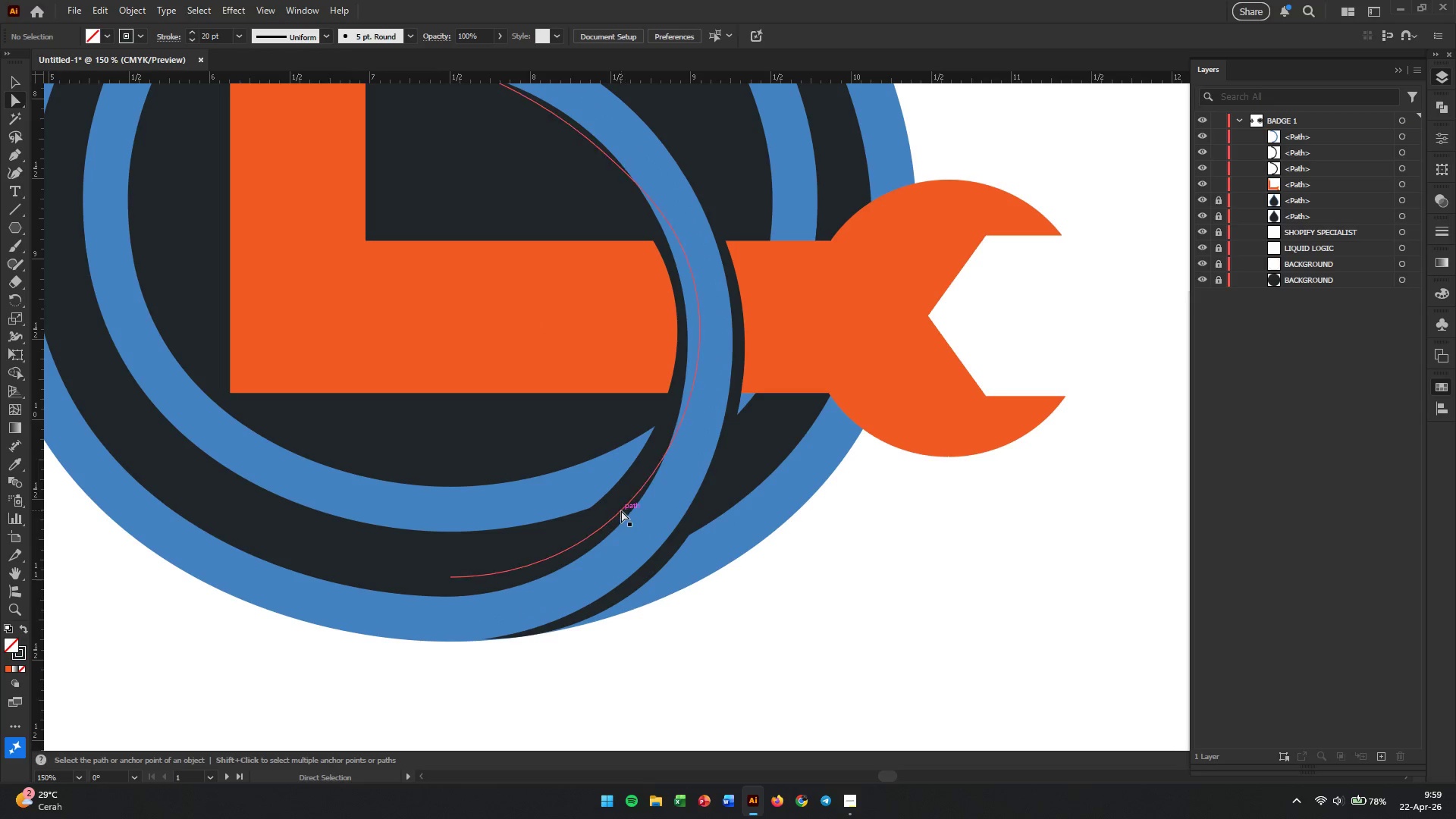 
left_click([621, 507])
 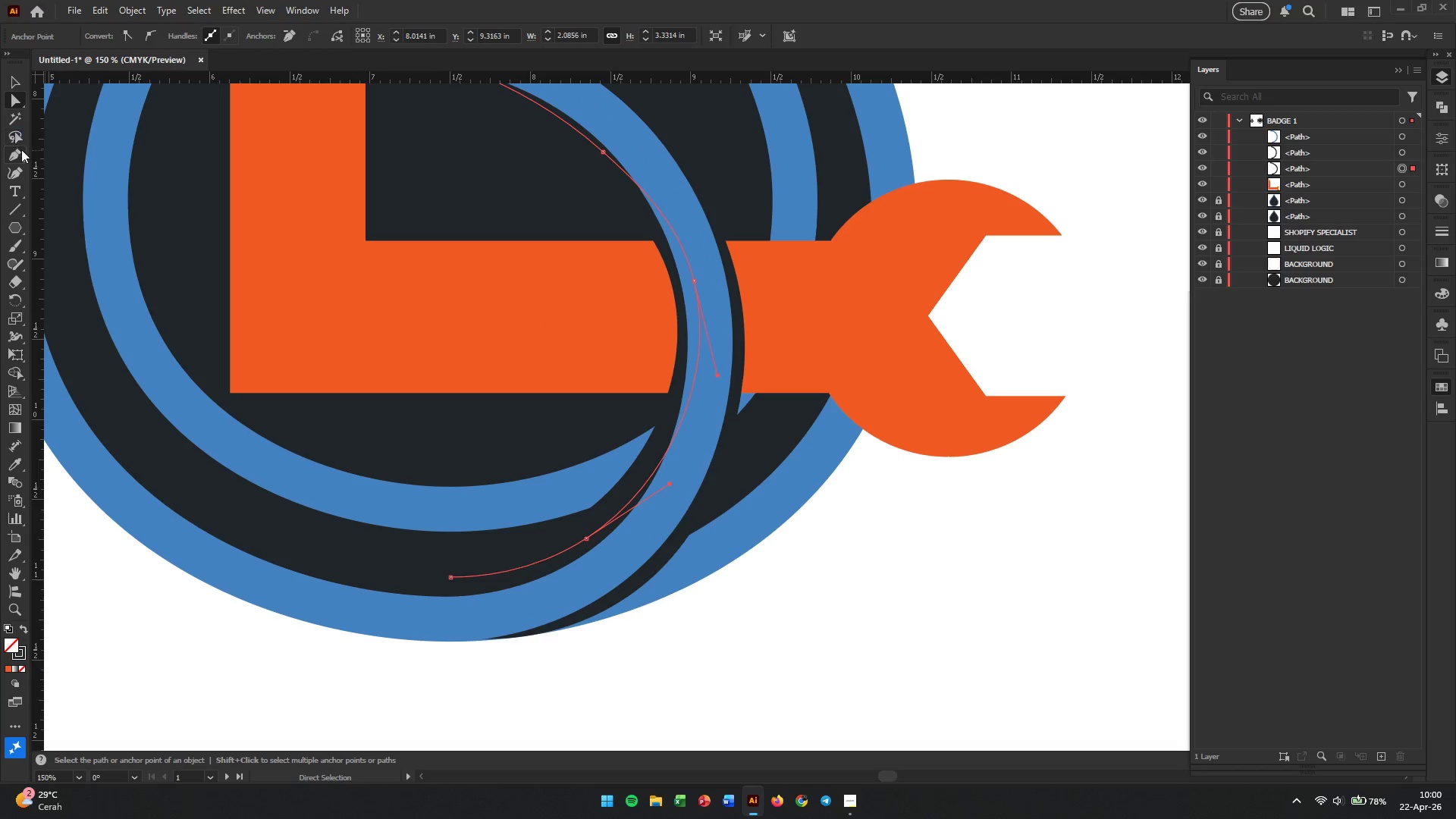 
left_click([18, 173])
 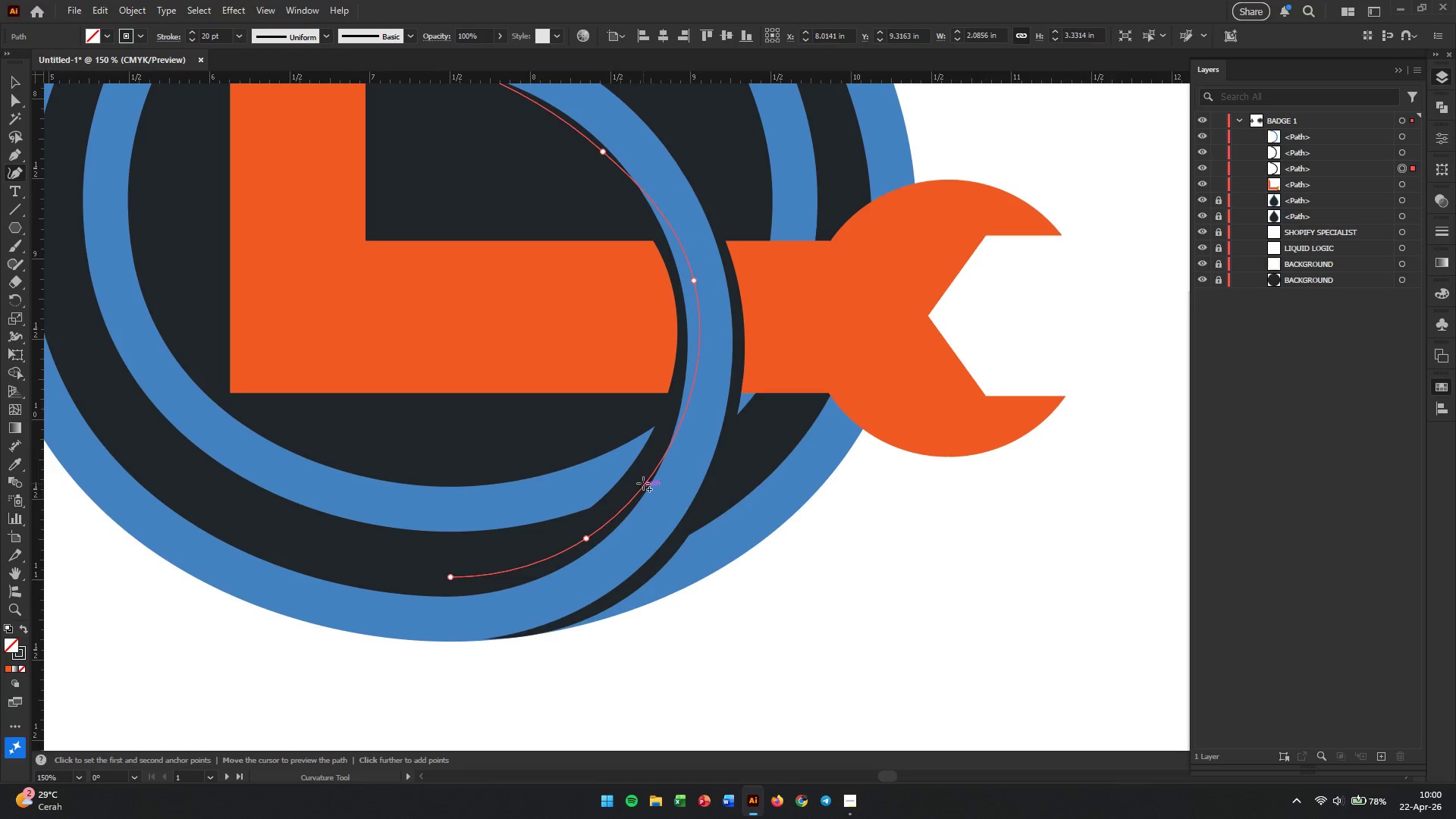 
left_click([656, 469])
 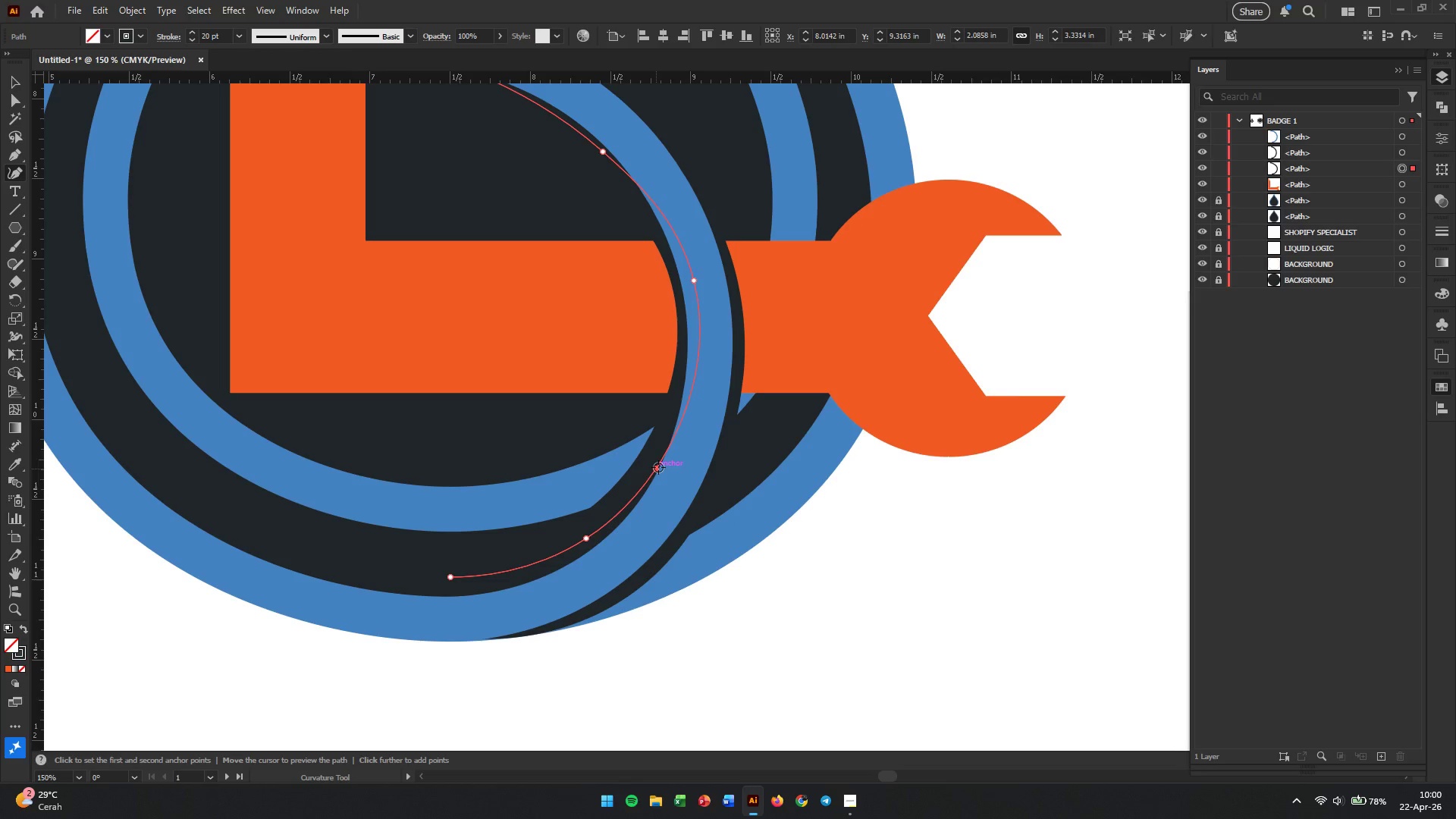 
left_click_drag(start_coordinate=[658, 467], to_coordinate=[658, 484])
 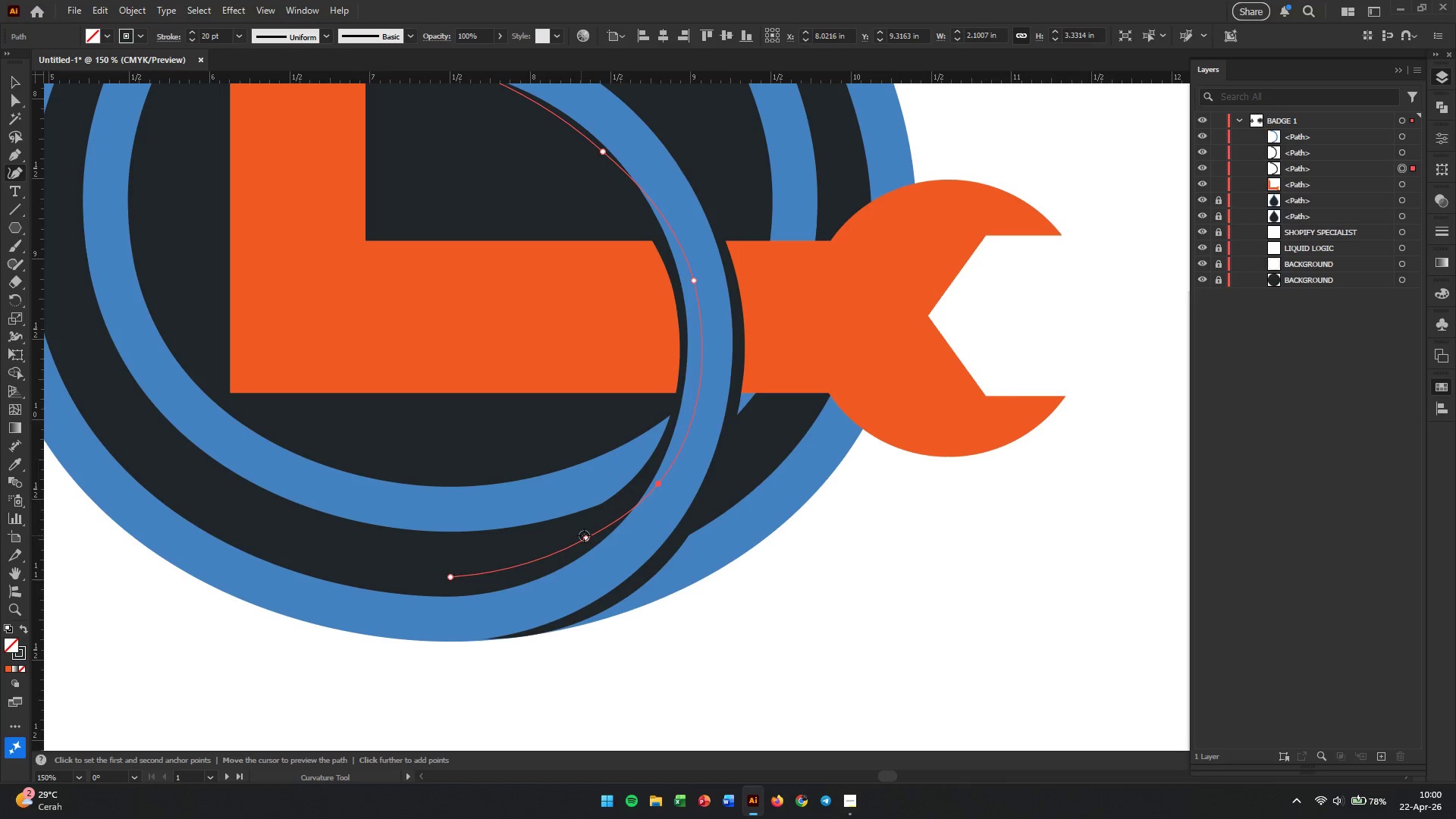 
left_click_drag(start_coordinate=[584, 535], to_coordinate=[591, 552])
 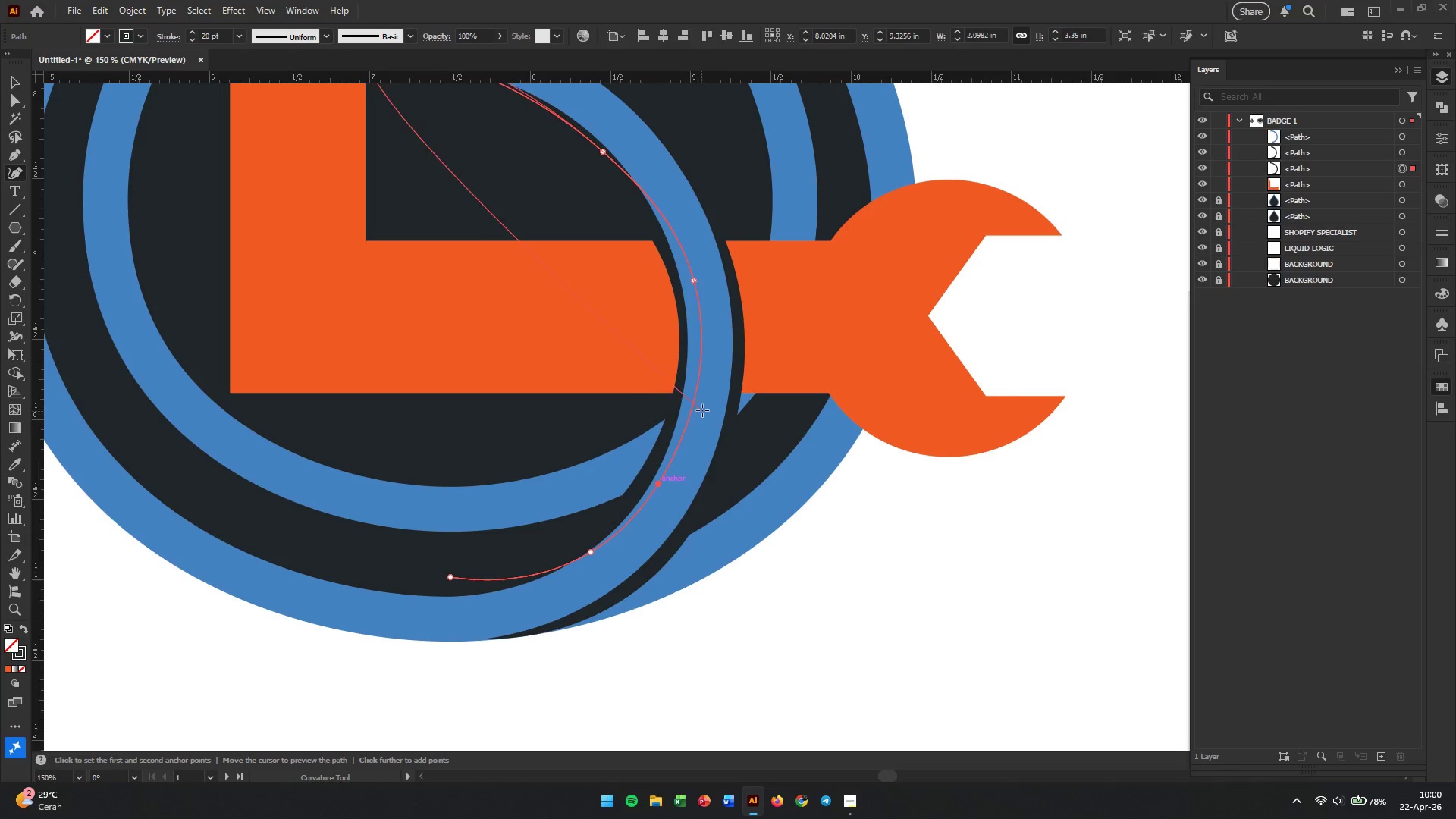 
wait(5.92)
 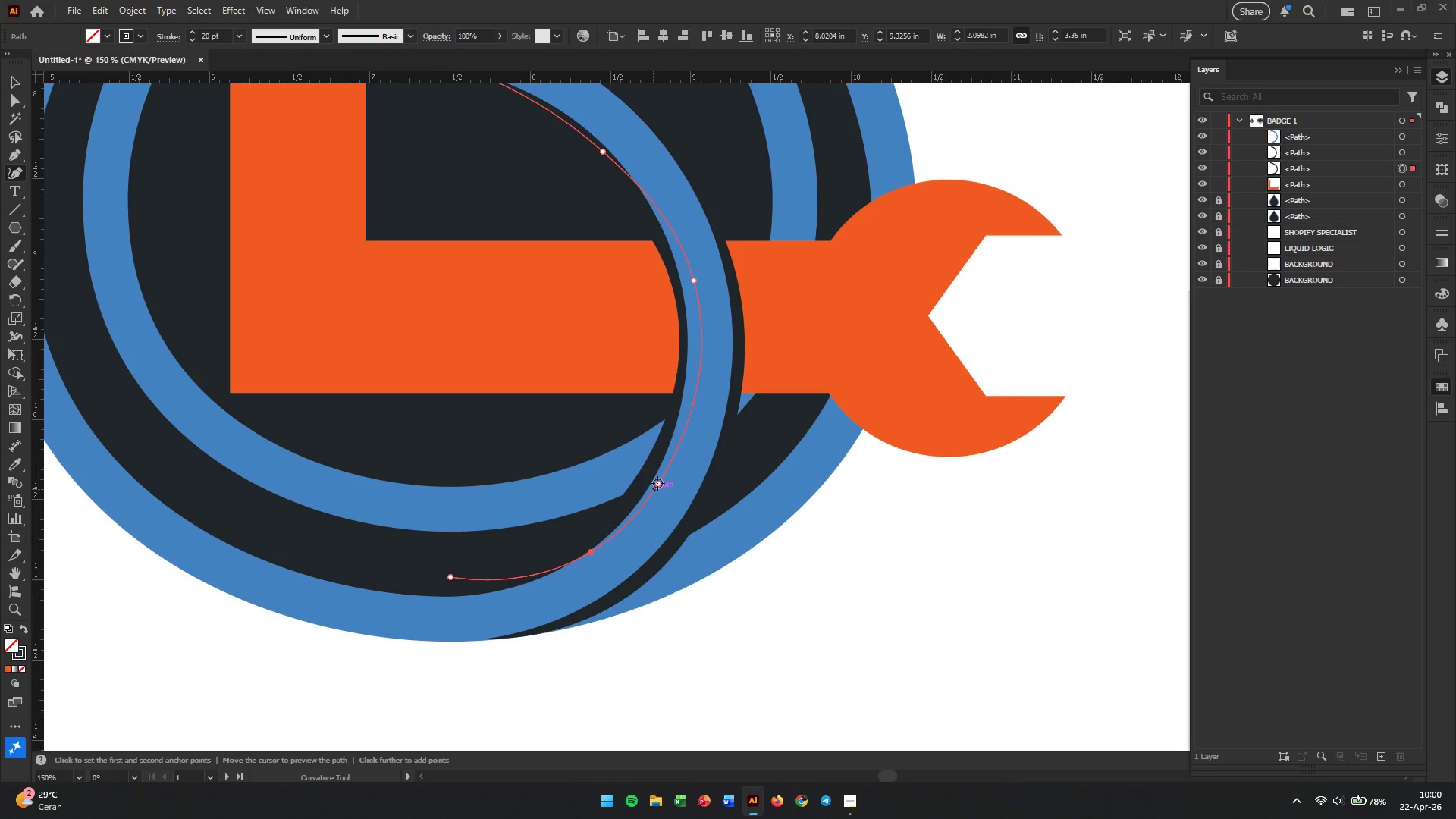 
left_click([694, 392])
 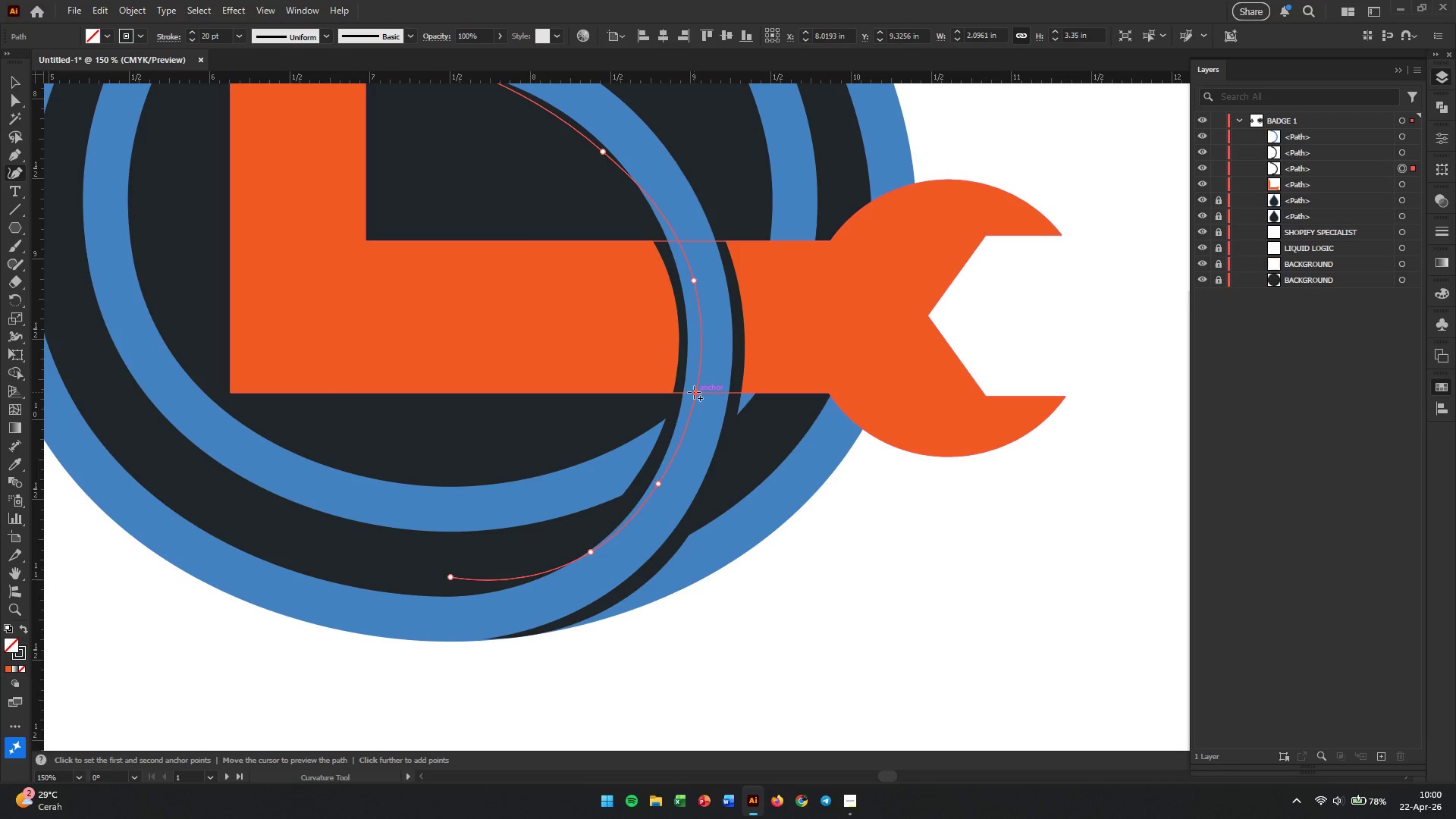 
left_click_drag(start_coordinate=[694, 392], to_coordinate=[704, 378])
 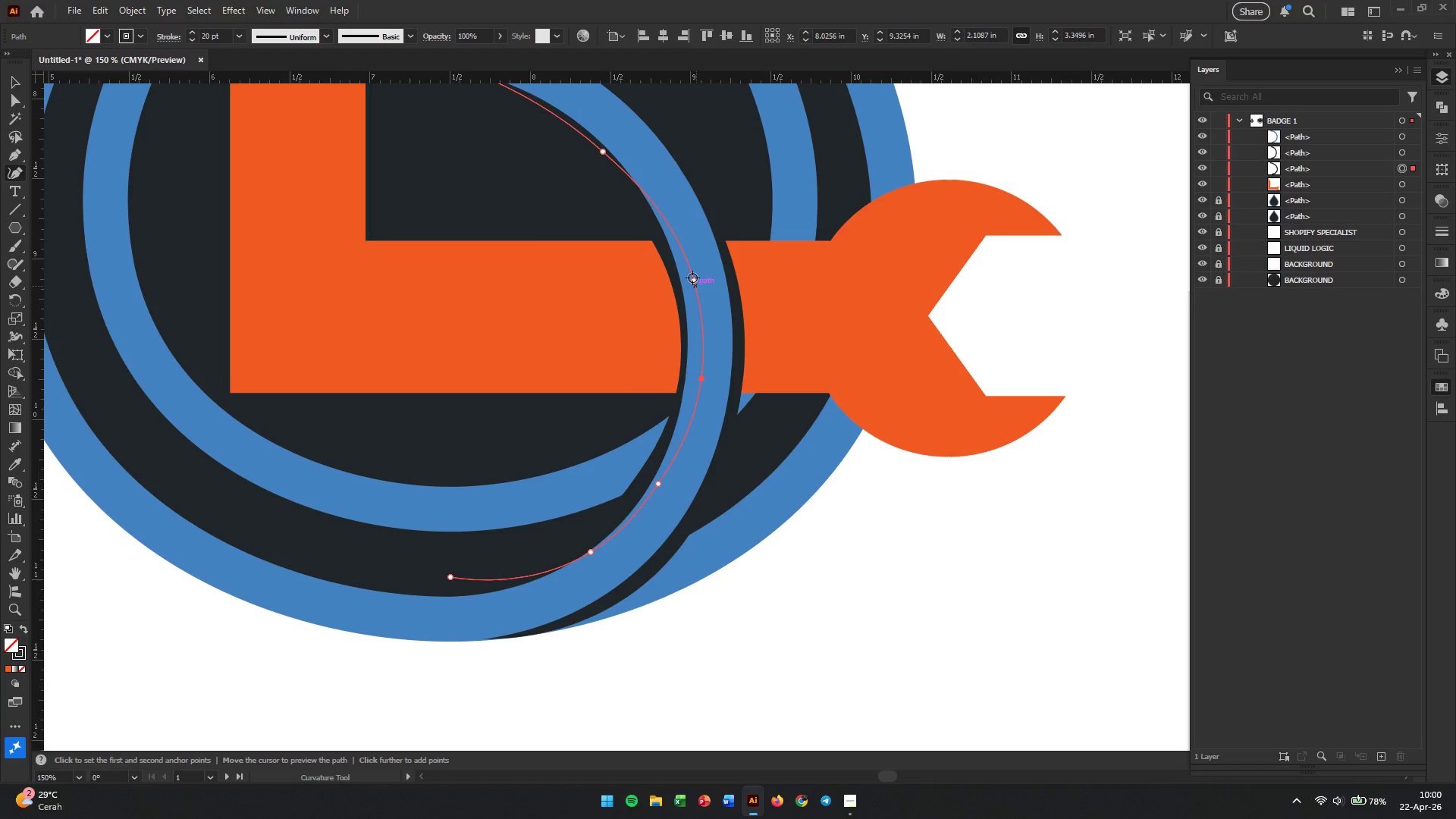 
left_click_drag(start_coordinate=[692, 278], to_coordinate=[678, 225])
 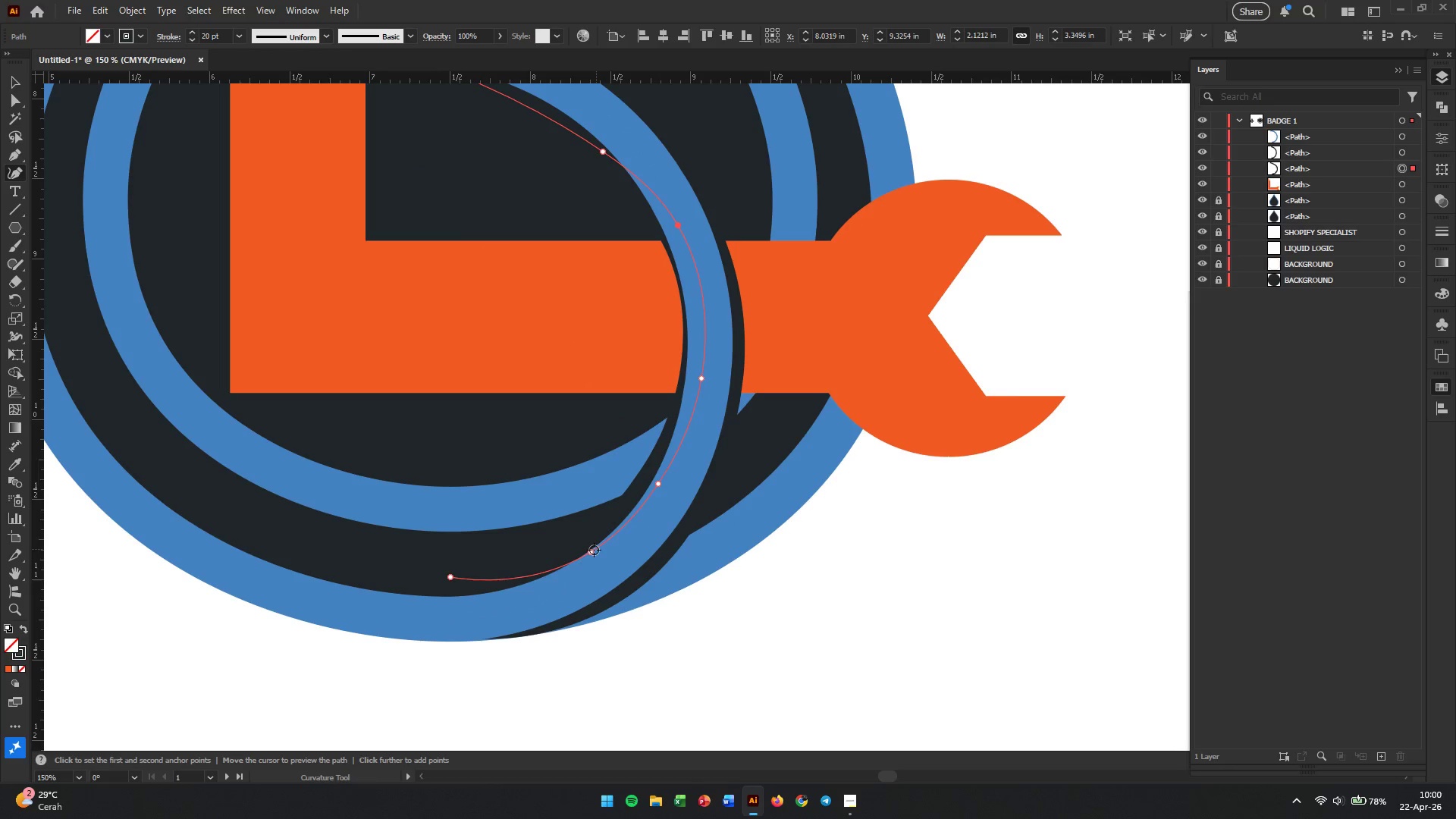 
left_click_drag(start_coordinate=[594, 550], to_coordinate=[539, 548])
 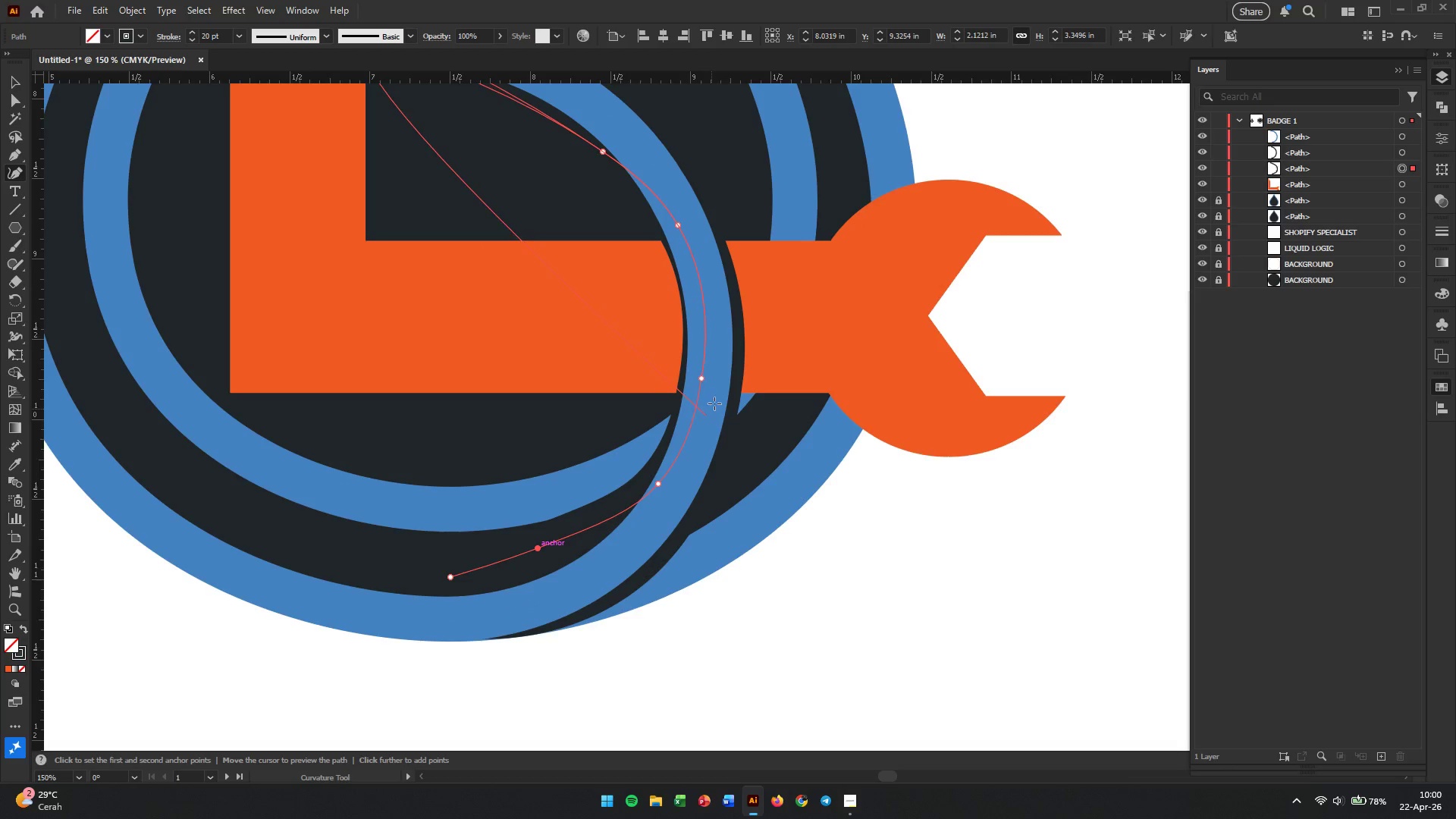 
hold_key(key=AltLeft, duration=0.38)
scroll: coordinate [723, 392], scroll_direction: up, amount: 2.0
 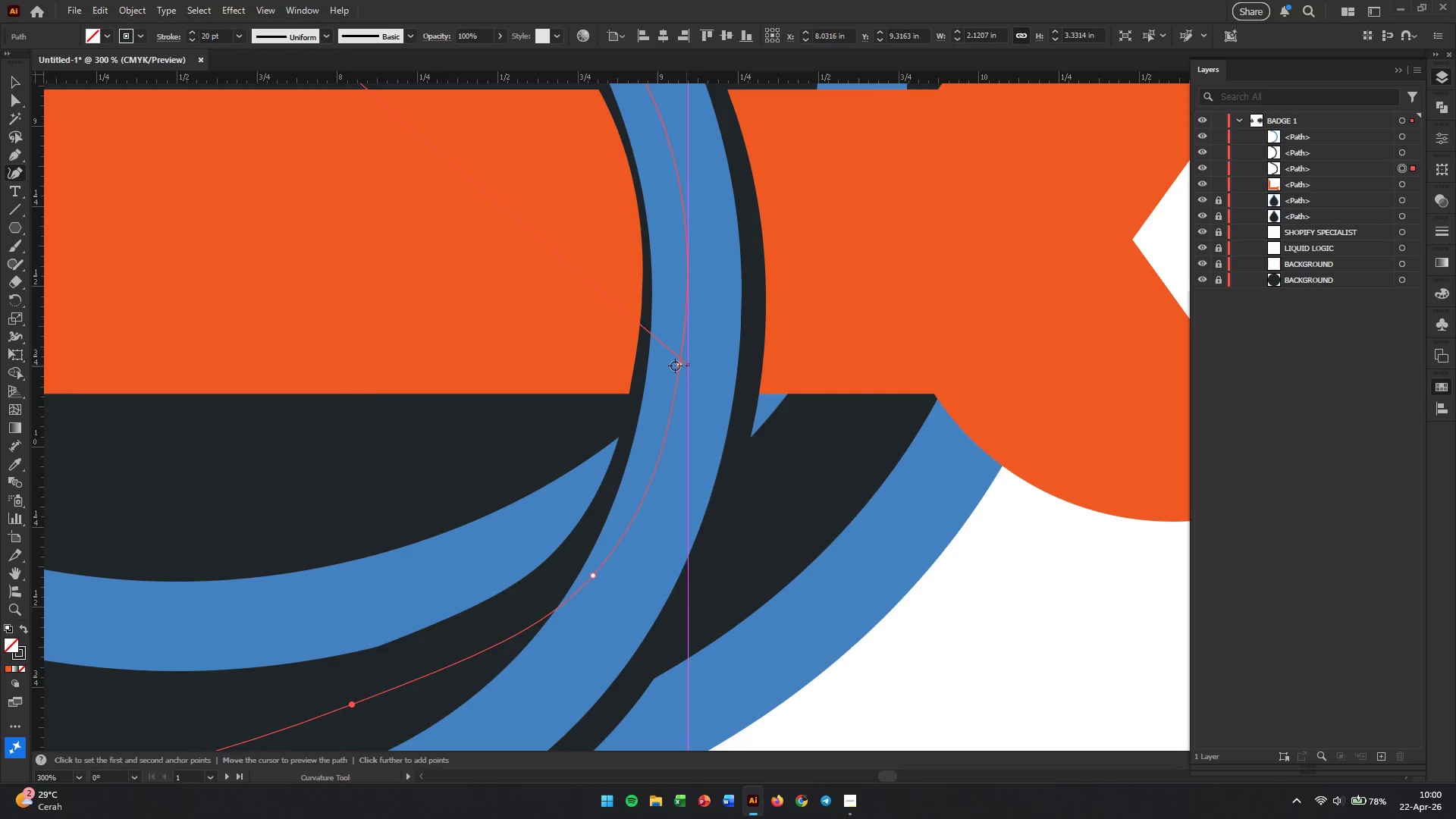 
left_click_drag(start_coordinate=[675, 366], to_coordinate=[672, 392])
 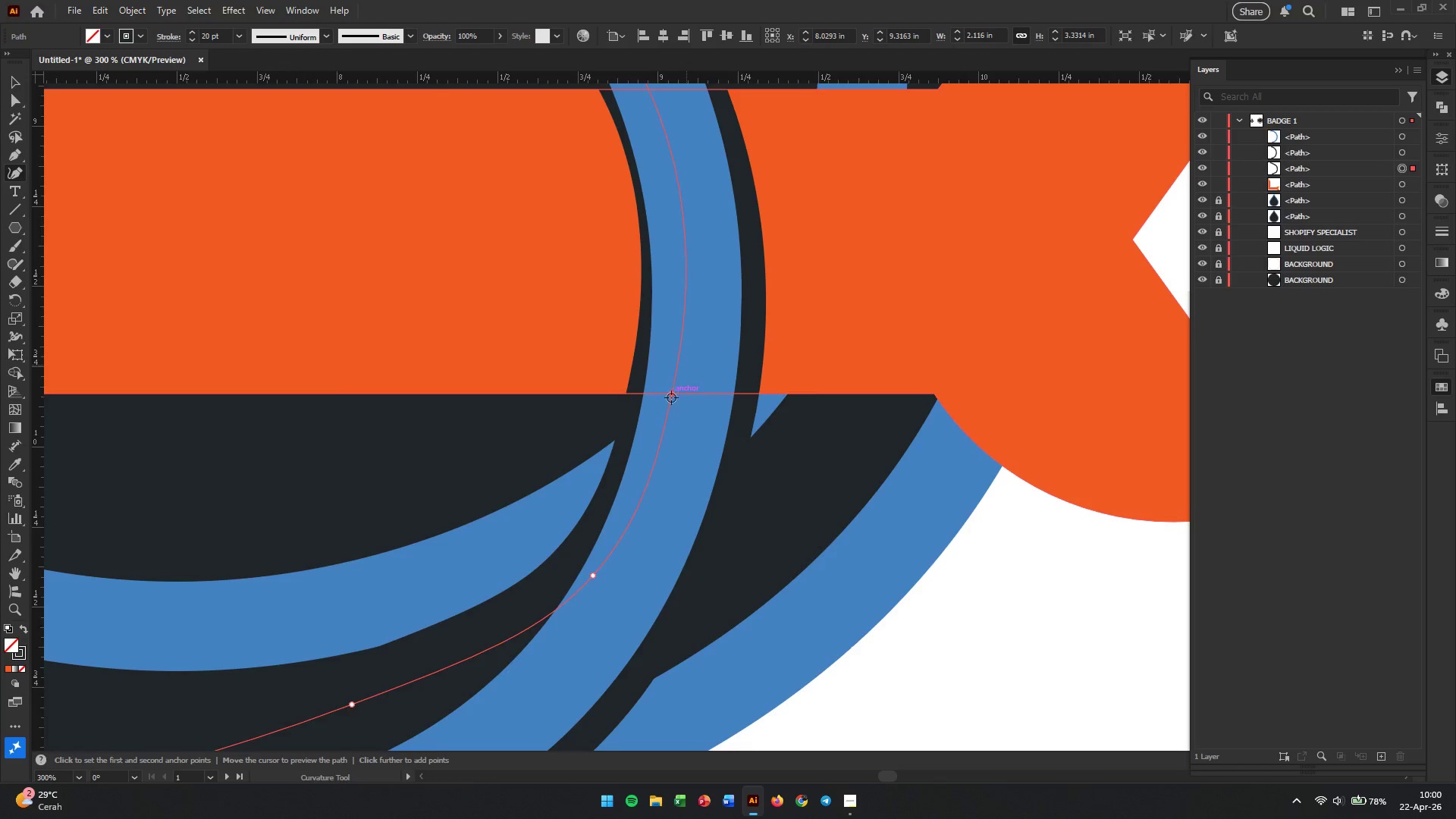 
scroll: coordinate [670, 400], scroll_direction: up, amount: 1.0
 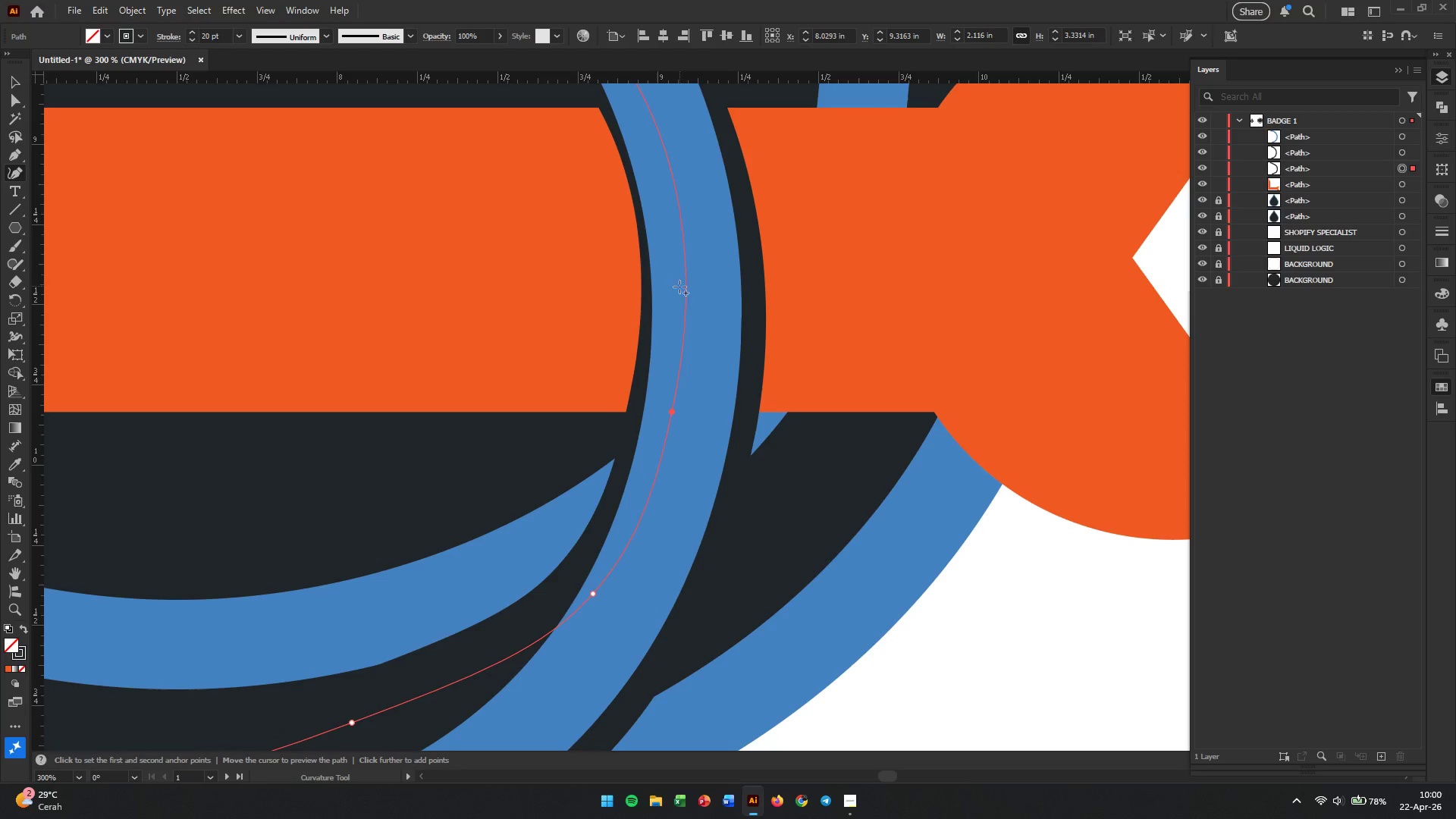 
left_click([682, 342])
 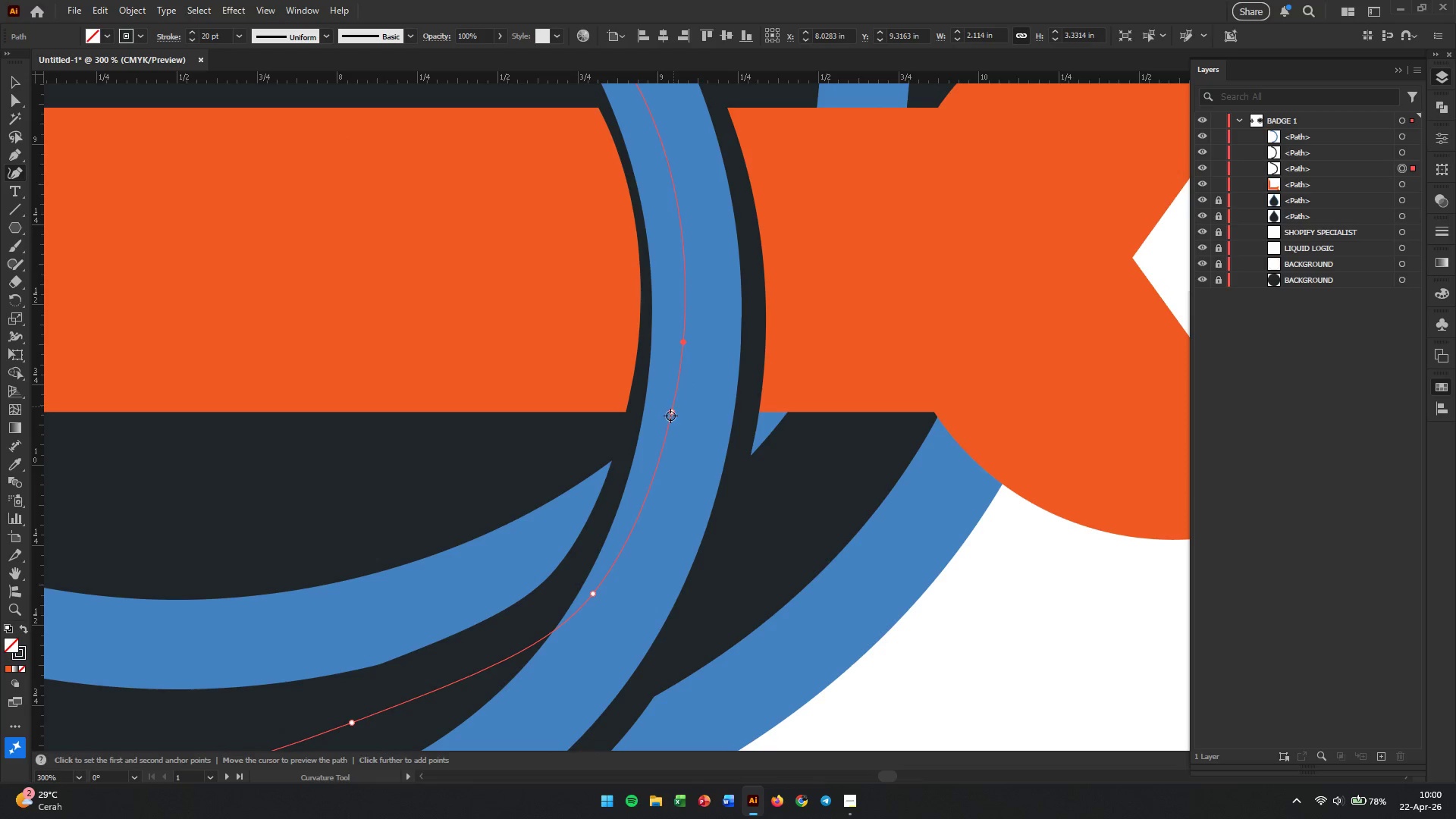 
left_click_drag(start_coordinate=[670, 416], to_coordinate=[666, 477])
 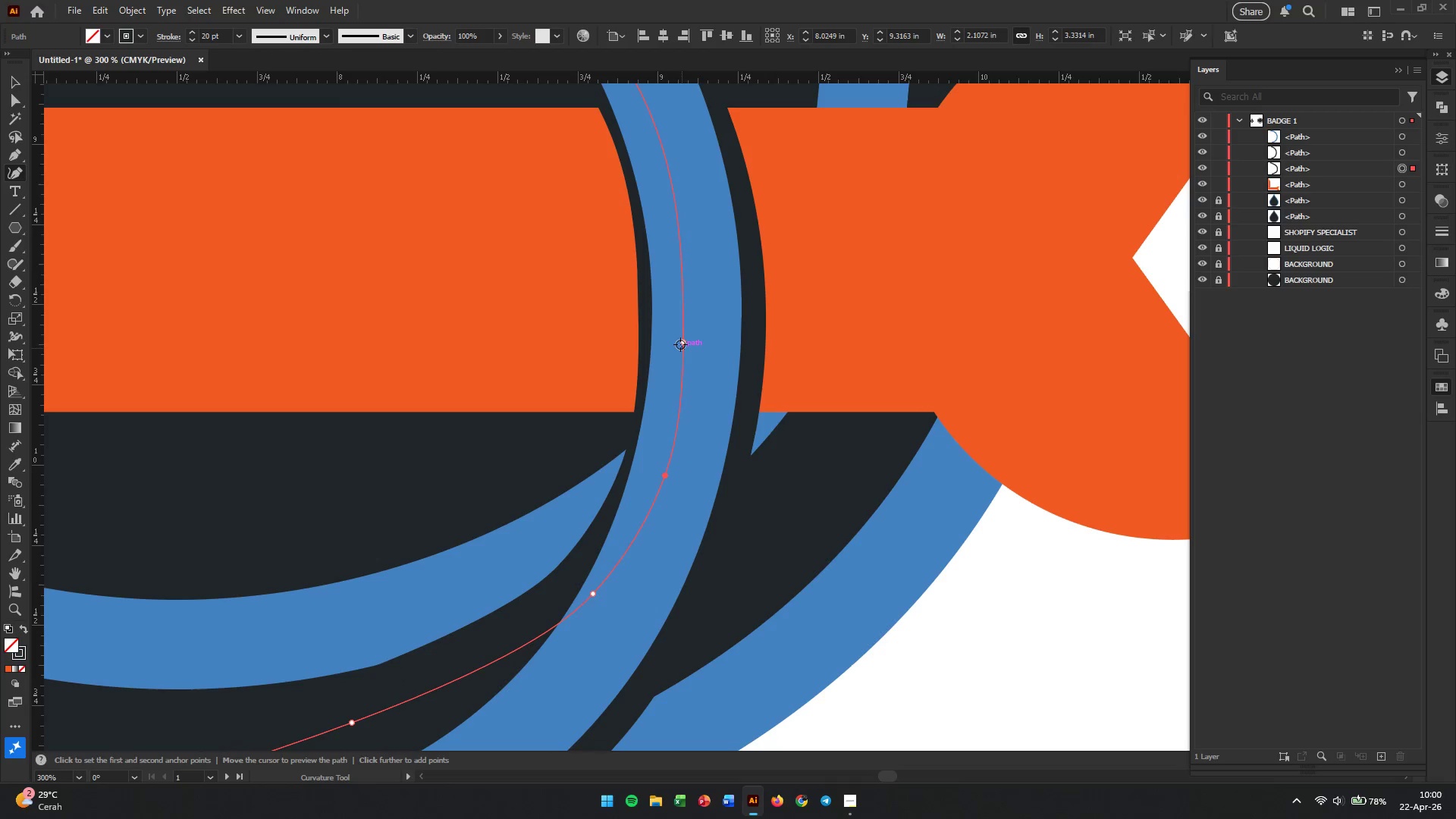 
left_click_drag(start_coordinate=[680, 343], to_coordinate=[657, 145])
 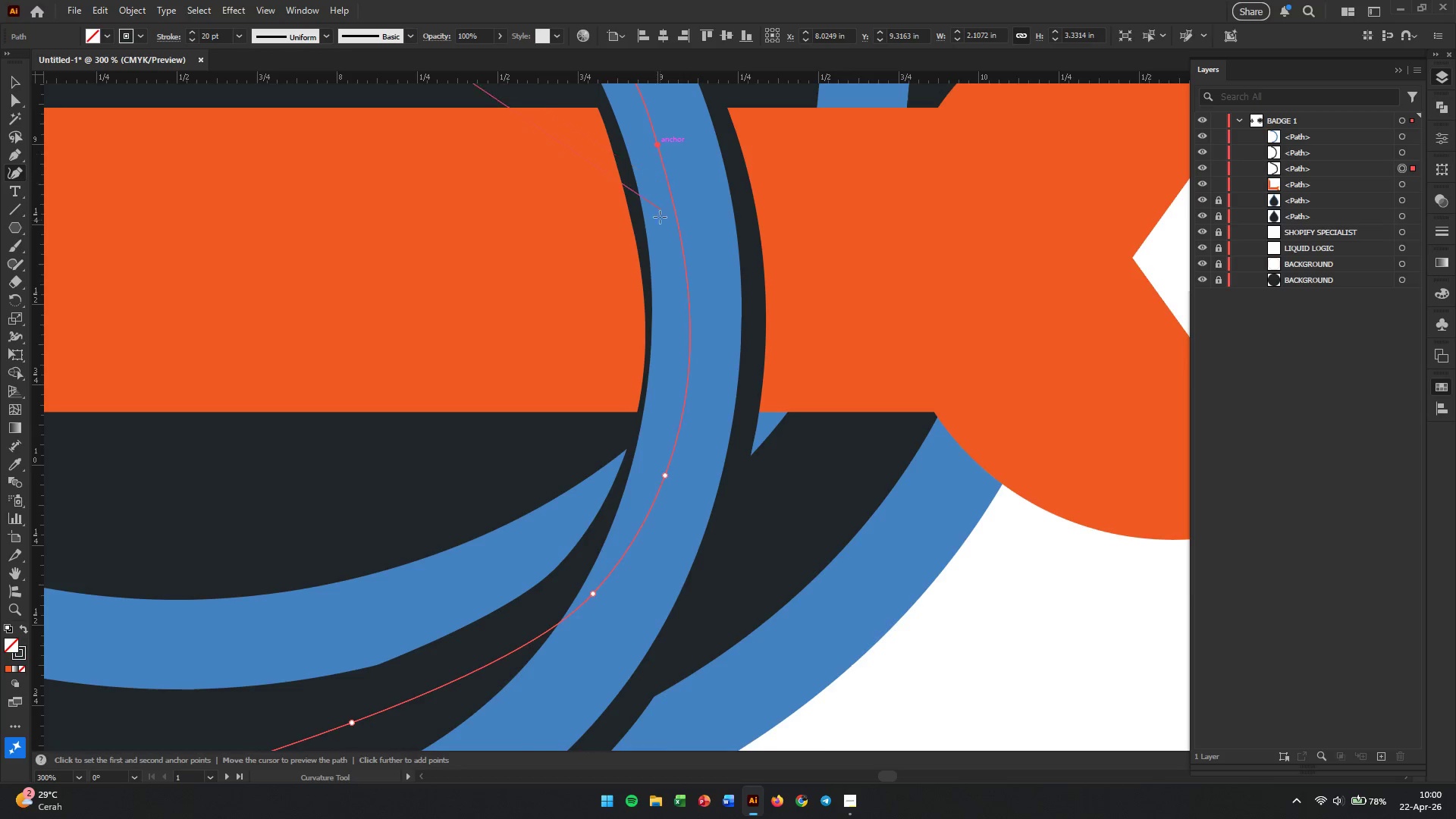 
scroll: coordinate [672, 419], scroll_direction: up, amount: 8.0
 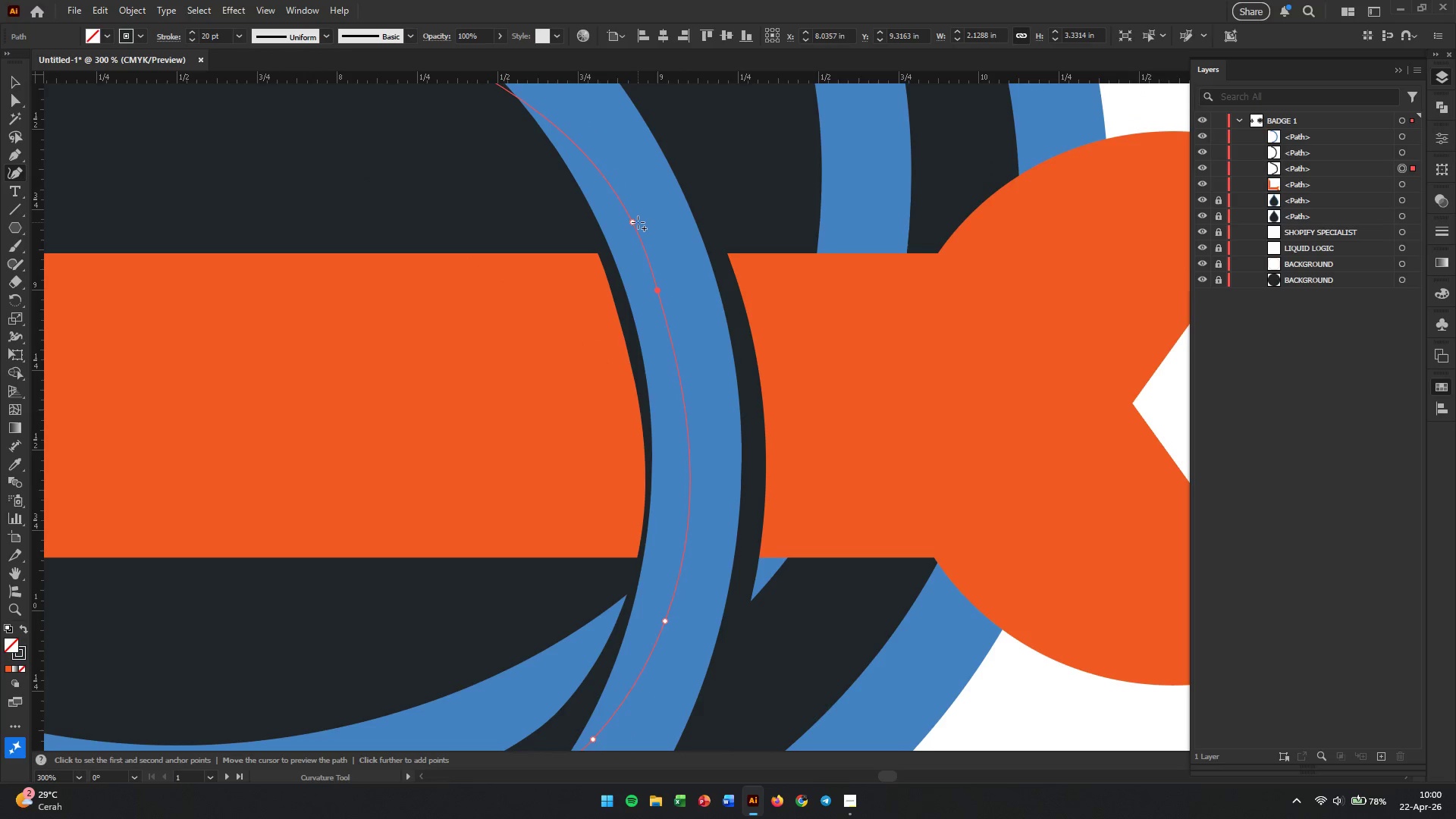 
left_click_drag(start_coordinate=[634, 220], to_coordinate=[592, 165])
 